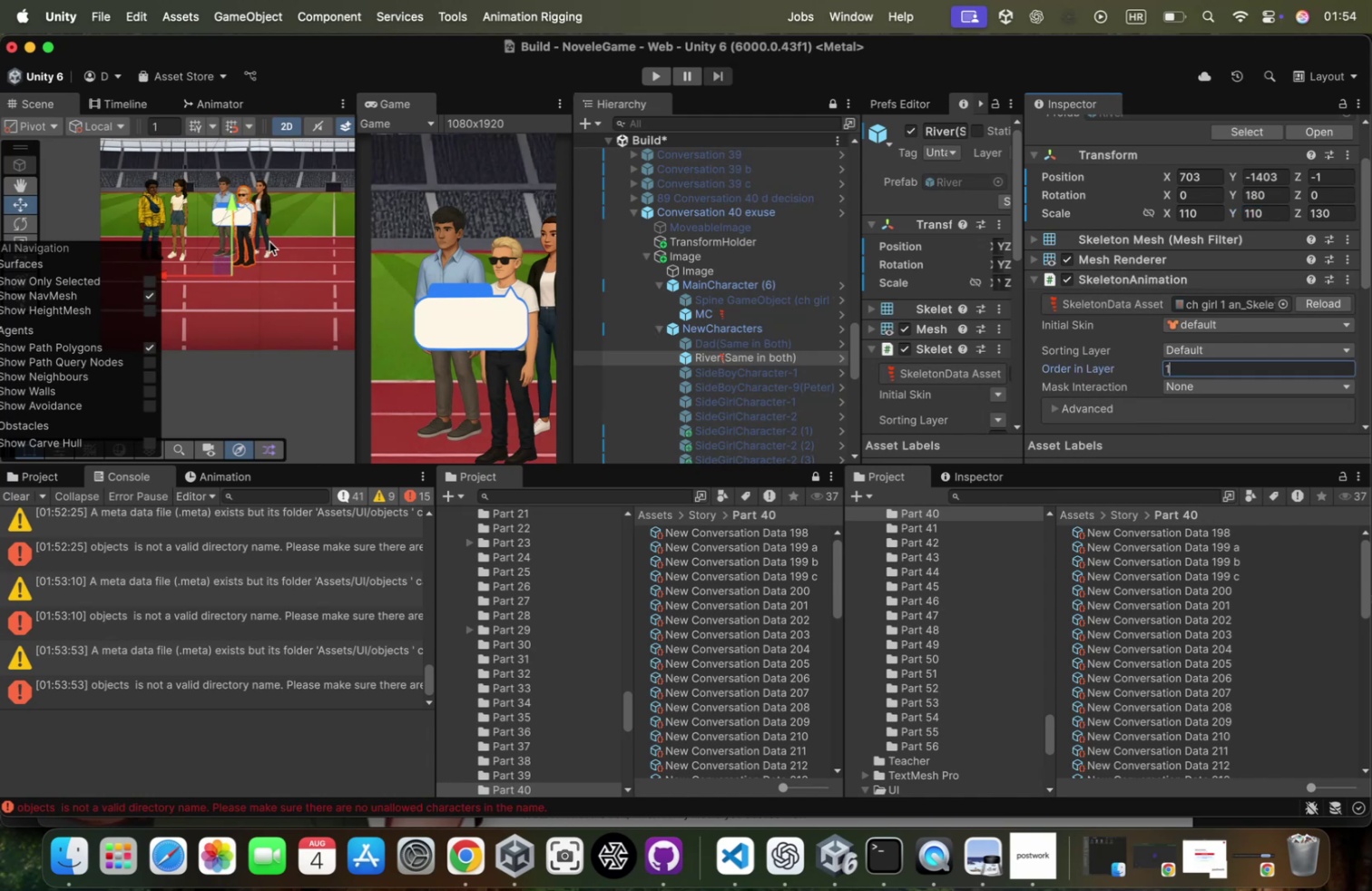 
left_click([293, 230])
 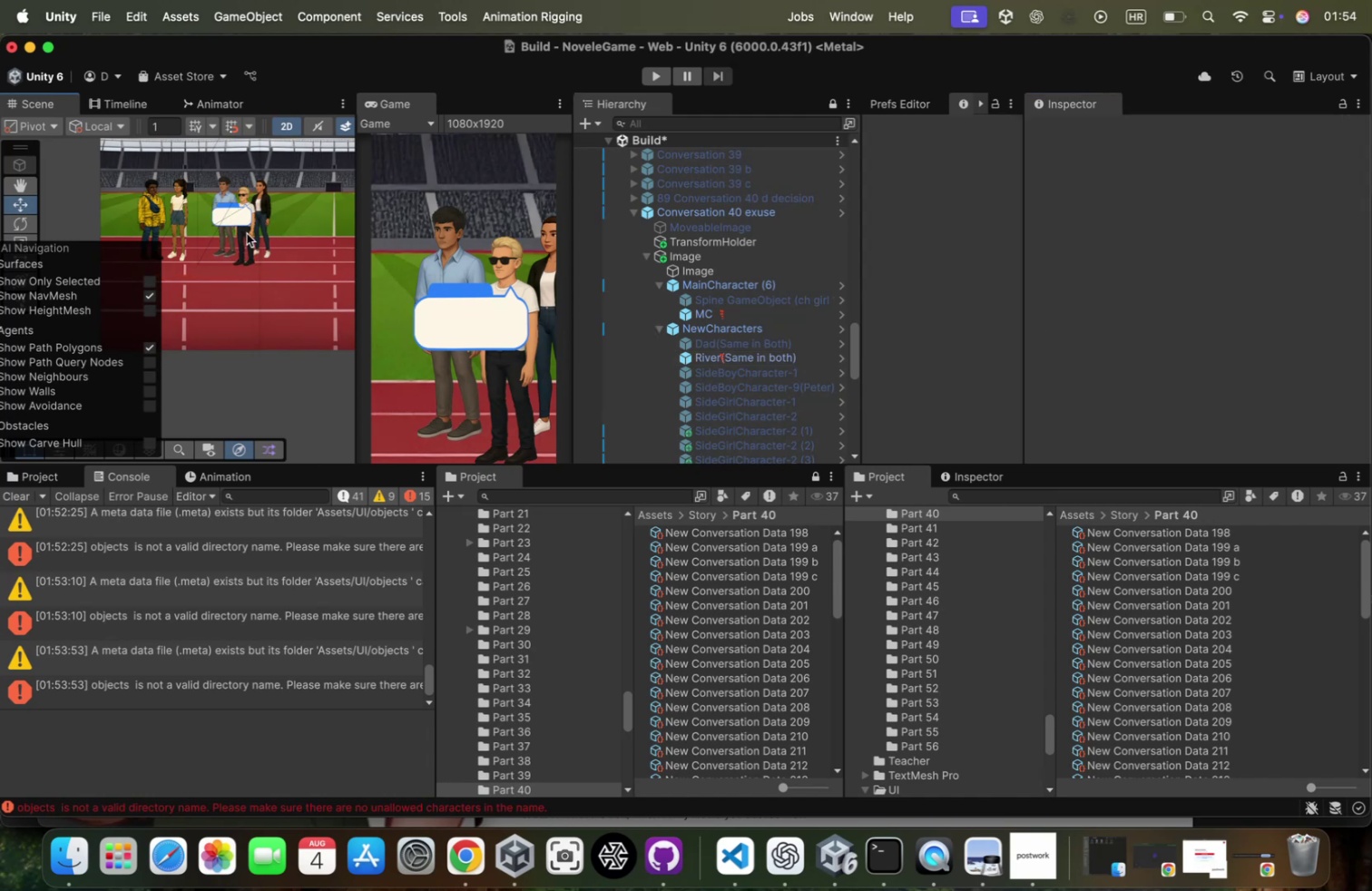 
key(Meta+CommandLeft)
 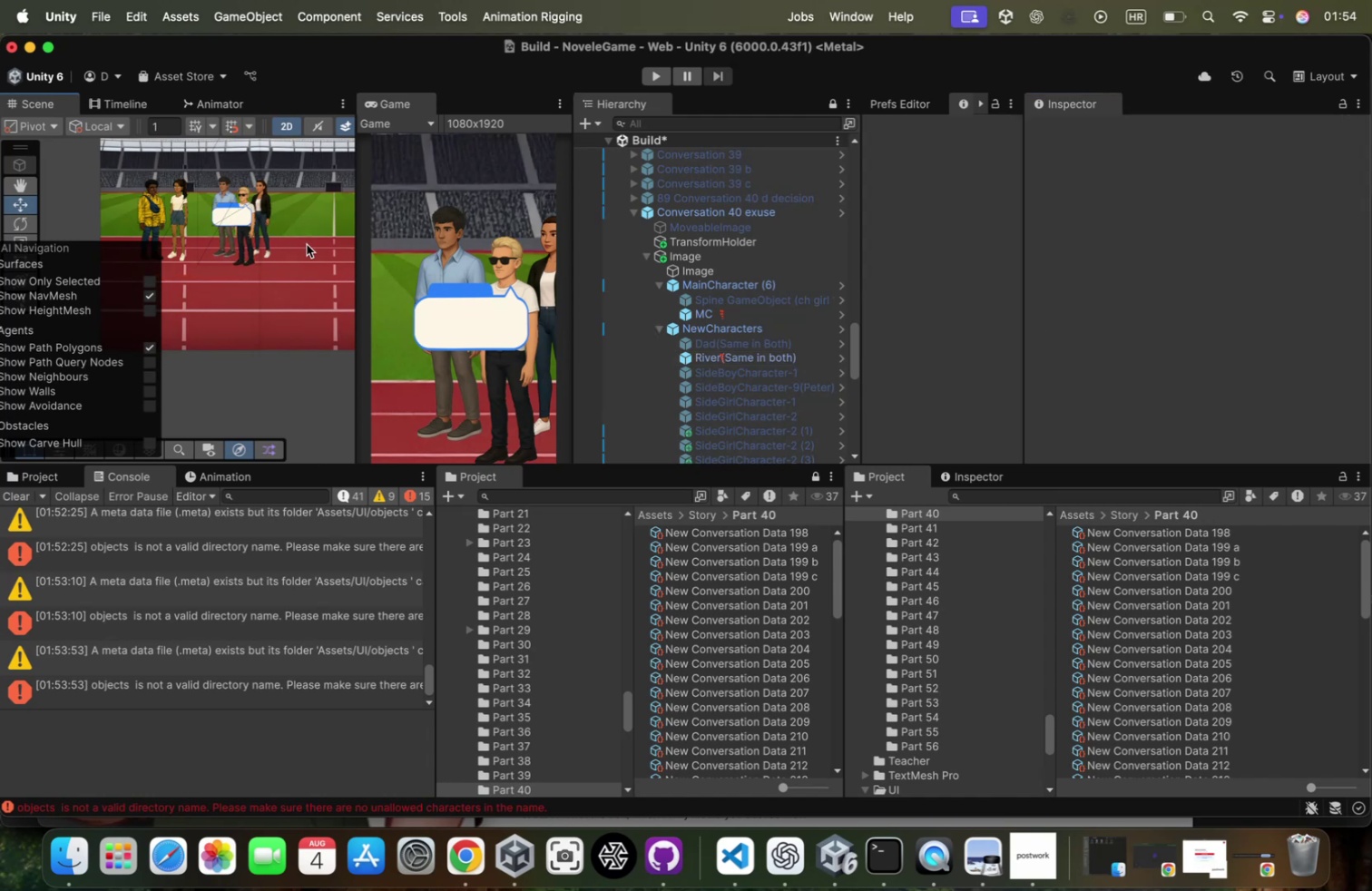 
key(Meta+Z)
 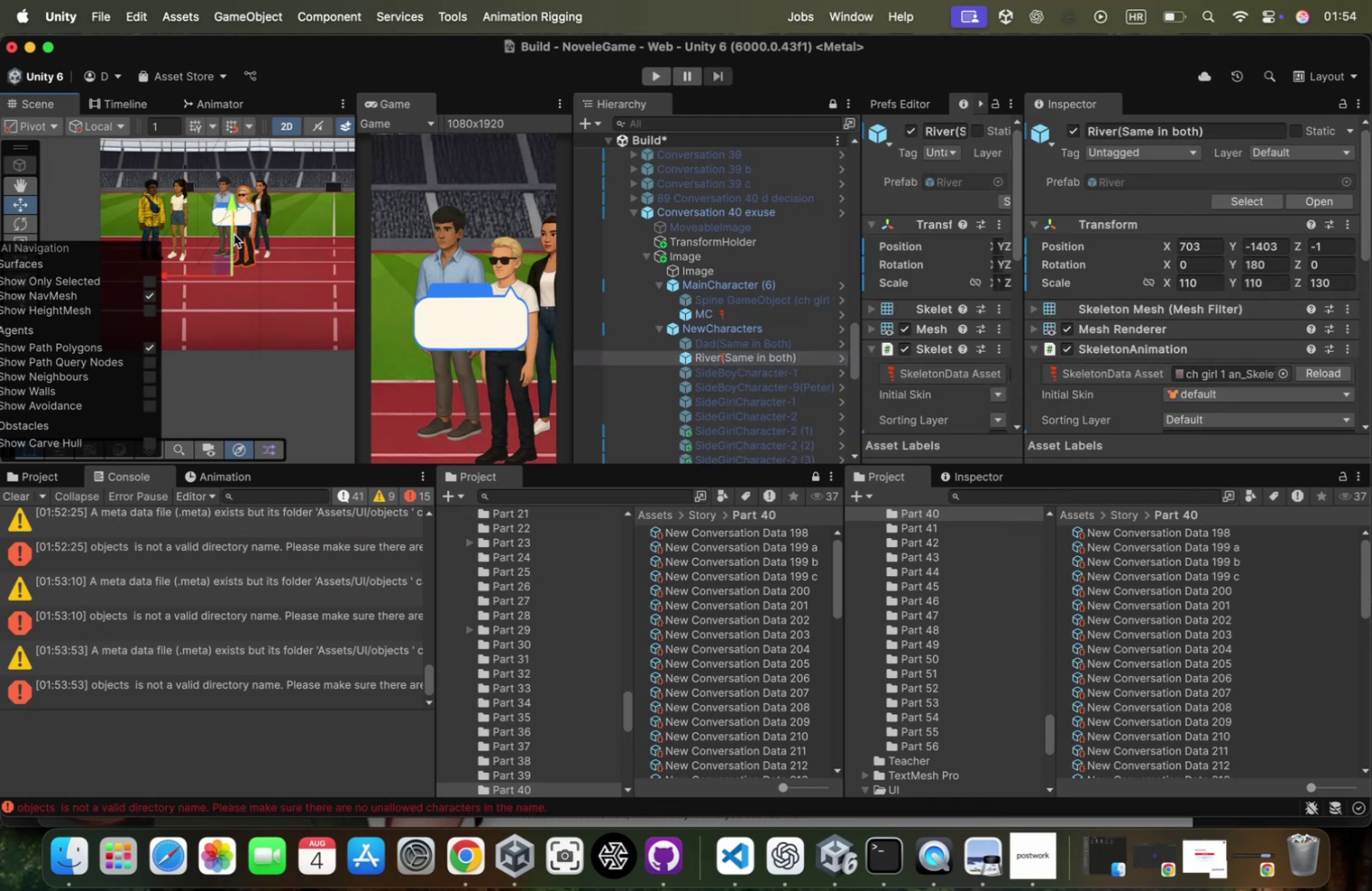 
left_click_drag(start_coordinate=[232, 224], to_coordinate=[230, 210])
 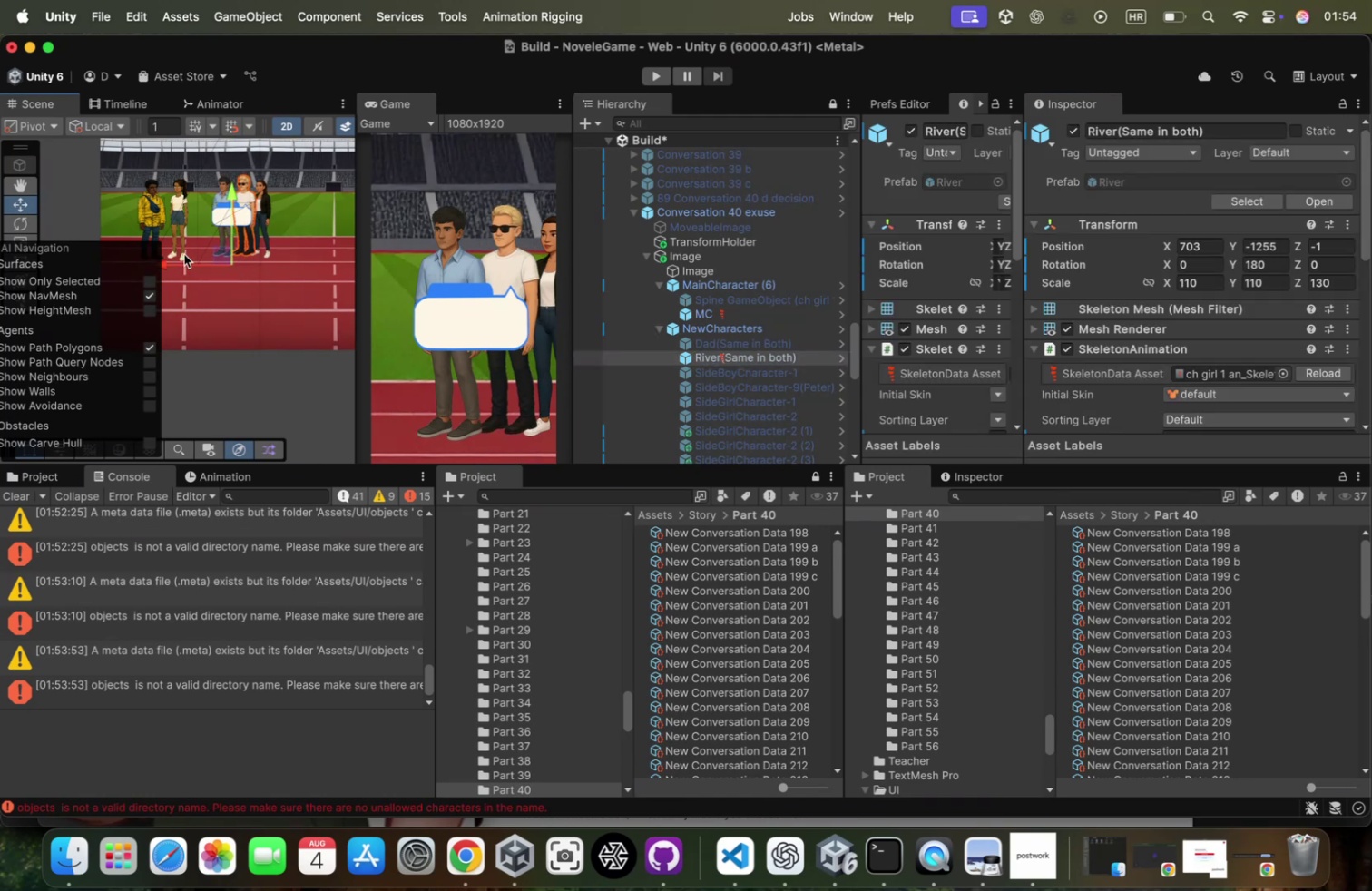 
left_click_drag(start_coordinate=[184, 266], to_coordinate=[179, 268])
 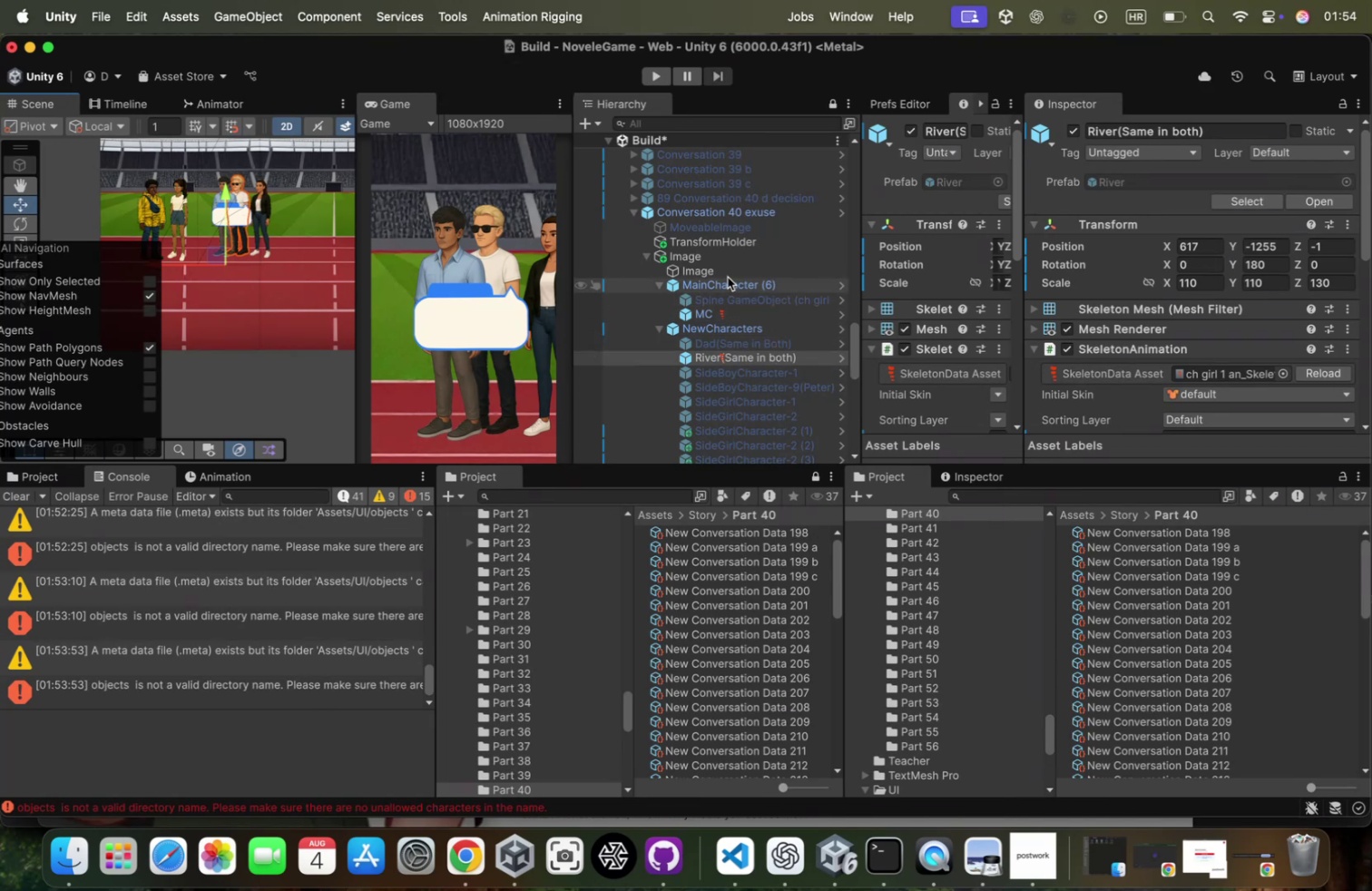 
wait(5.04)
 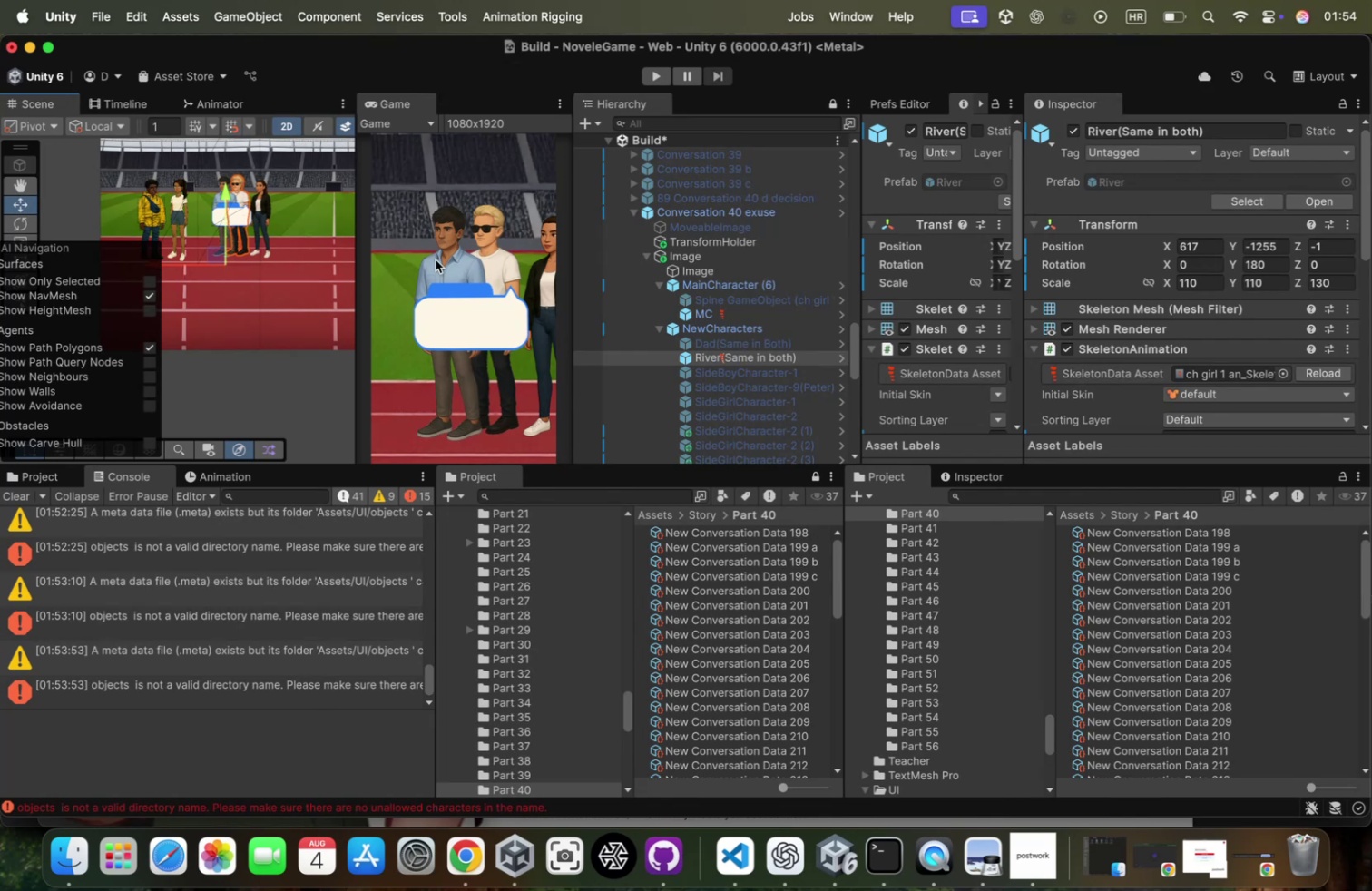 
left_click([746, 272])
 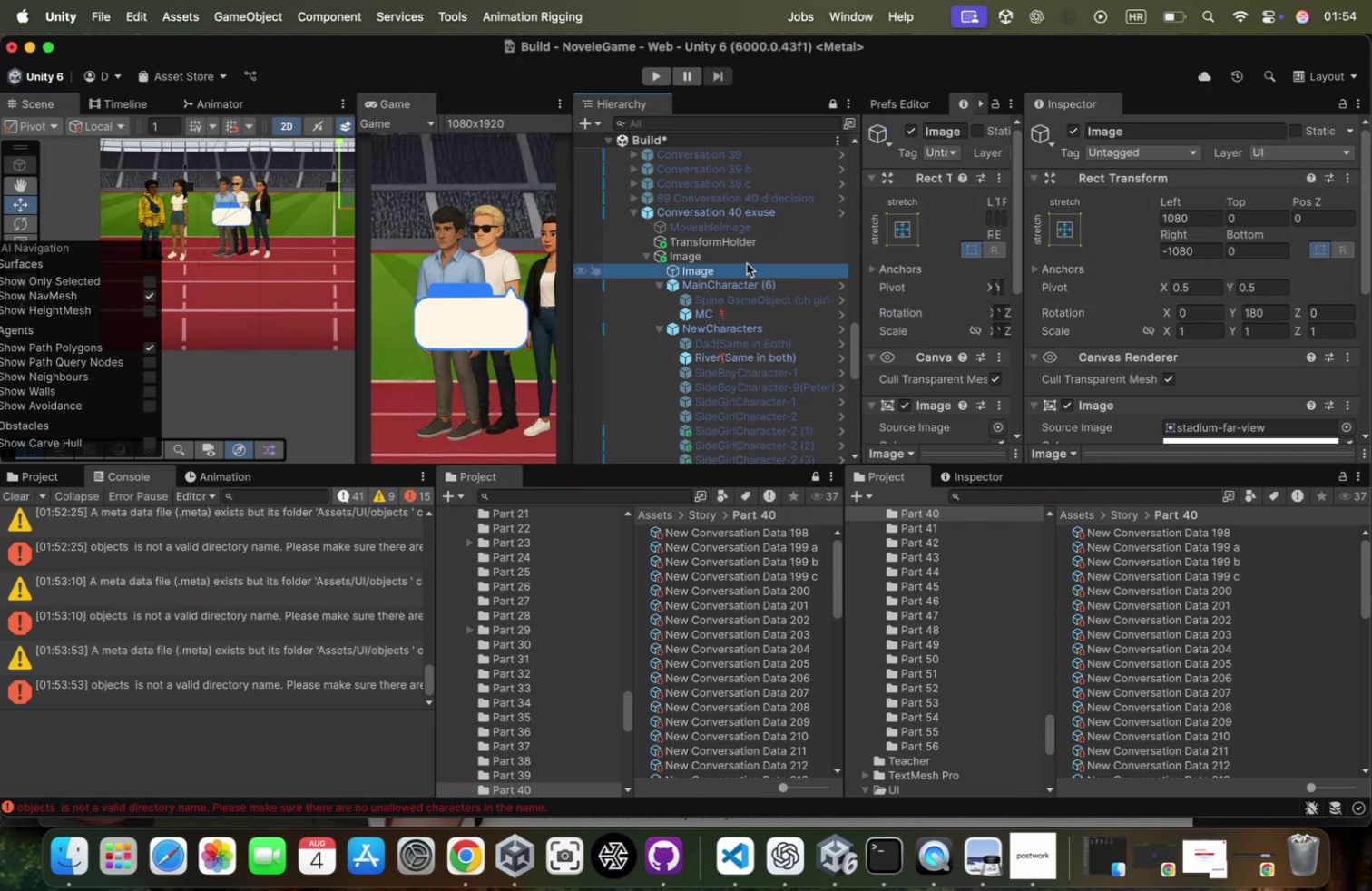 
left_click([748, 259])
 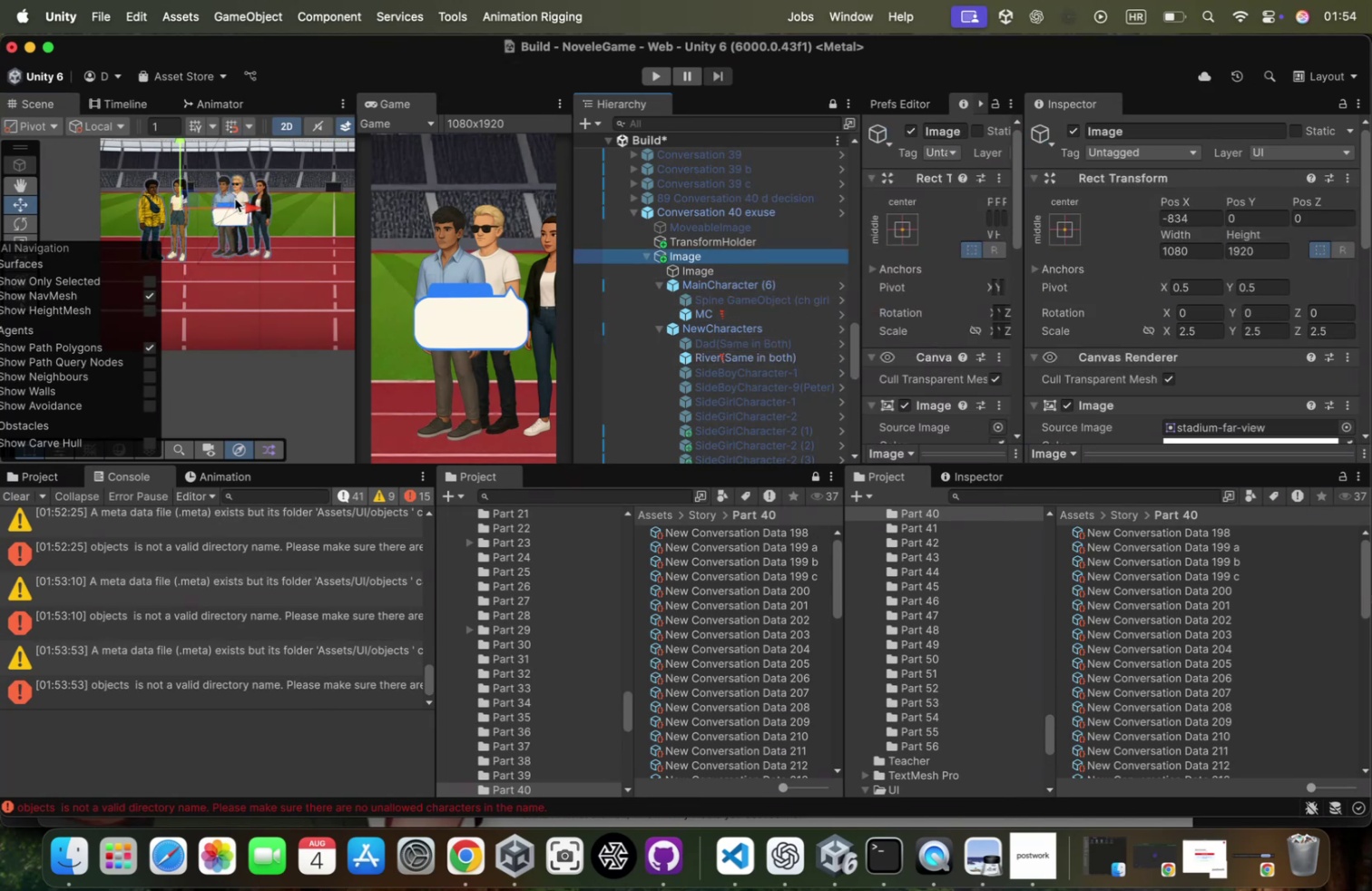 
left_click_drag(start_coordinate=[250, 208], to_coordinate=[266, 201])
 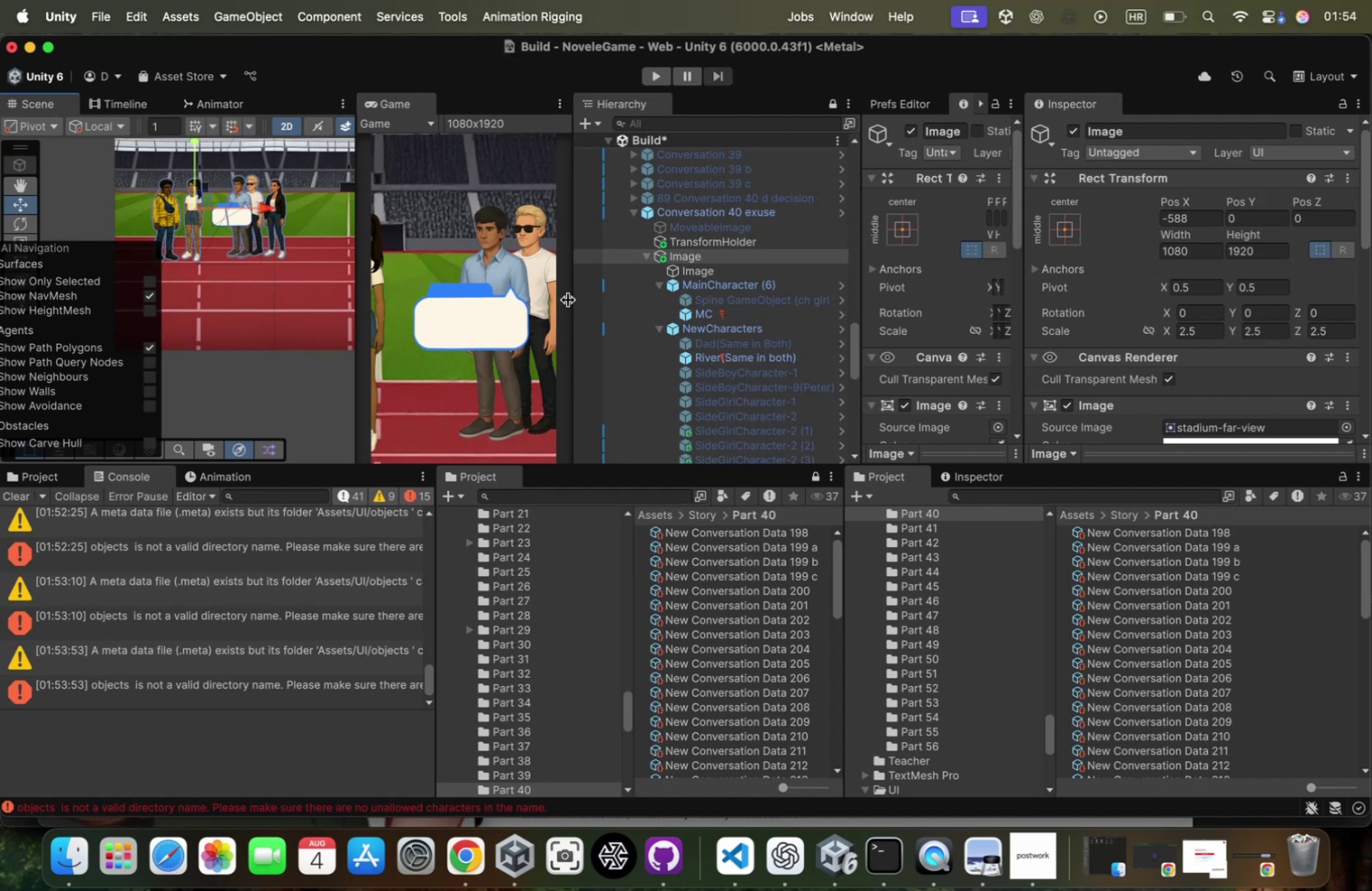 
left_click_drag(start_coordinate=[267, 207], to_coordinate=[254, 209])
 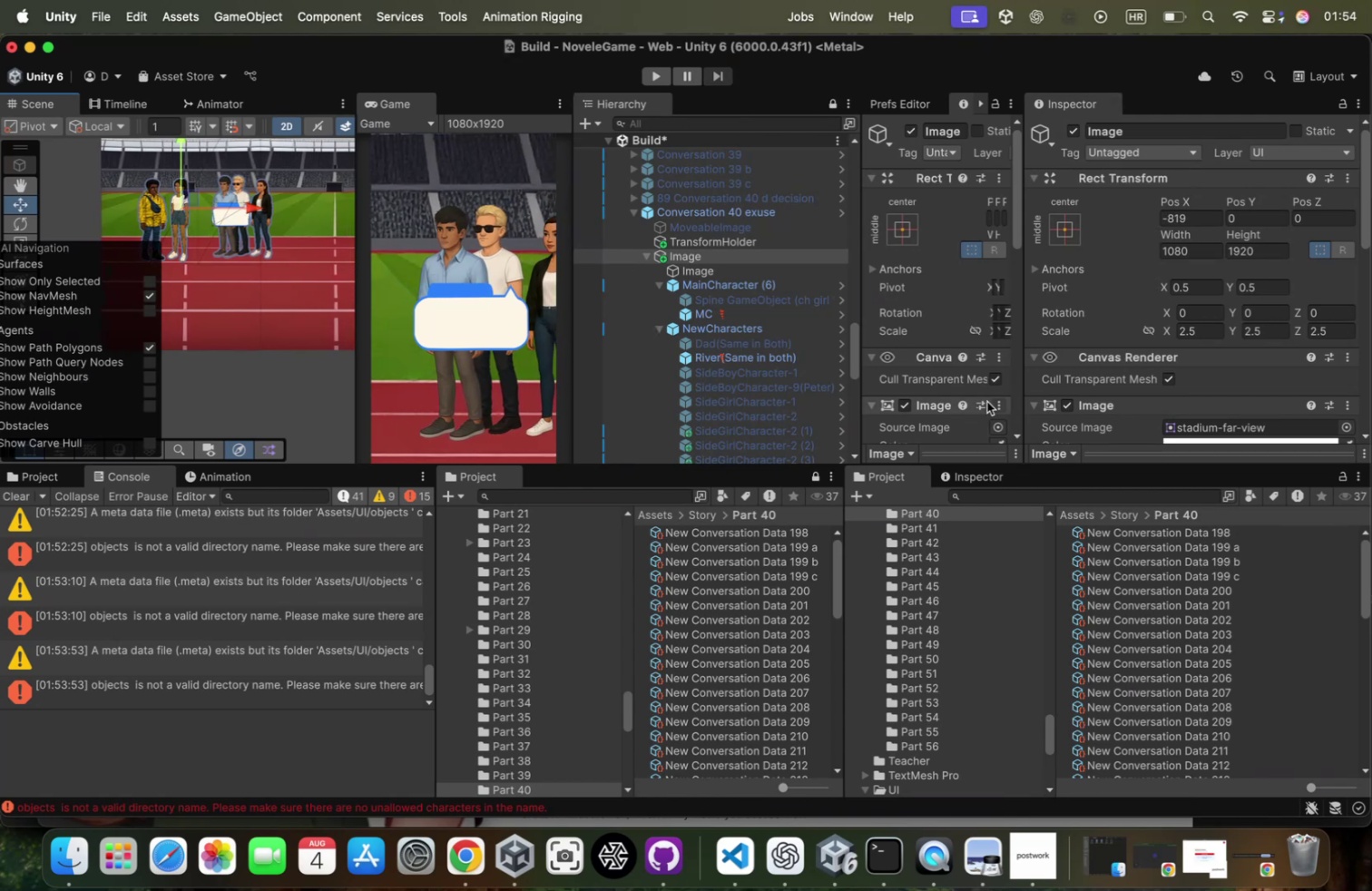 
scroll: coordinate [750, 305], scroll_direction: down, amount: 40.0
 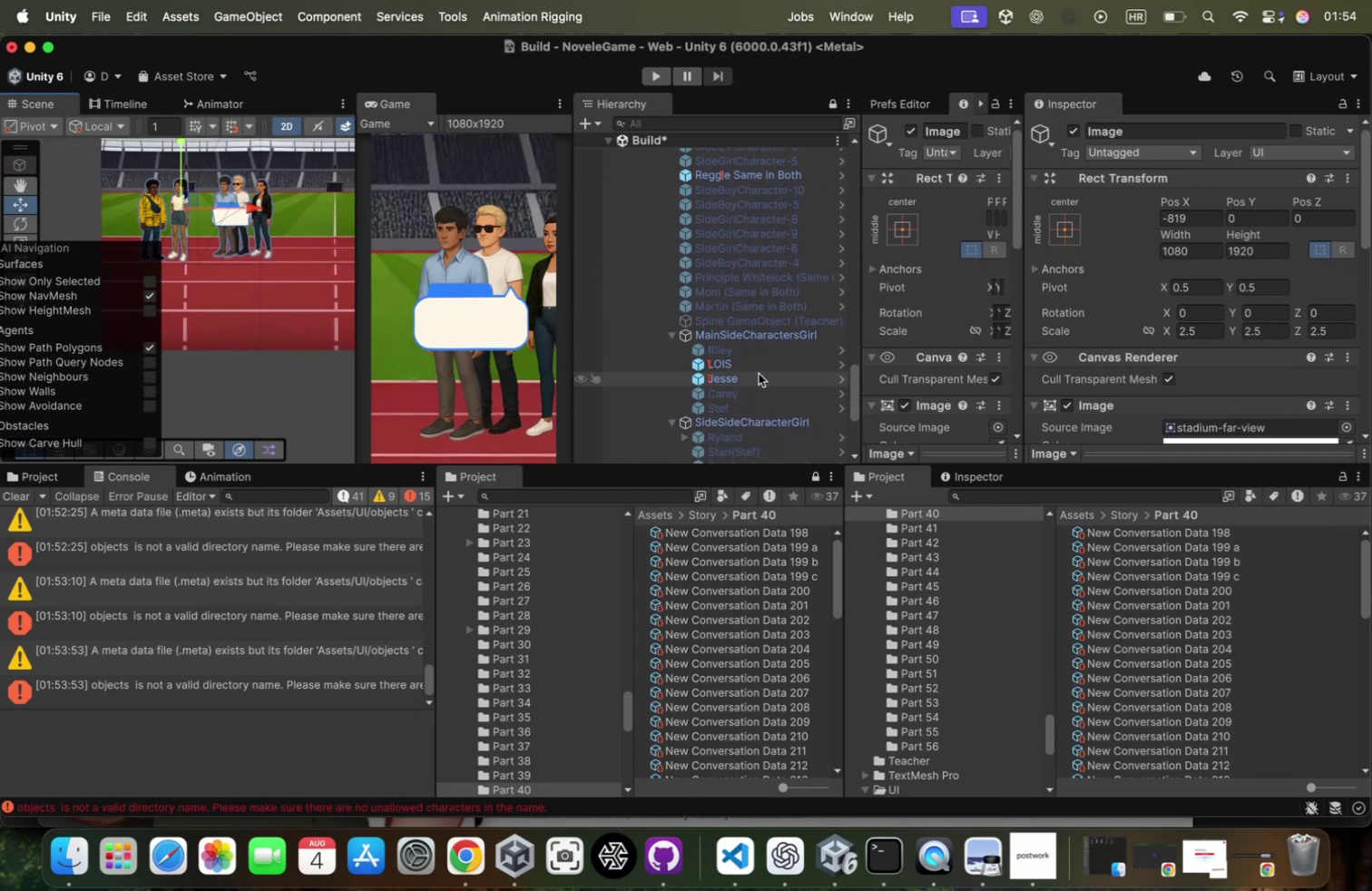 
left_click([759, 373])
 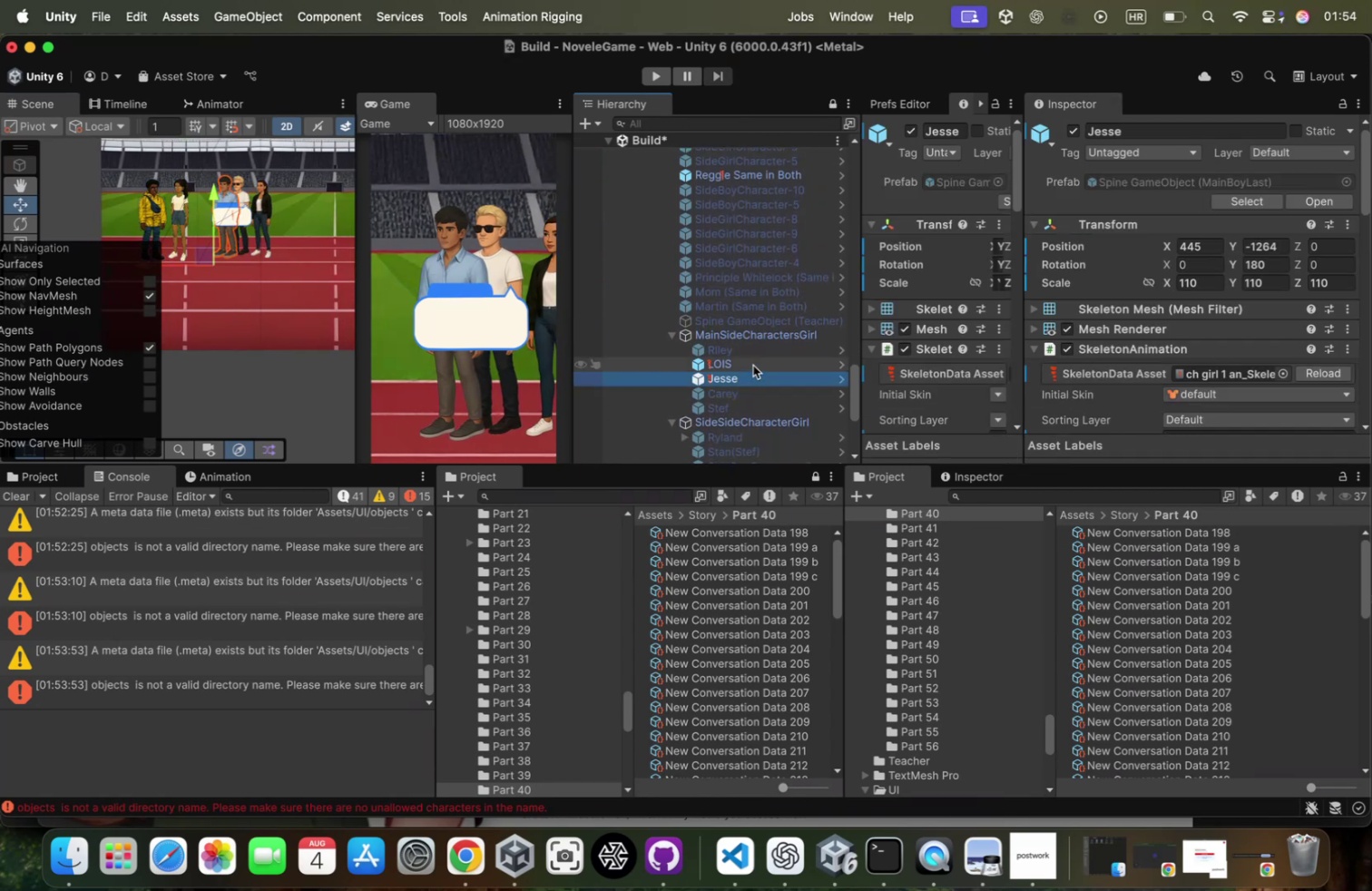 
left_click([754, 362])
 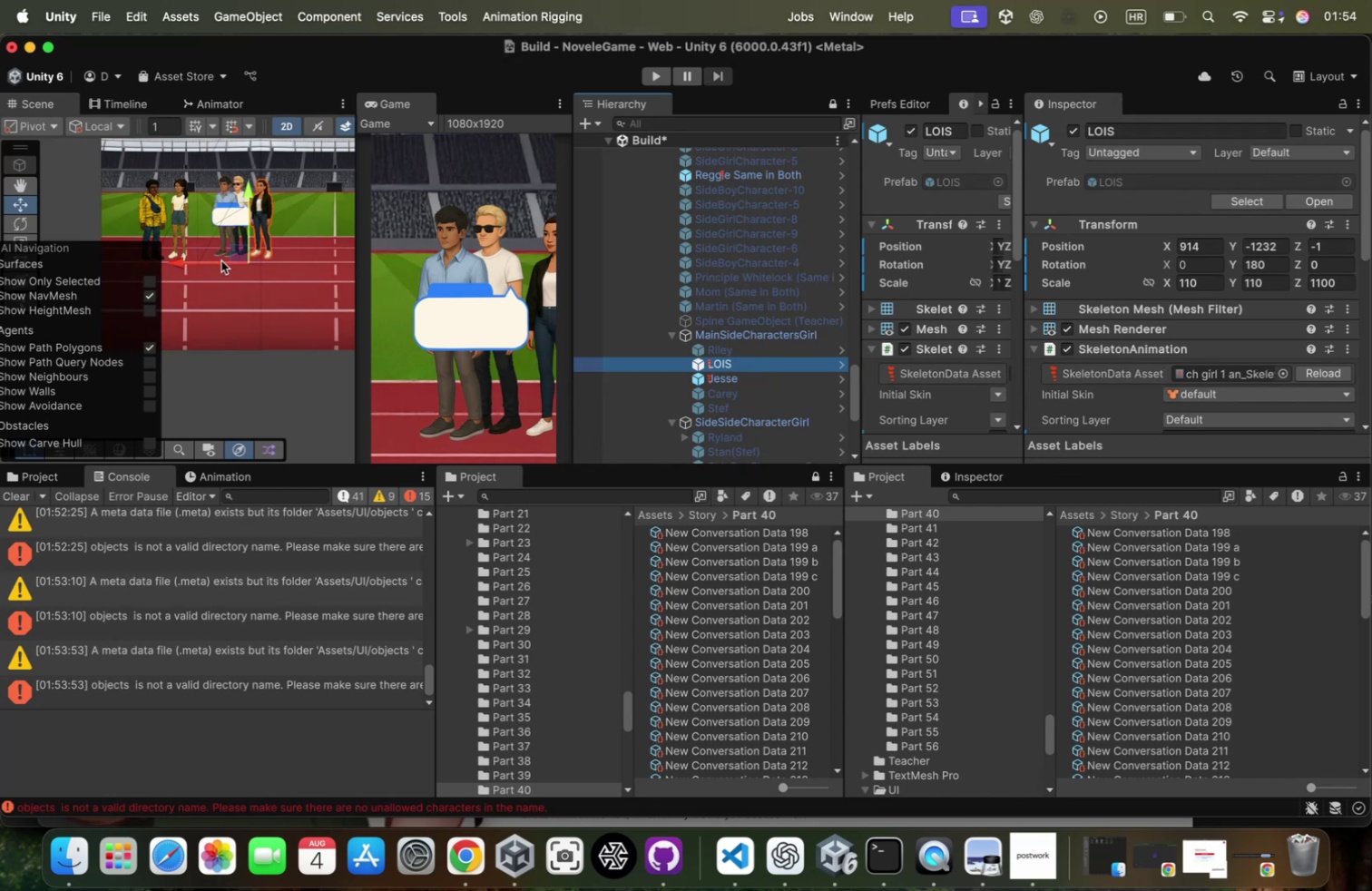 
left_click_drag(start_coordinate=[194, 261], to_coordinate=[186, 264])
 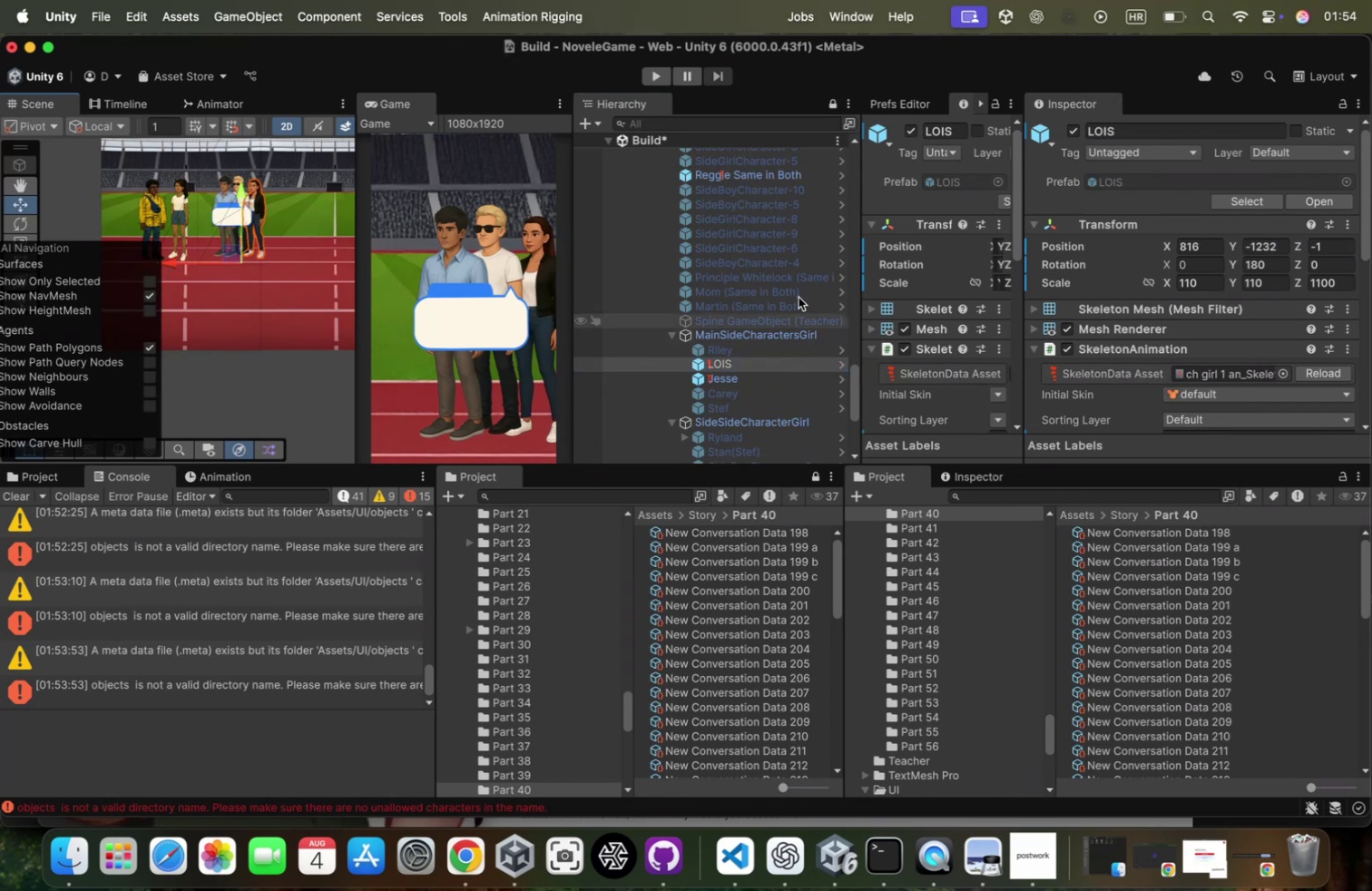 
scroll: coordinate [759, 220], scroll_direction: up, amount: 22.0
 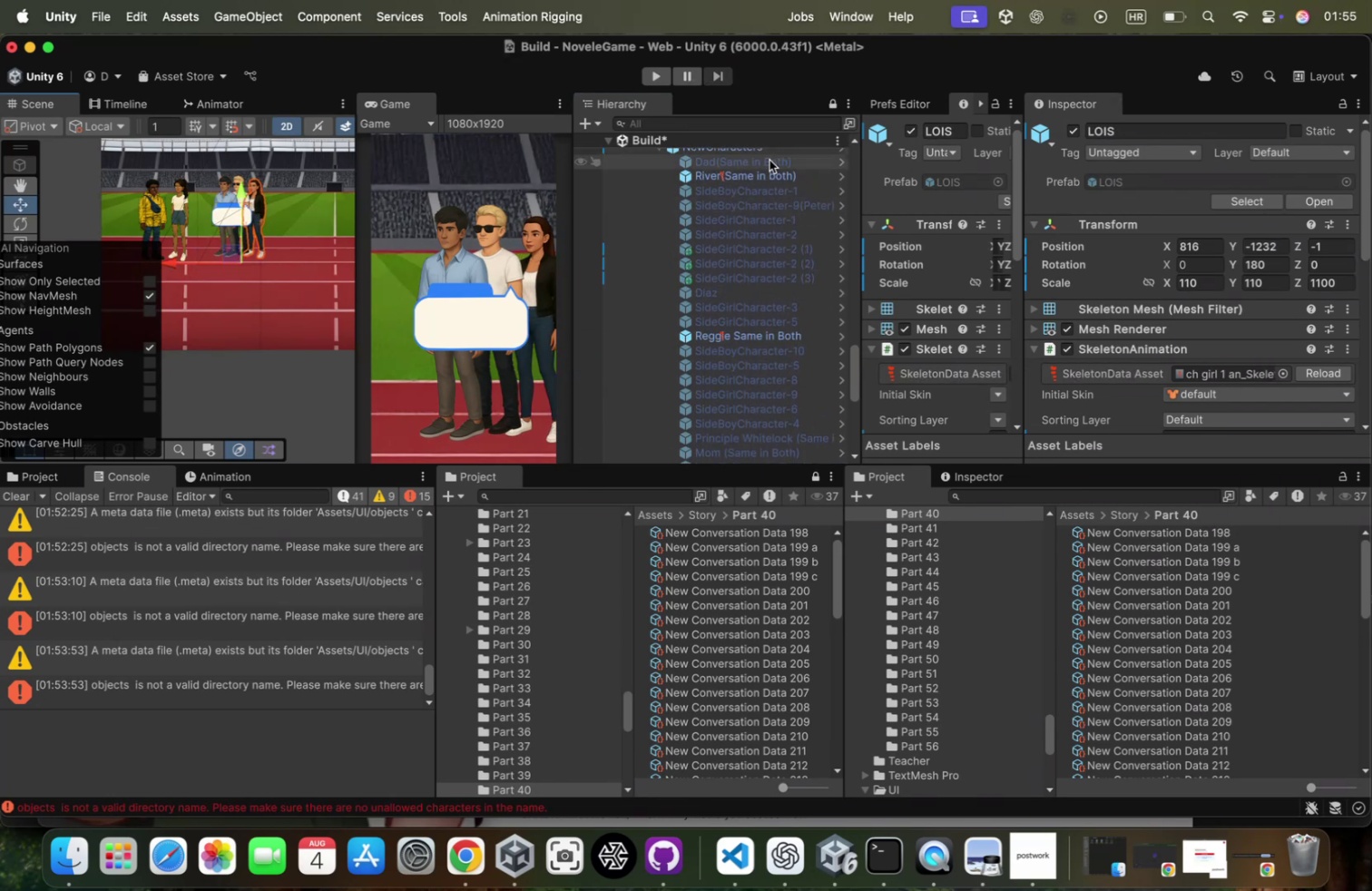 
left_click([761, 173])
 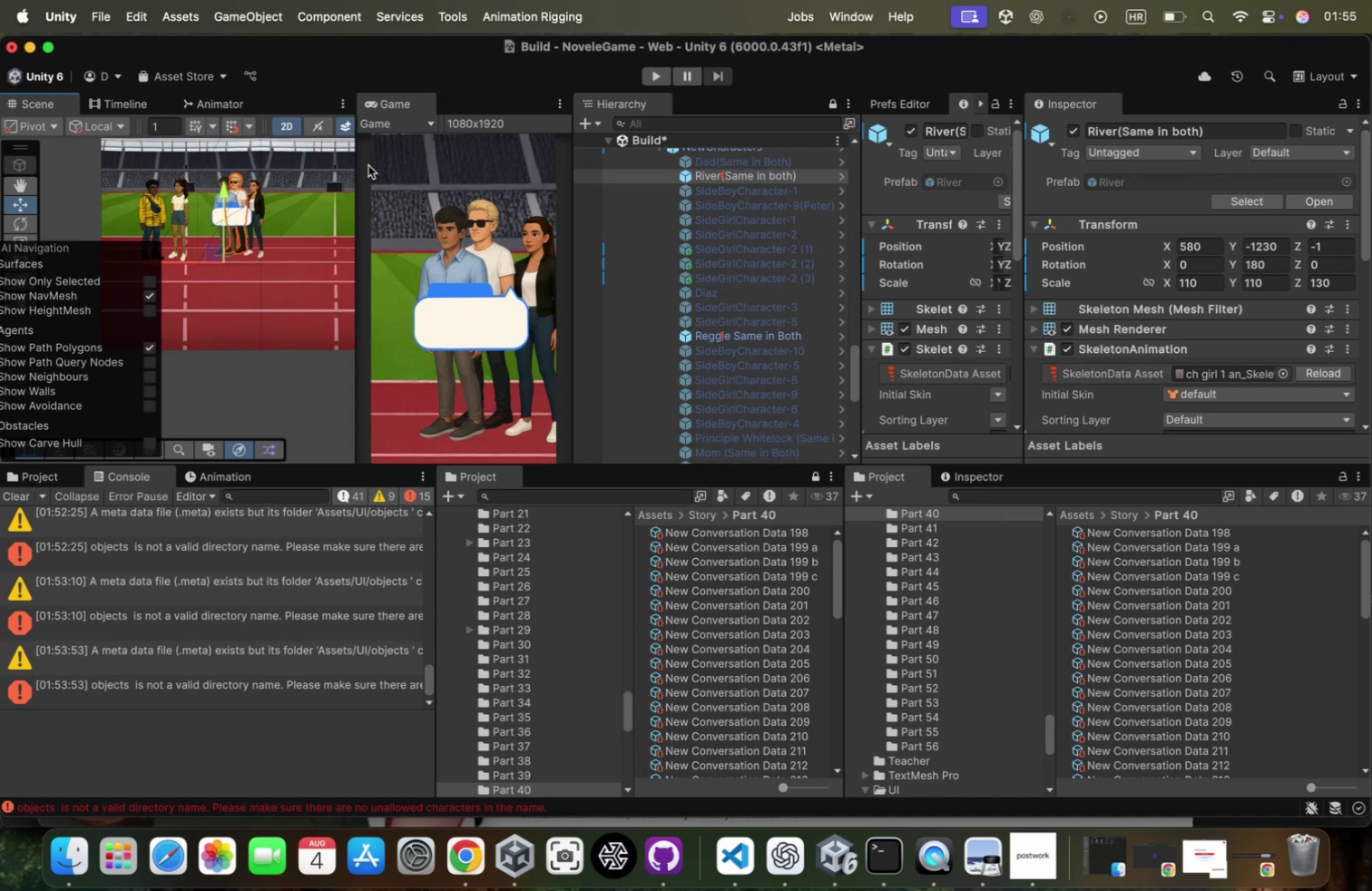 
wait(18.59)
 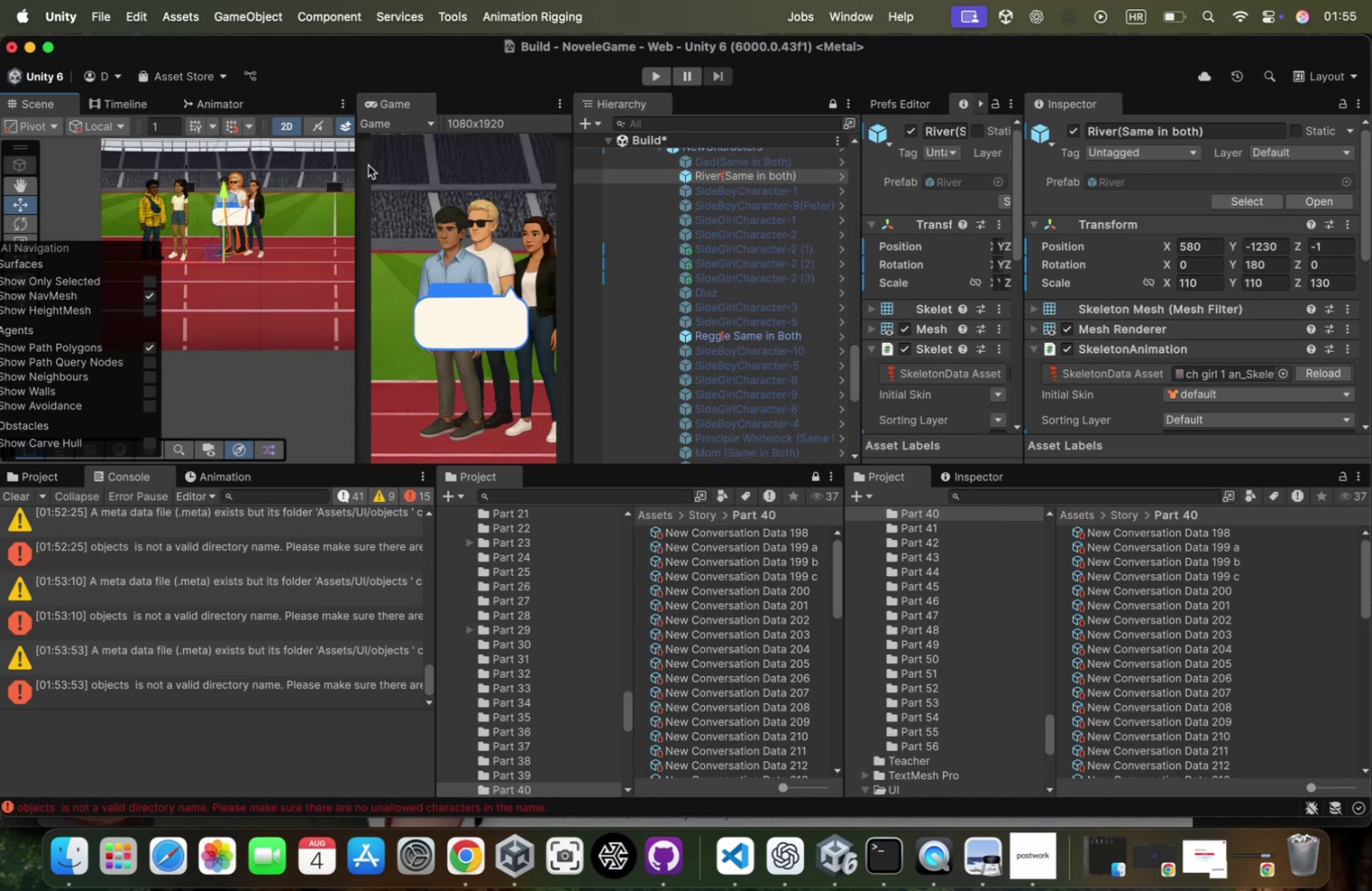 
scroll: coordinate [733, 269], scroll_direction: up, amount: 14.0
 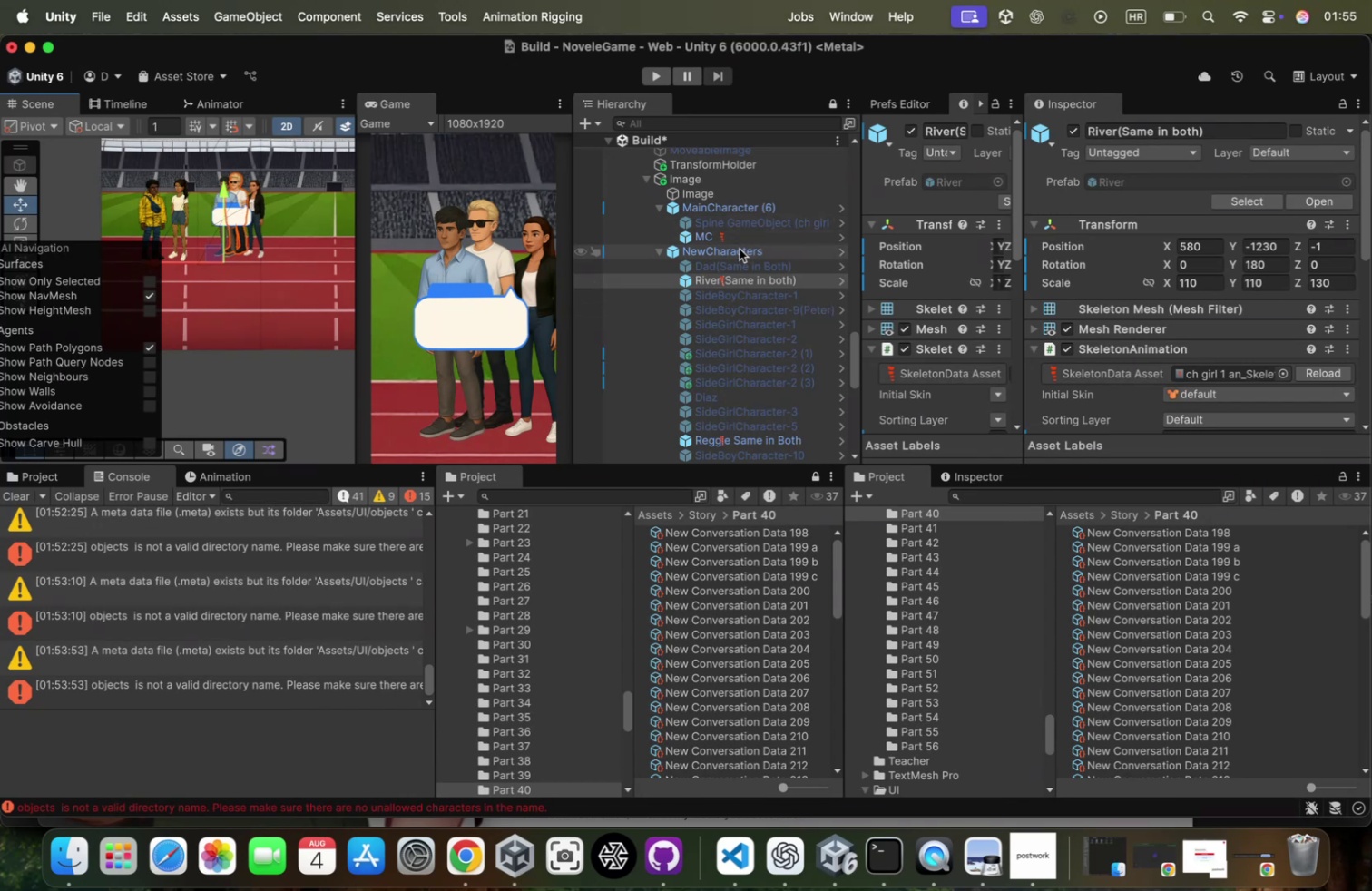 
wait(5.35)
 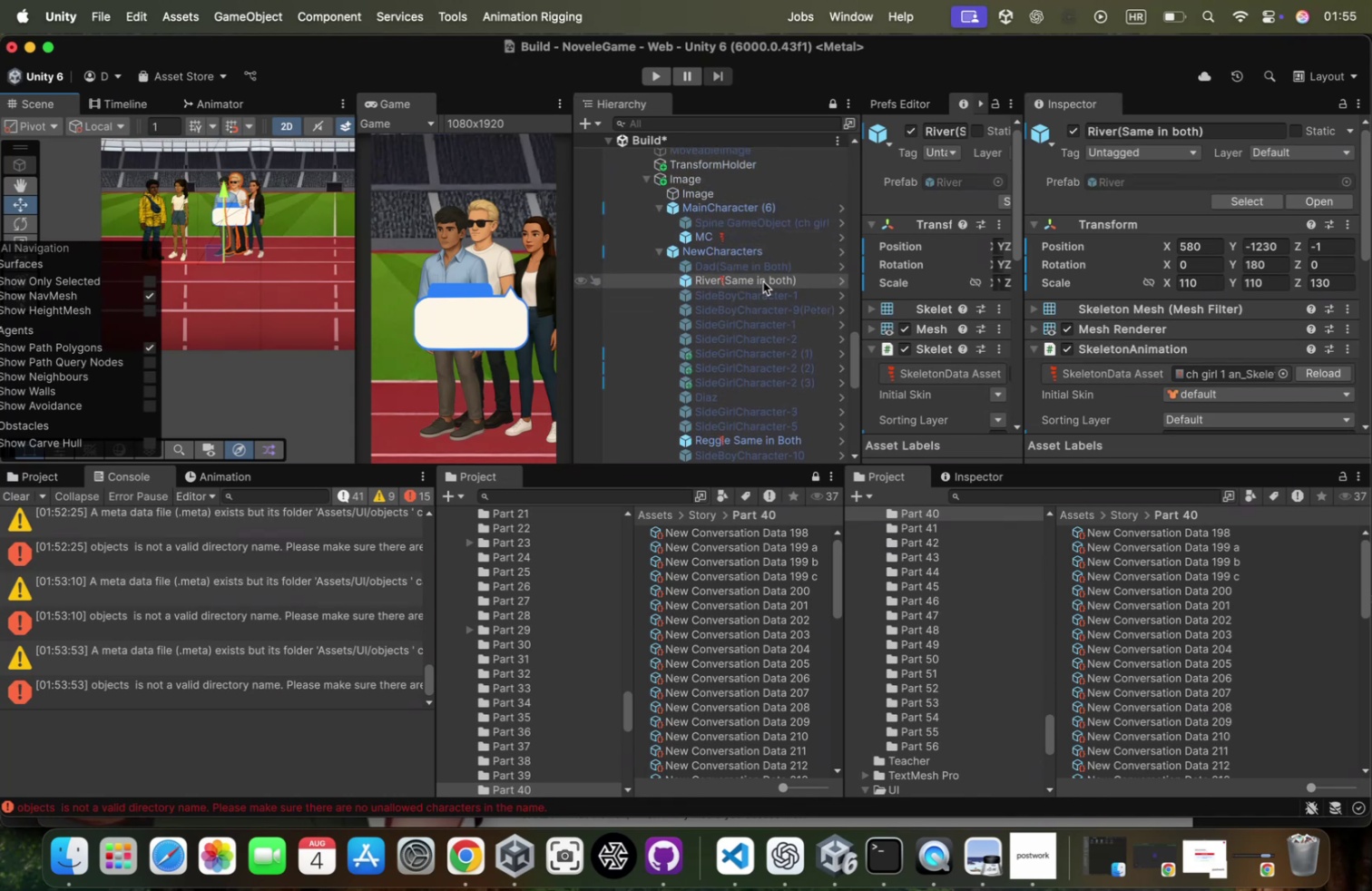 
key(Meta+CommandLeft)
 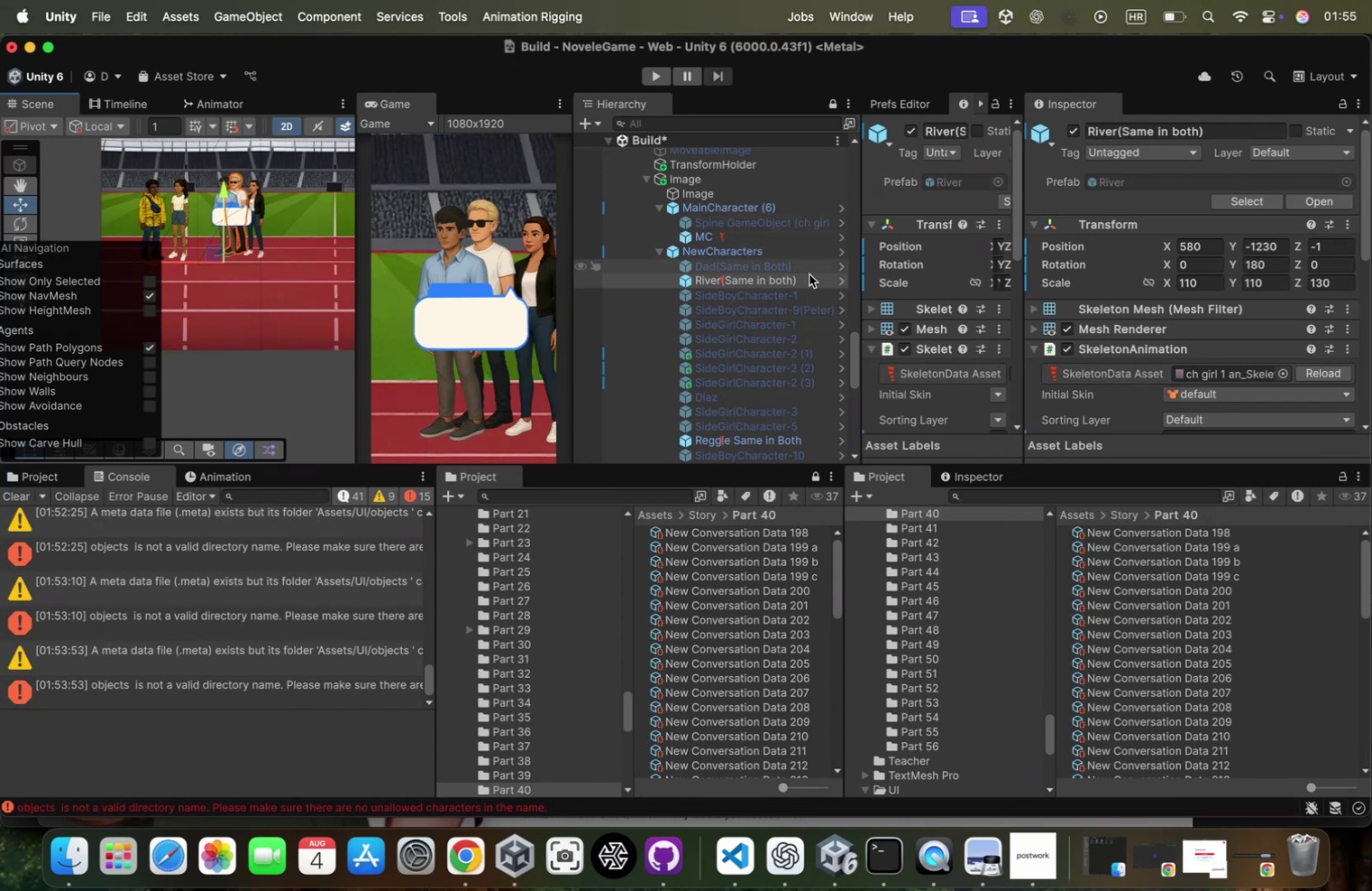 
key(Meta+Tab)
 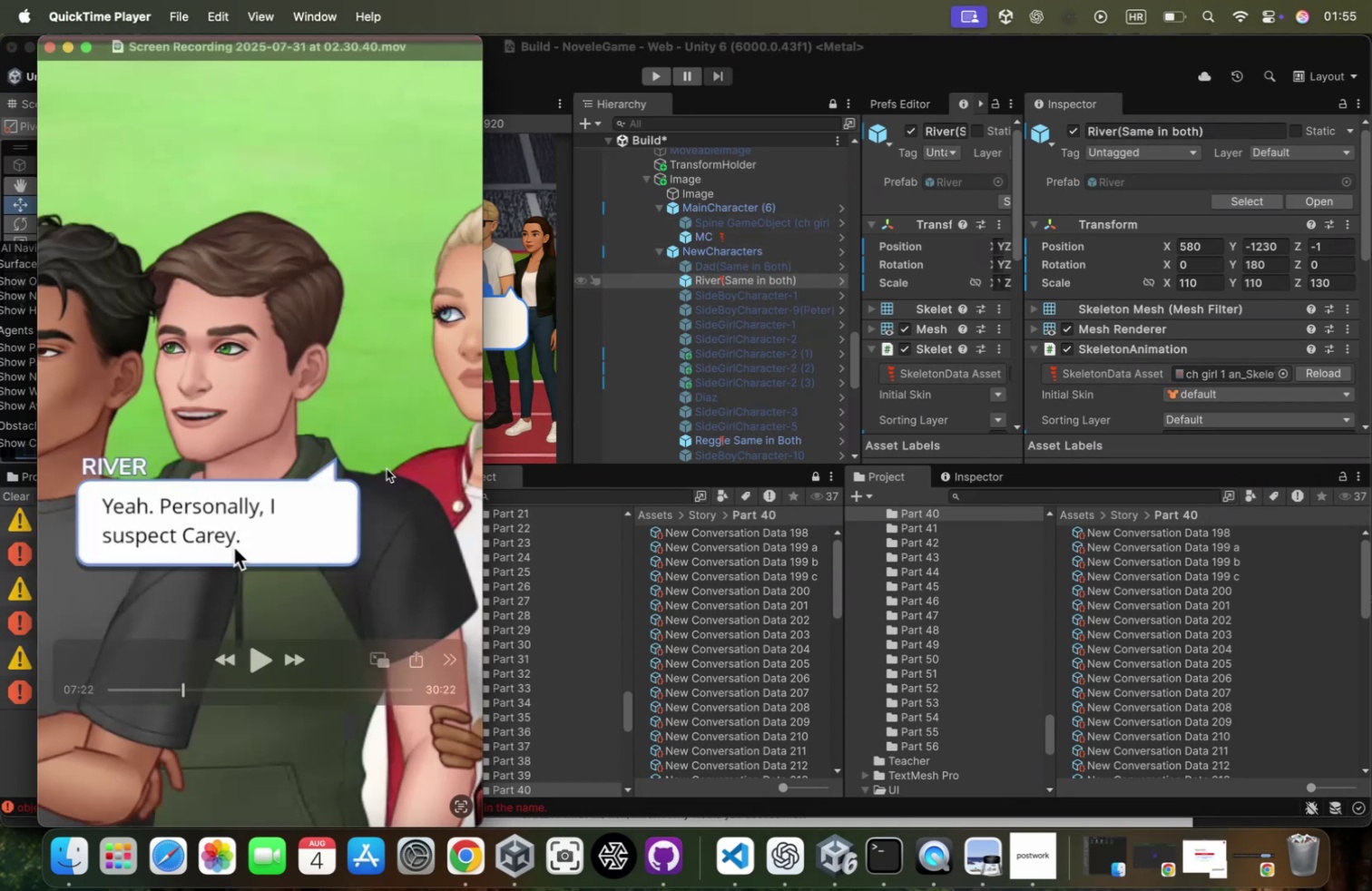 
key(Space)
 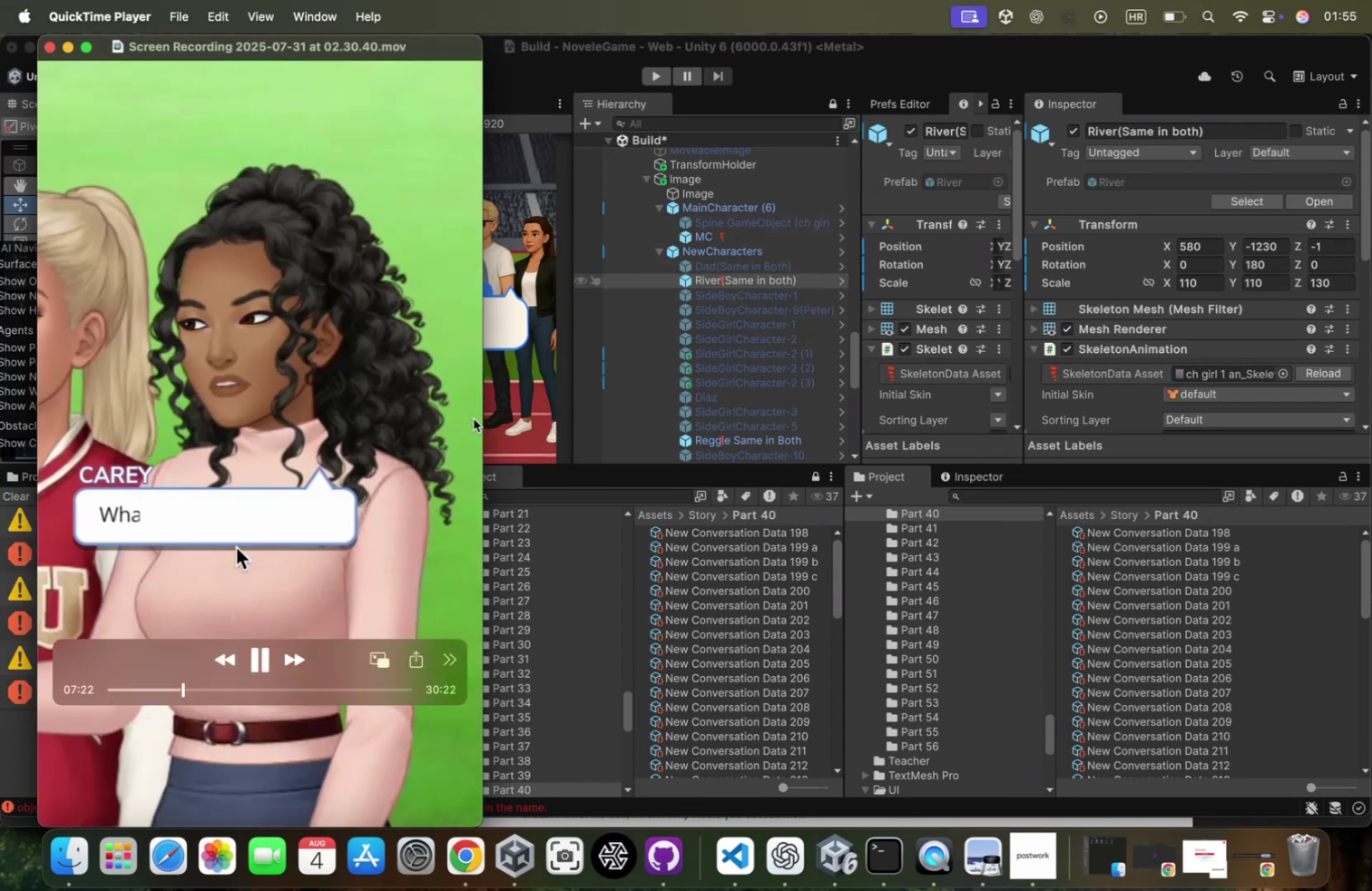 
key(Space)
 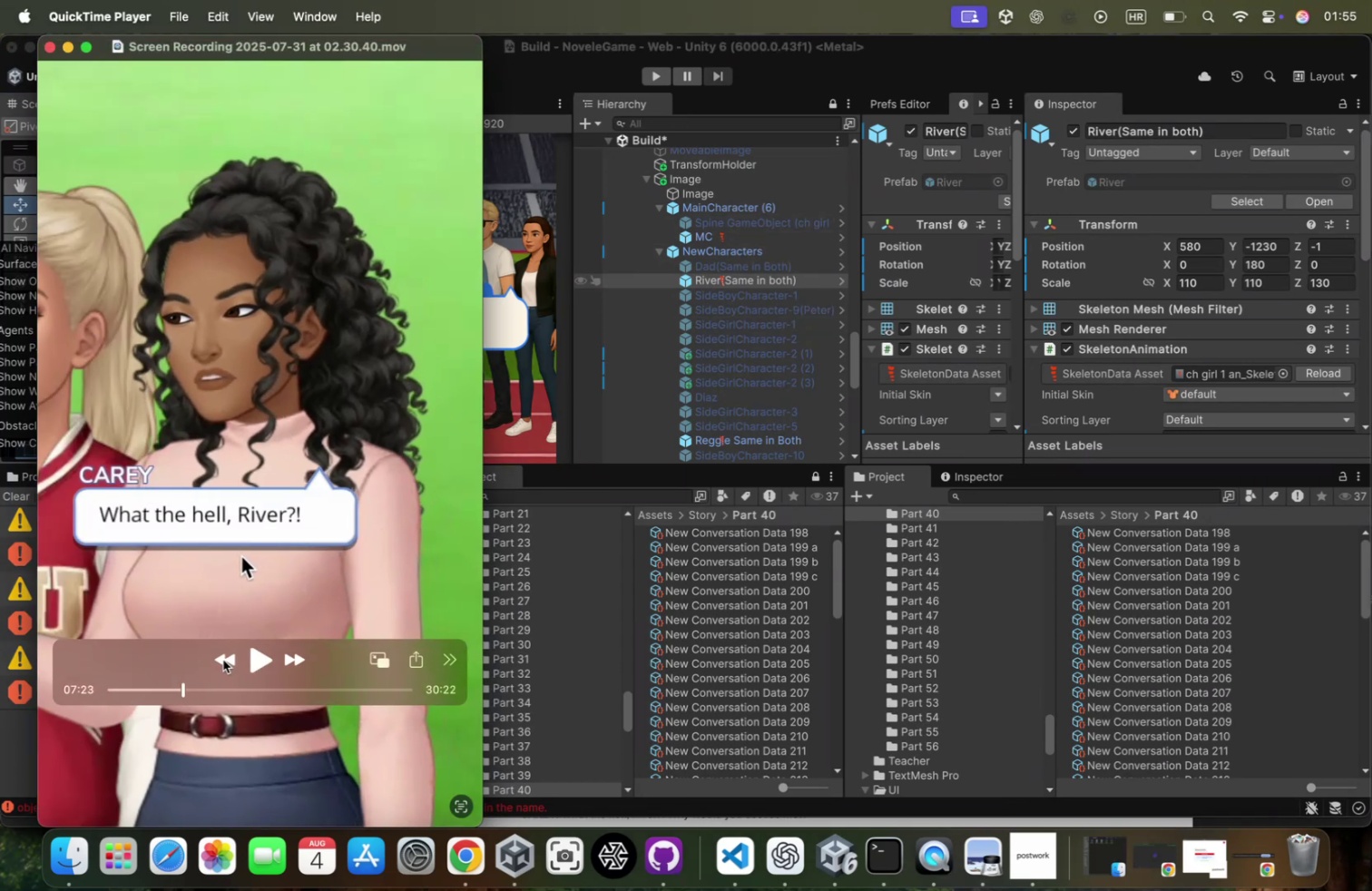 
key(Space)
 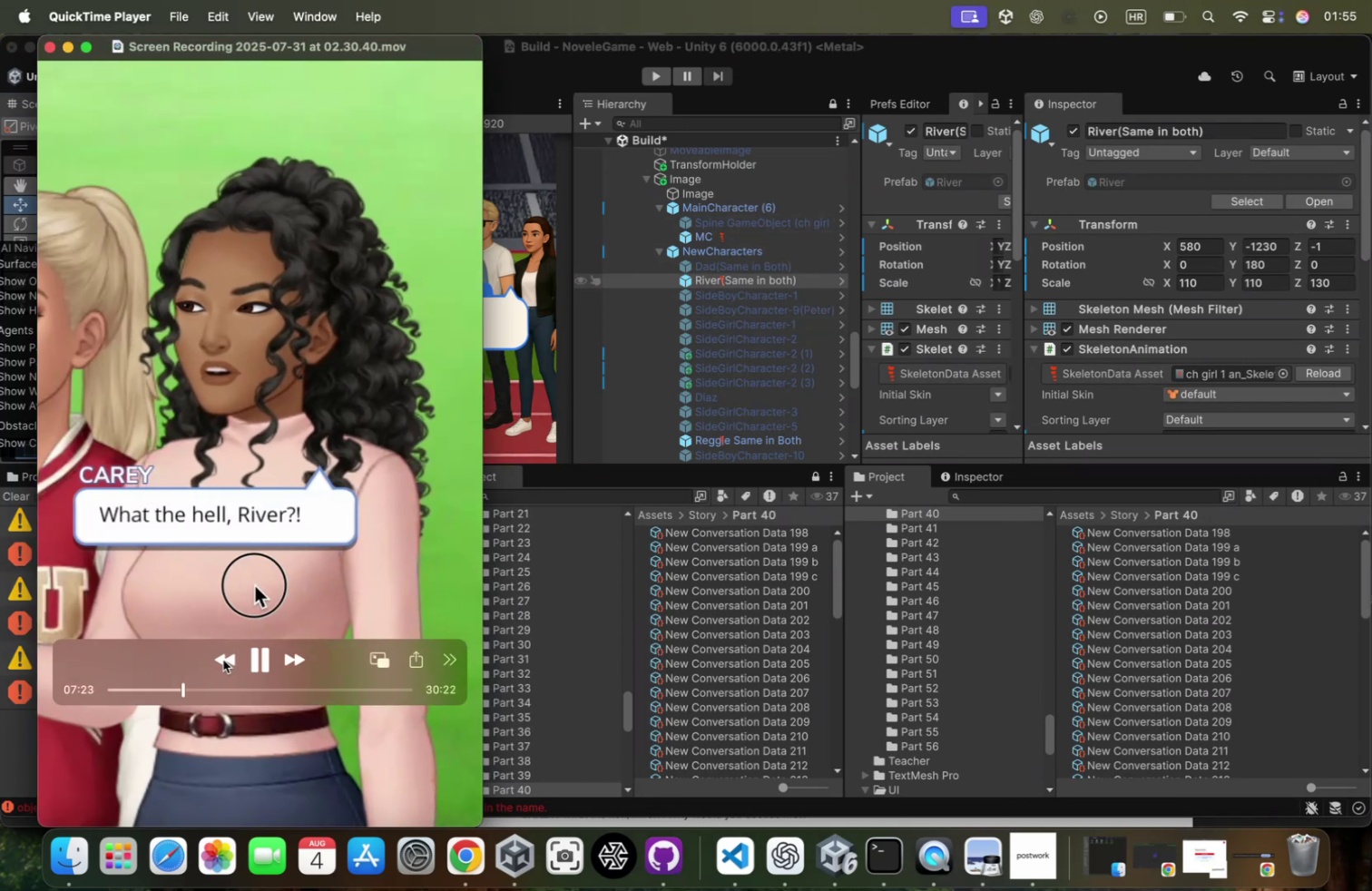 
key(Space)
 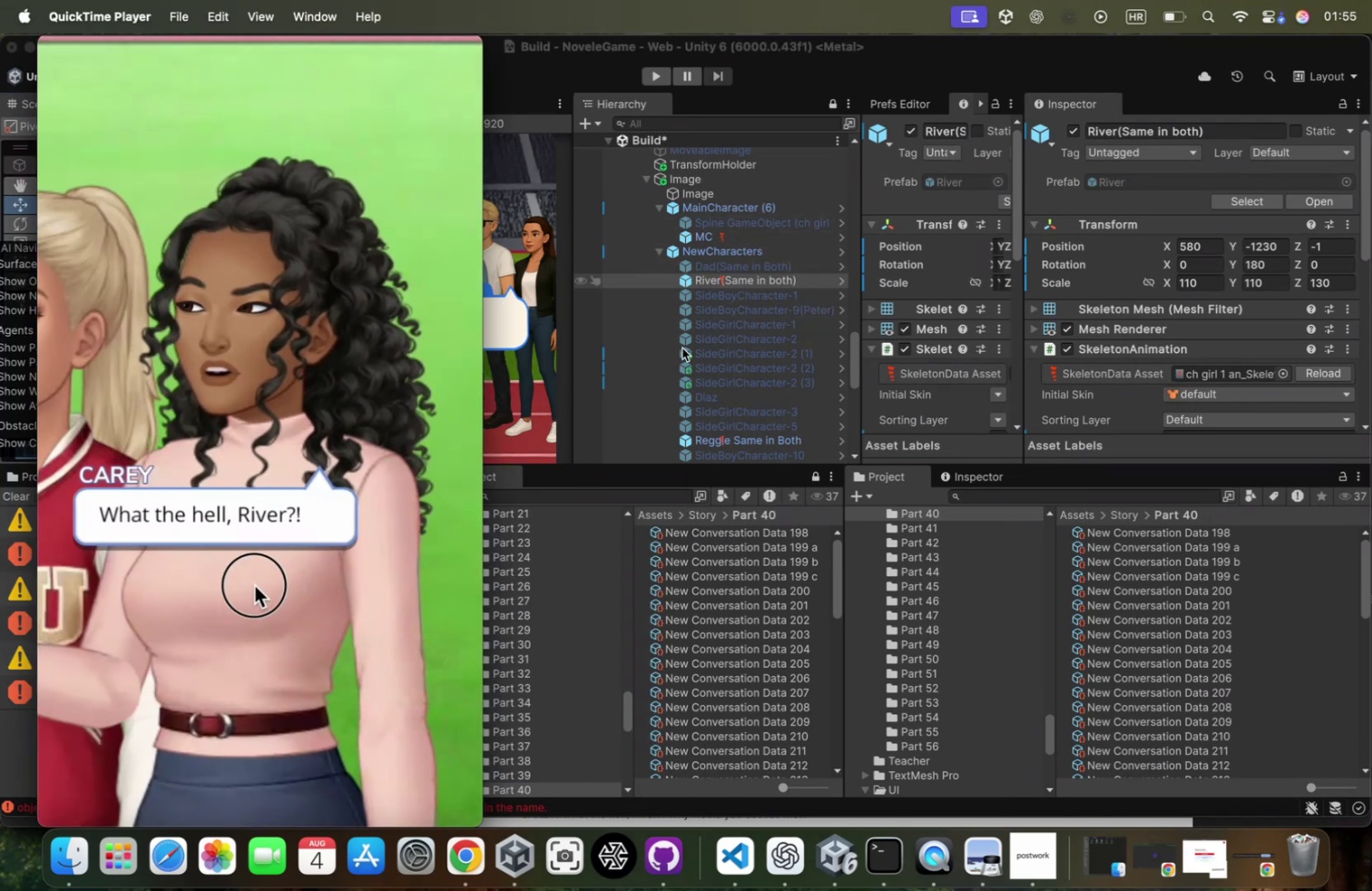 
scroll: coordinate [755, 333], scroll_direction: down, amount: 47.0
 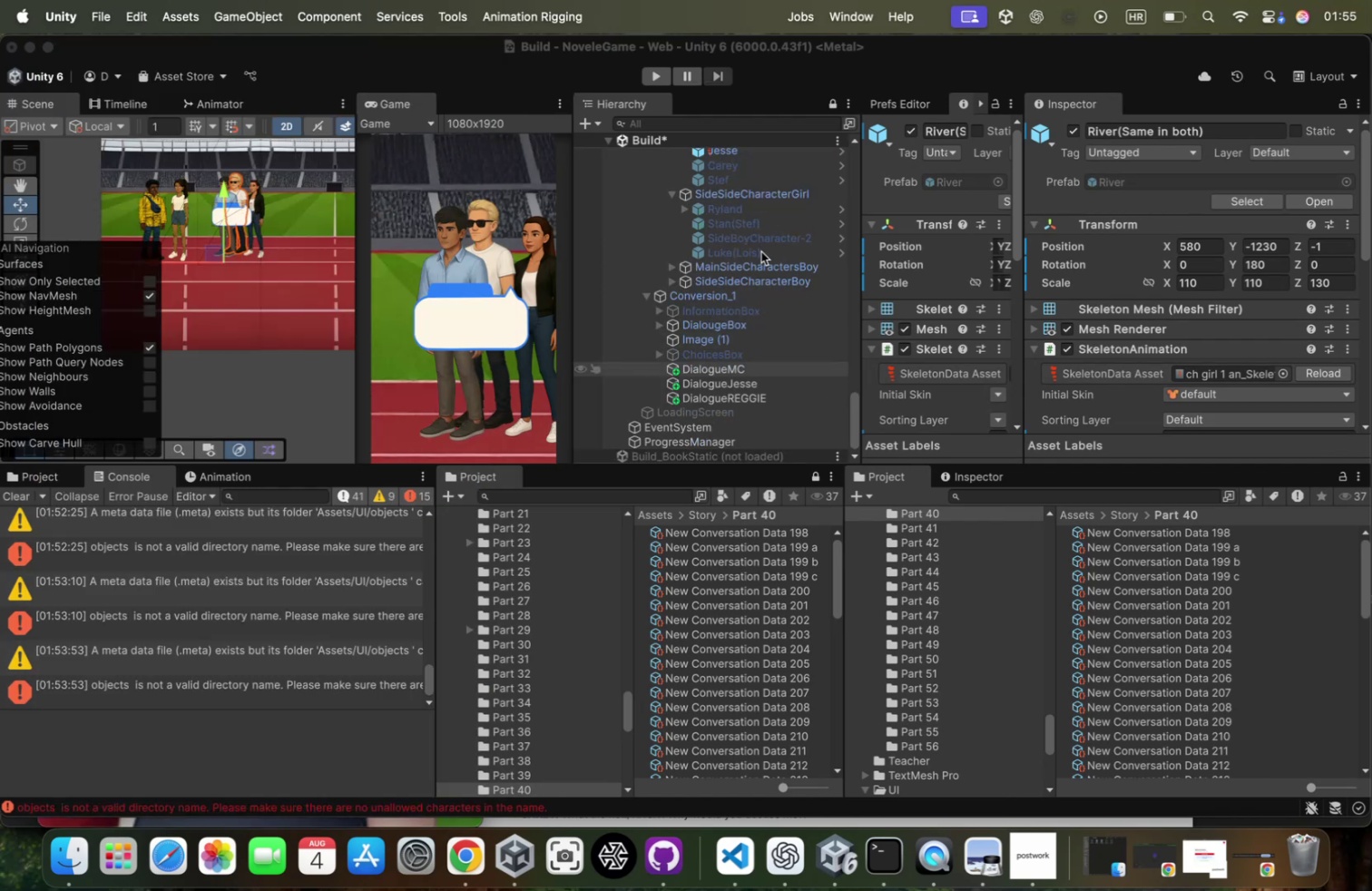 
left_click([761, 251])
 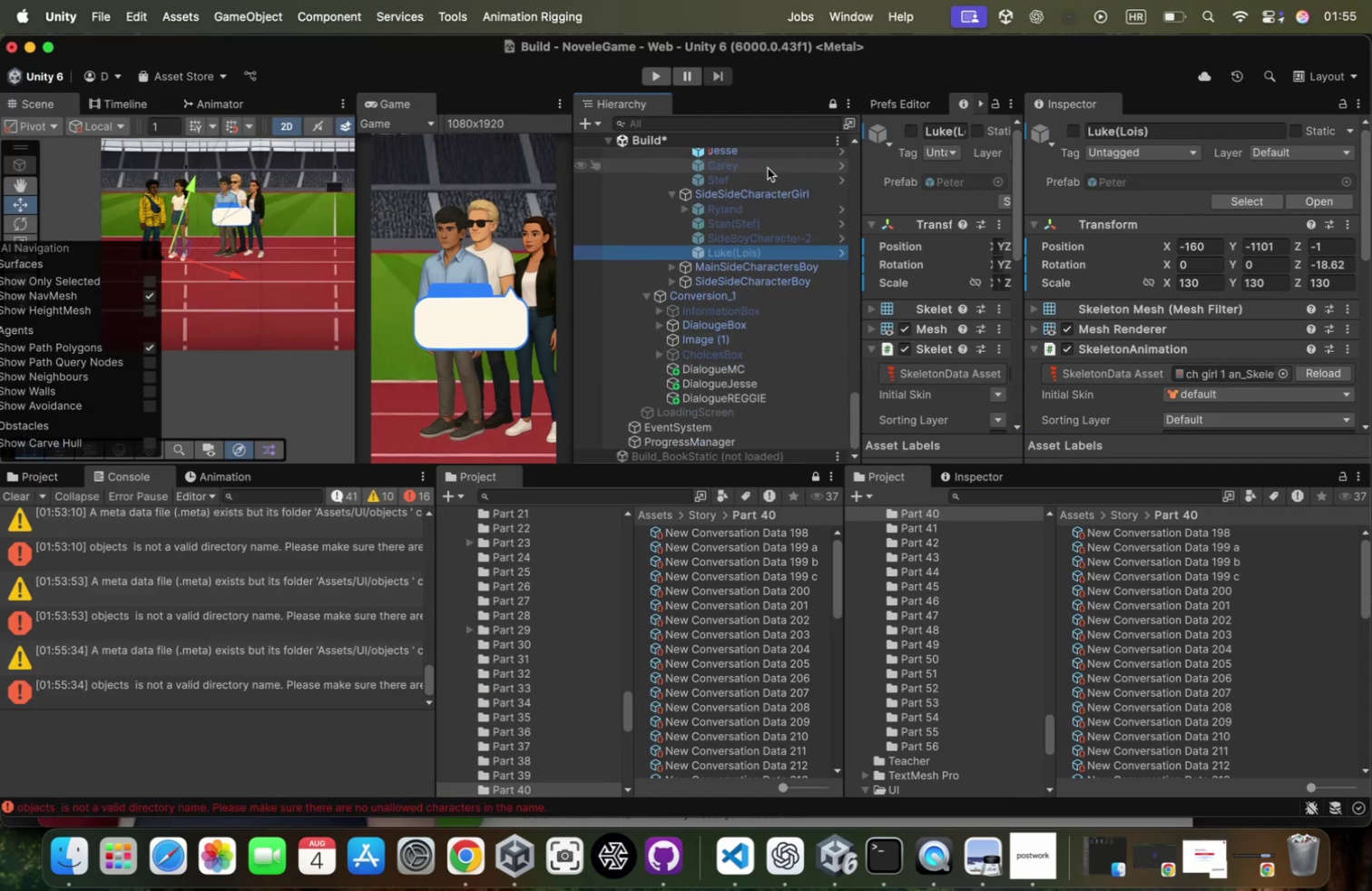 
left_click([767, 170])
 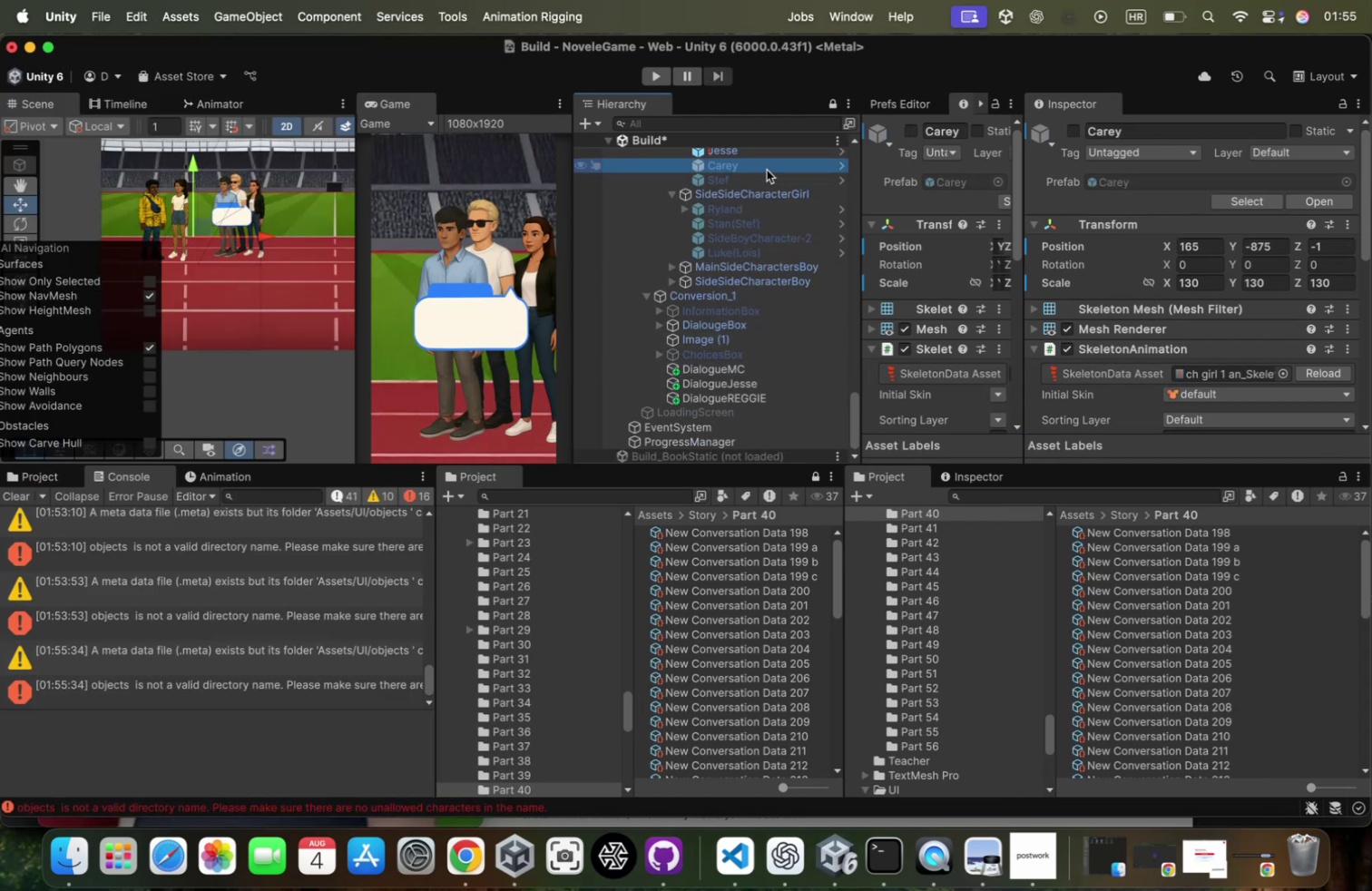 
scroll: coordinate [767, 170], scroll_direction: up, amount: 3.0
 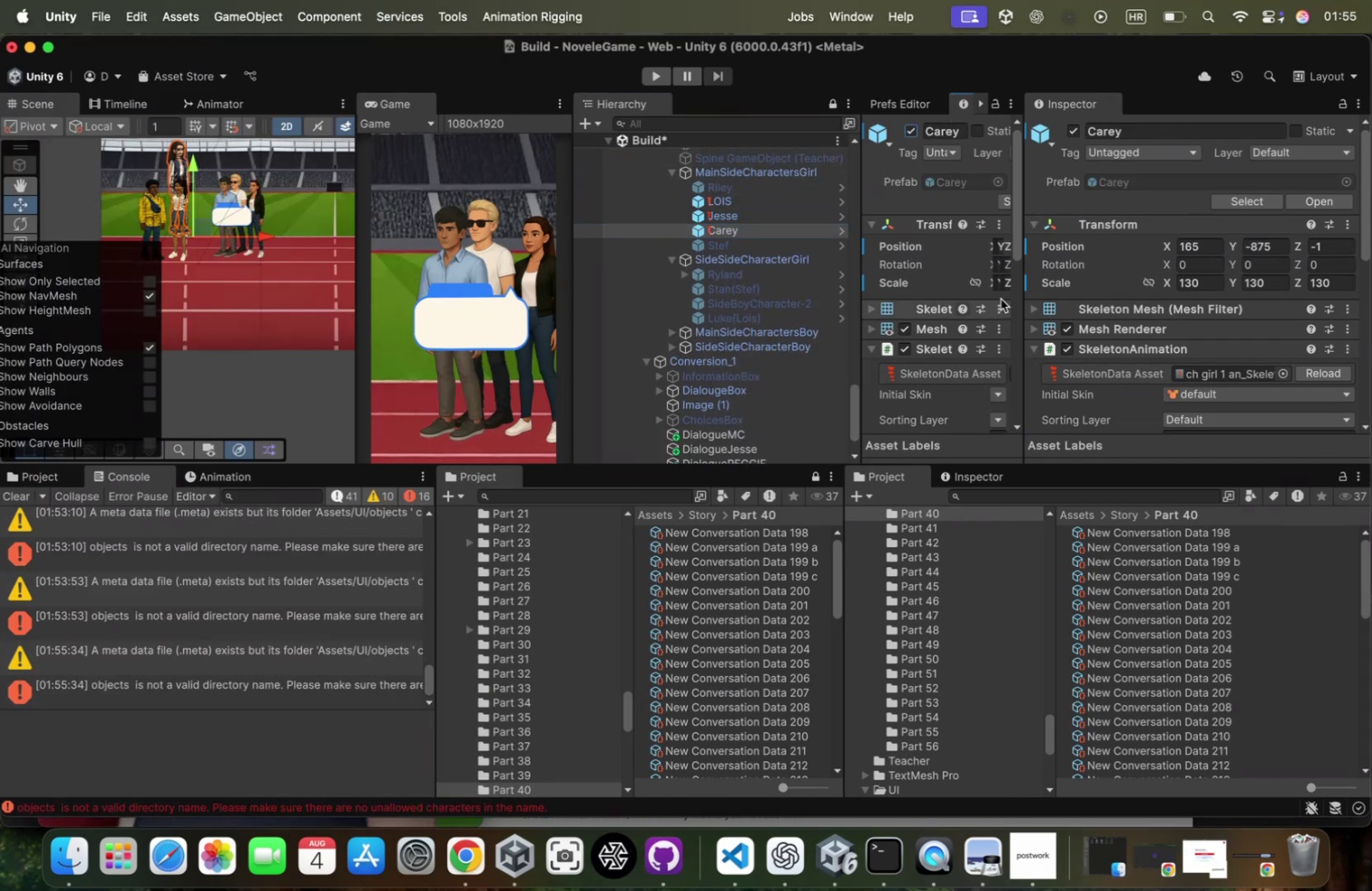 
type(110)
key(Tab)
type(110)
key(Tab)
type(110)
 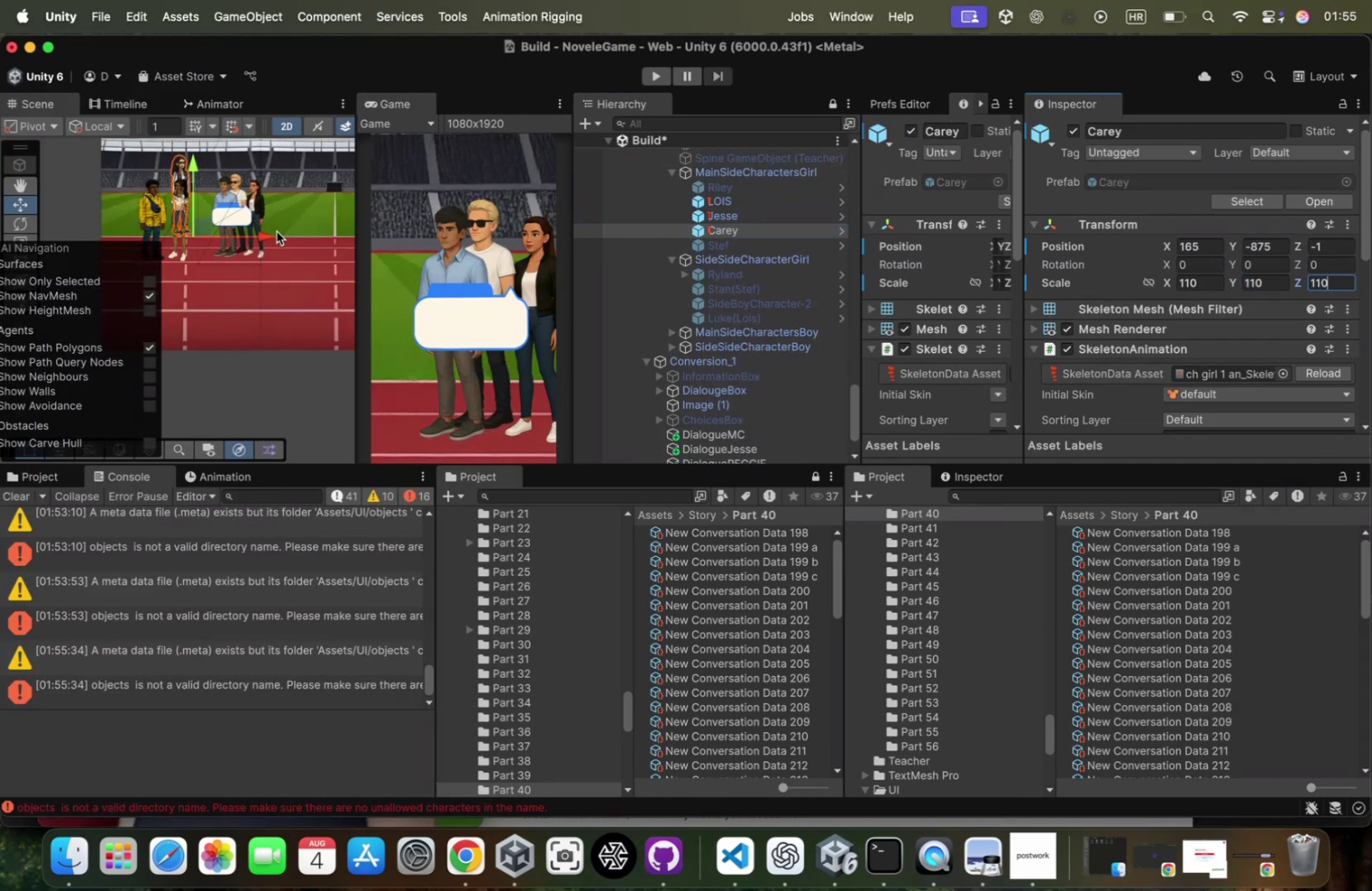 
left_click_drag(start_coordinate=[267, 236], to_coordinate=[352, 250])
 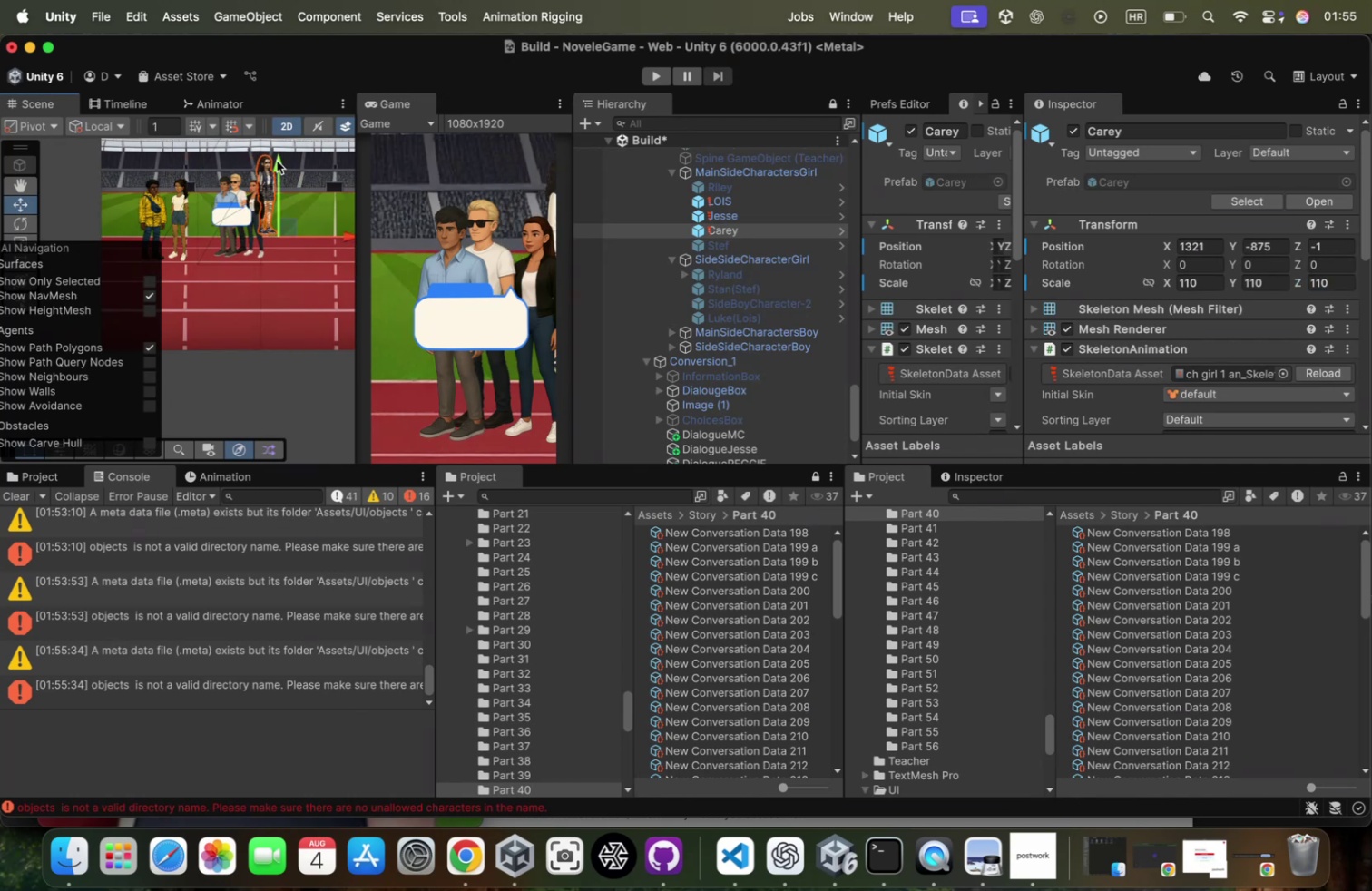 
left_click_drag(start_coordinate=[279, 162], to_coordinate=[281, 181])
 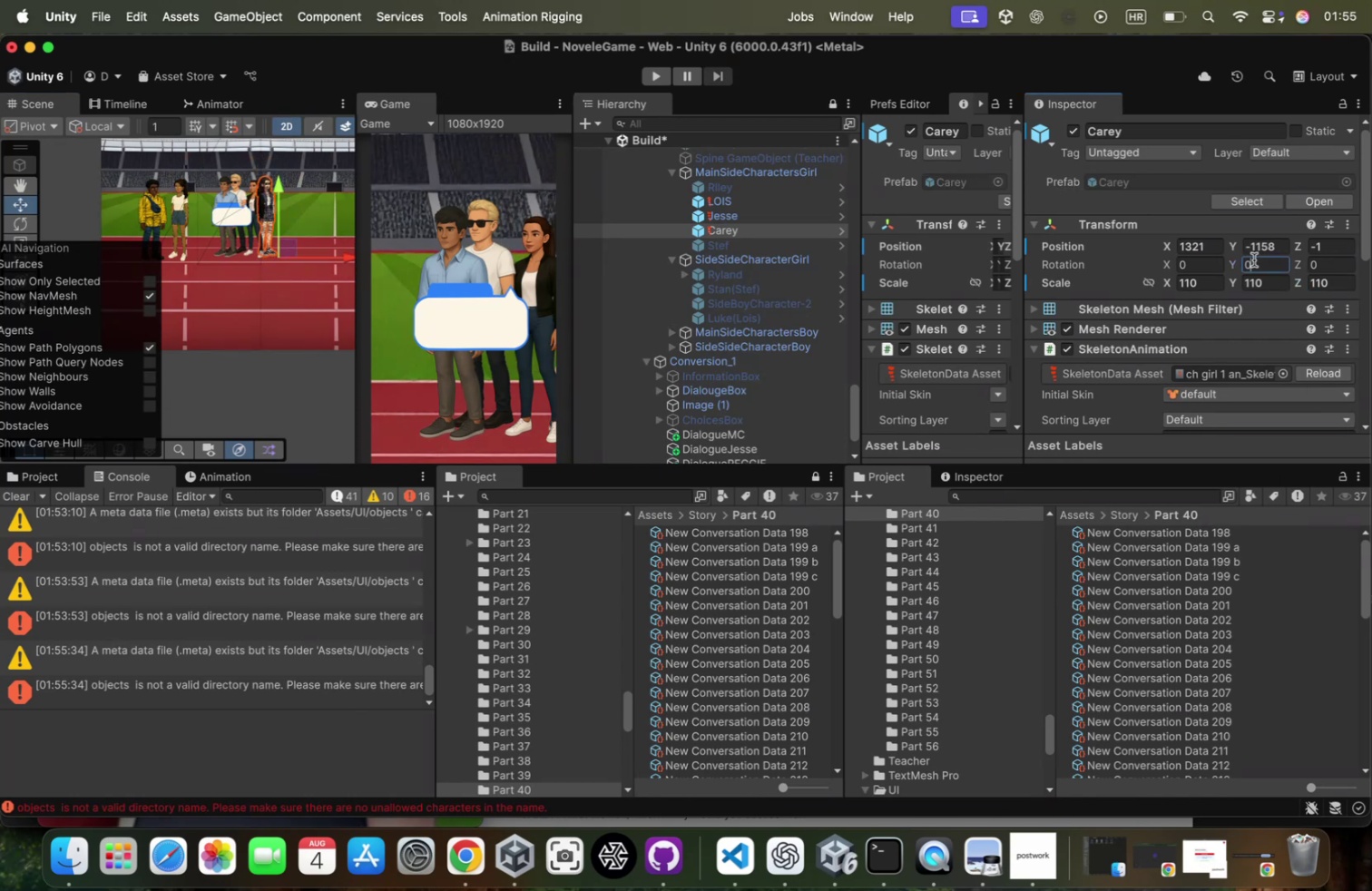 
type(180)
 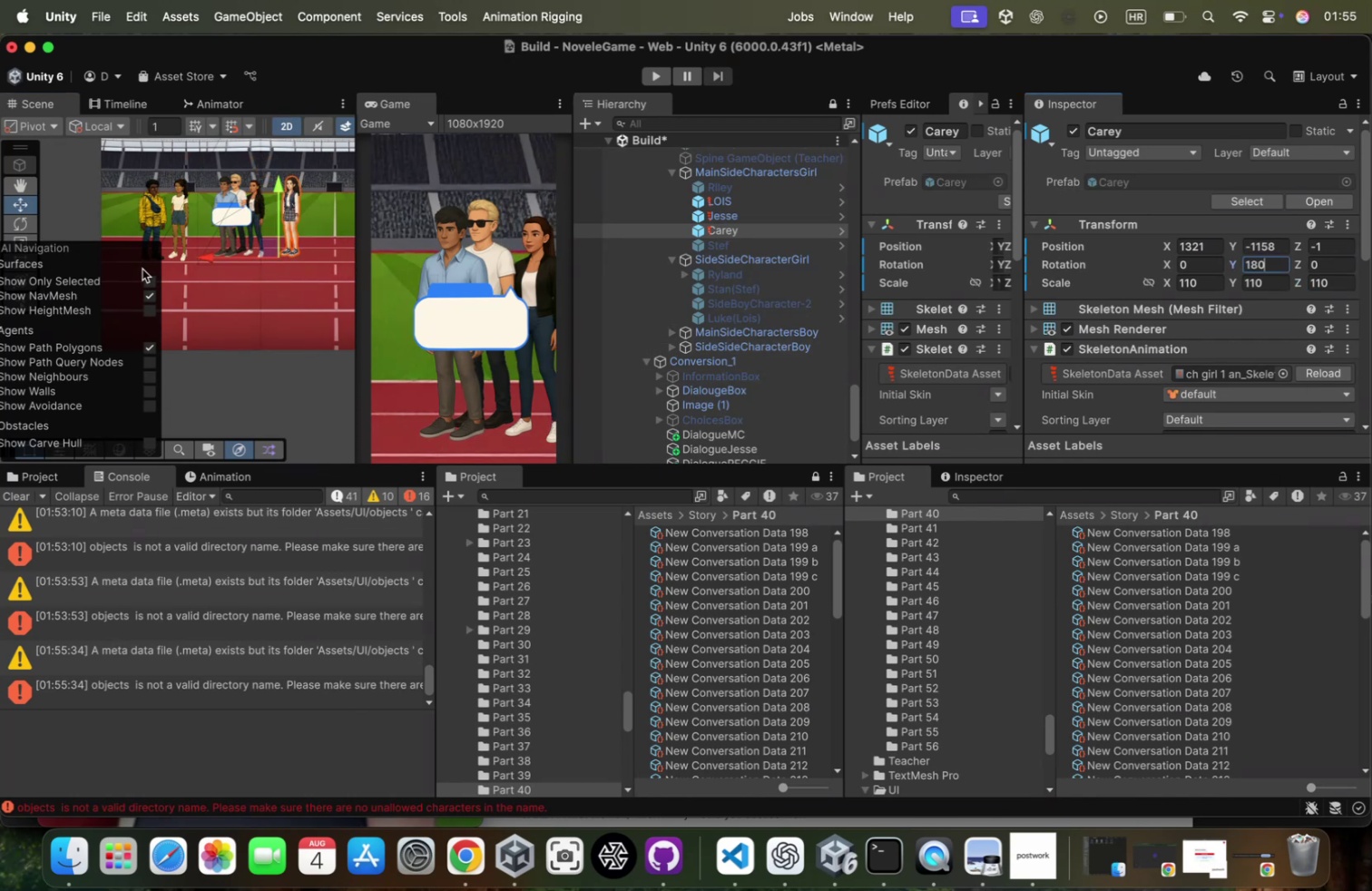 
left_click_drag(start_coordinate=[214, 259], to_coordinate=[195, 265])
 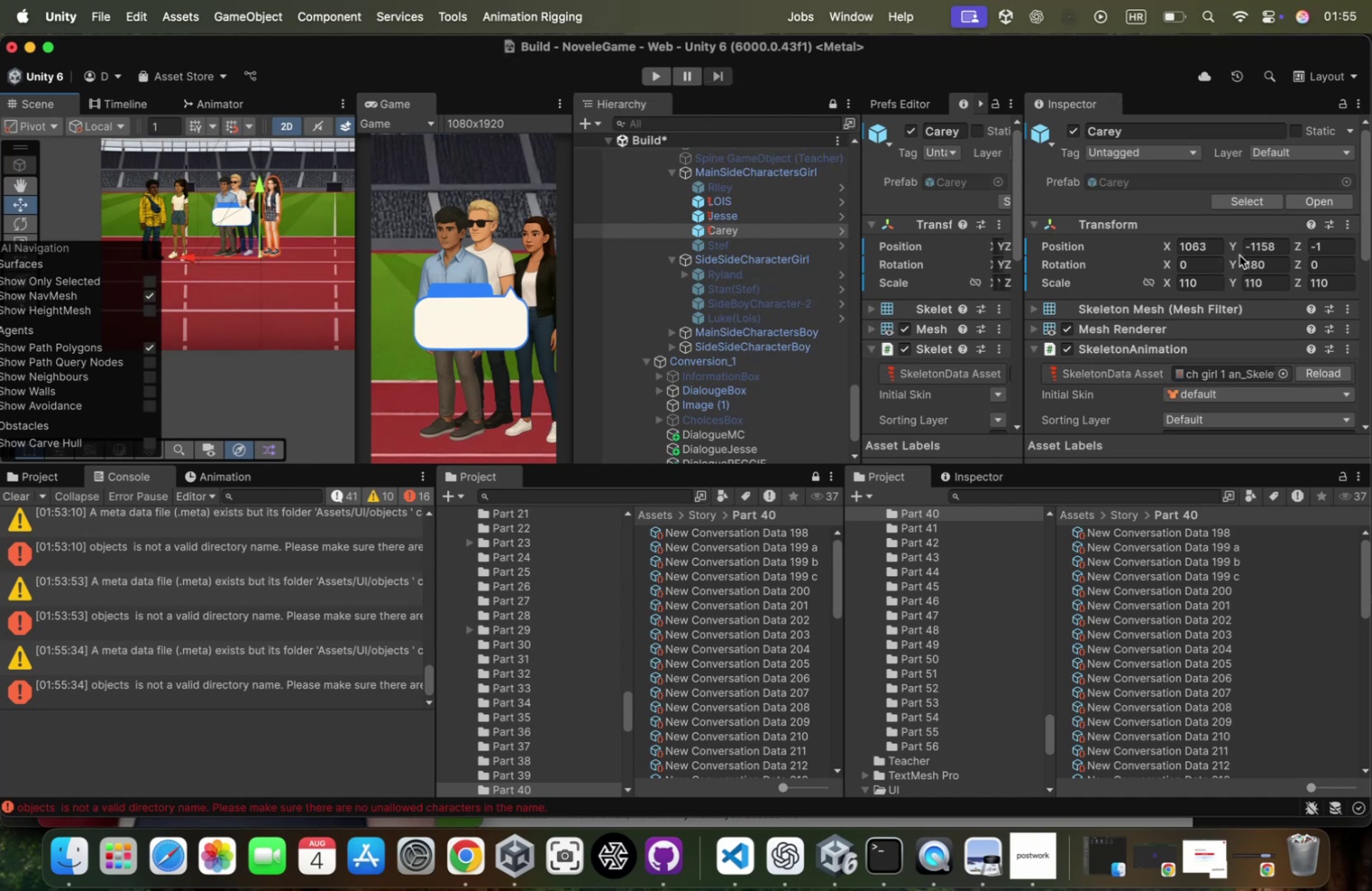 
scroll: coordinate [1240, 255], scroll_direction: down, amount: 10.0
 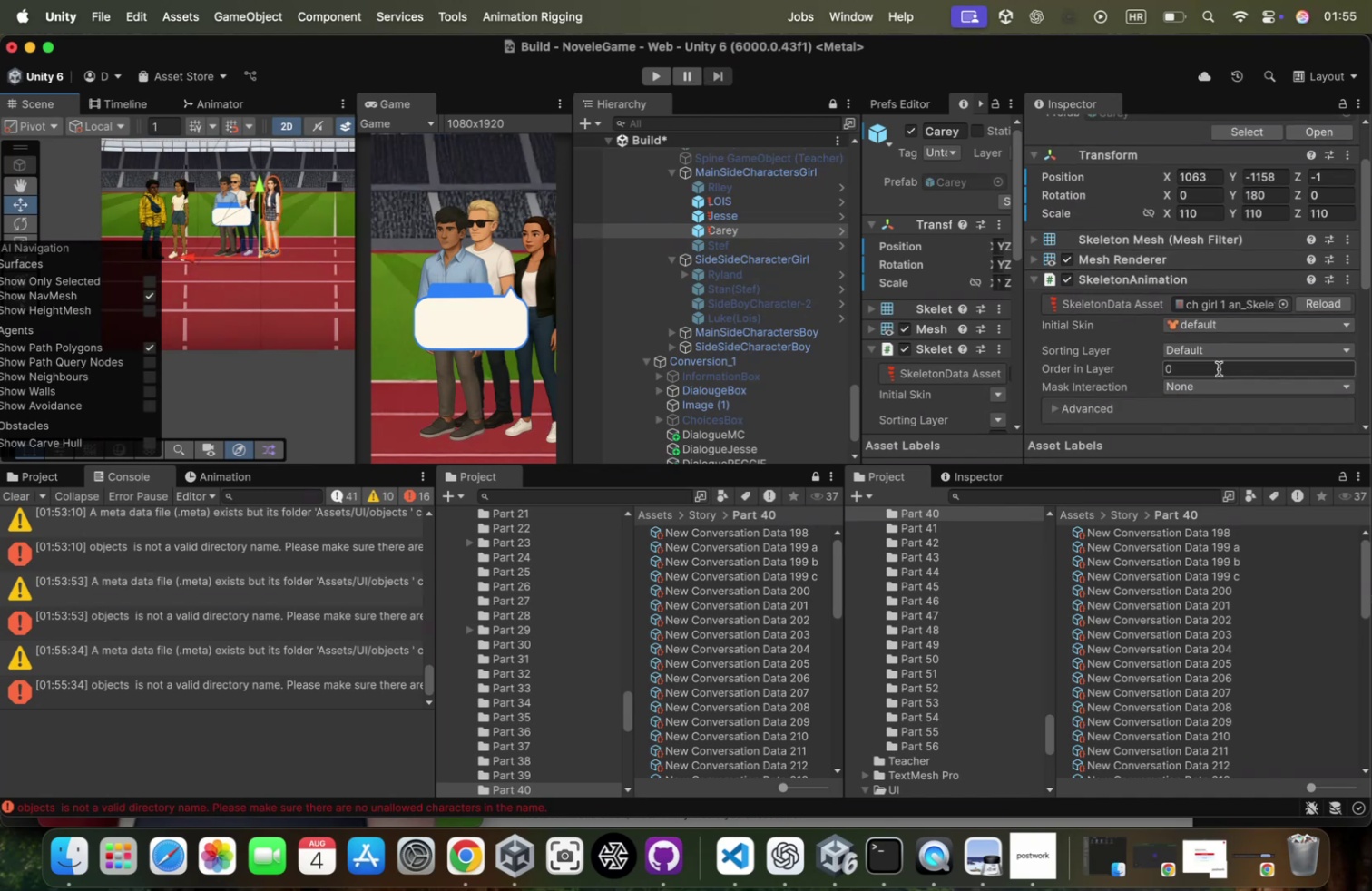 
left_click([1218, 370])
 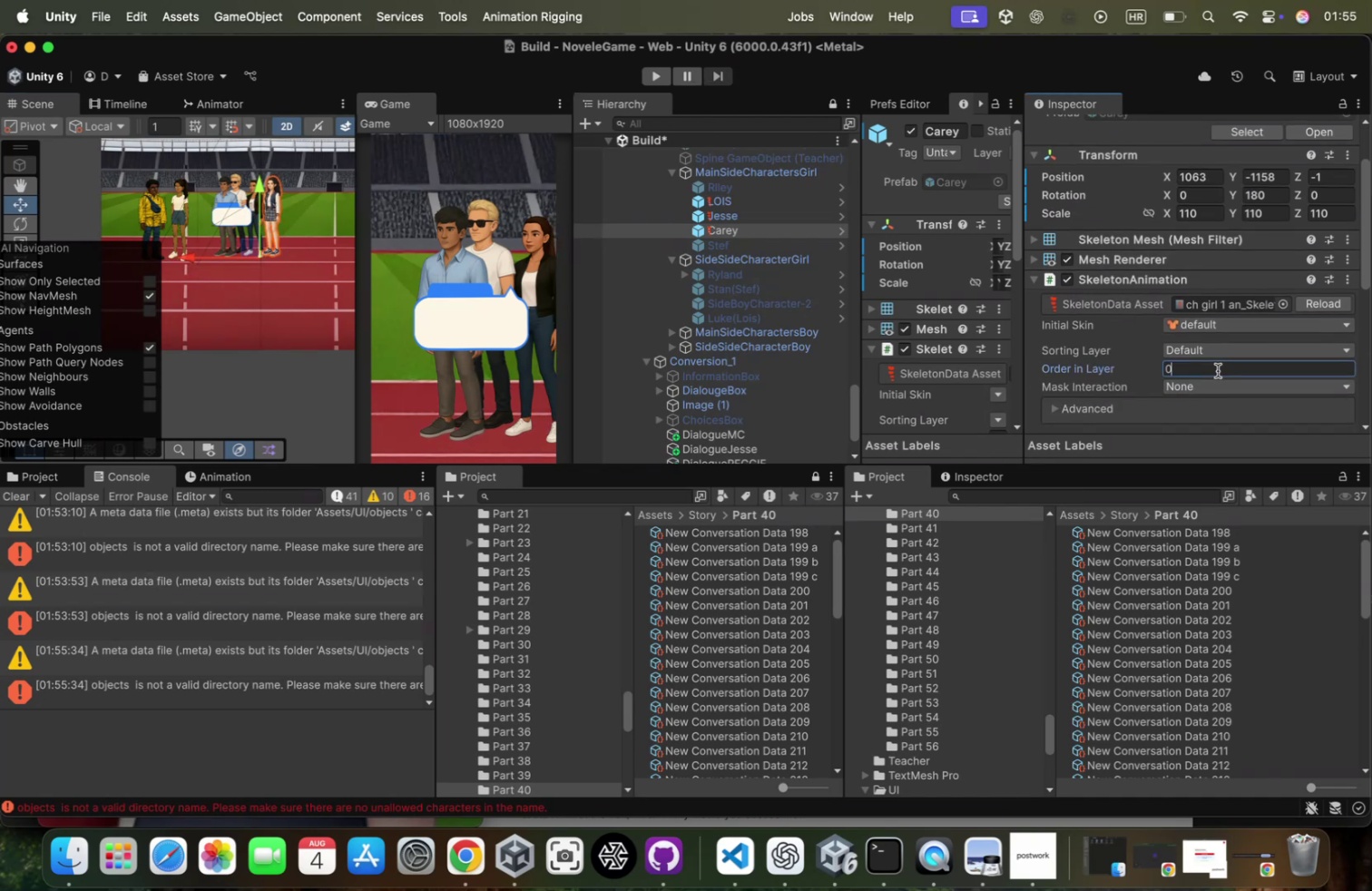 
key(2)
 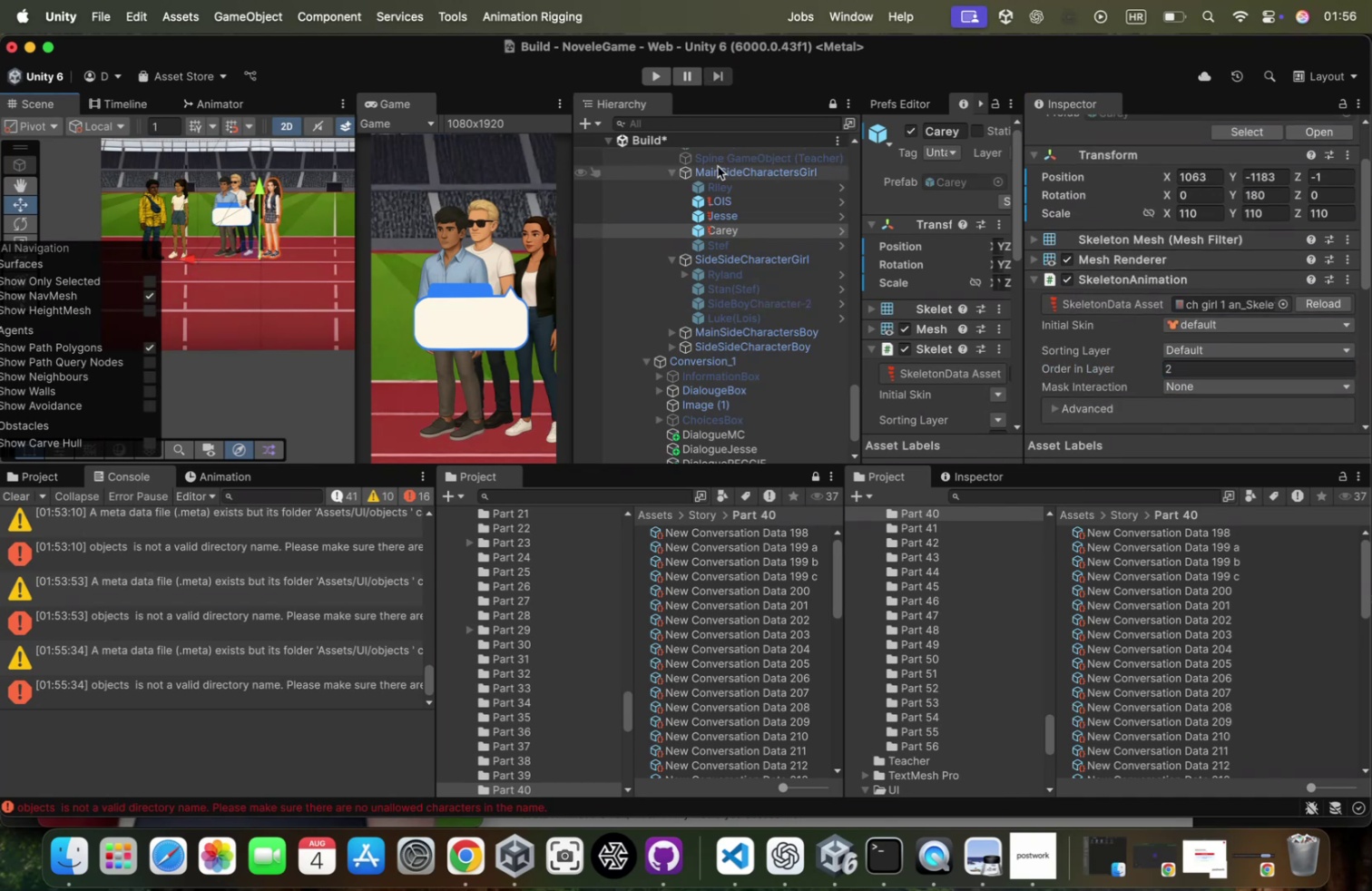 
wait(6.38)
 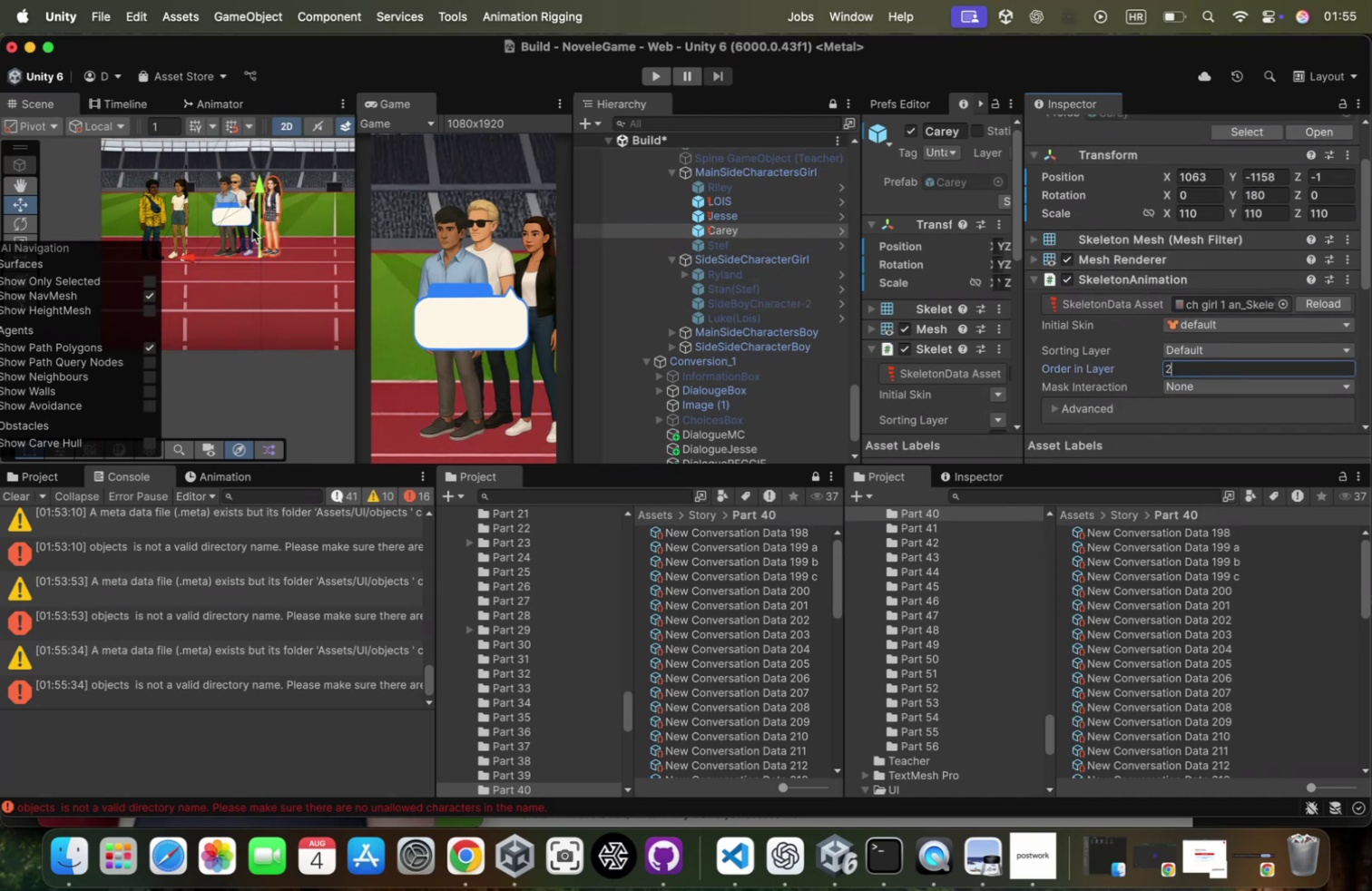 
right_click([697, 134])
 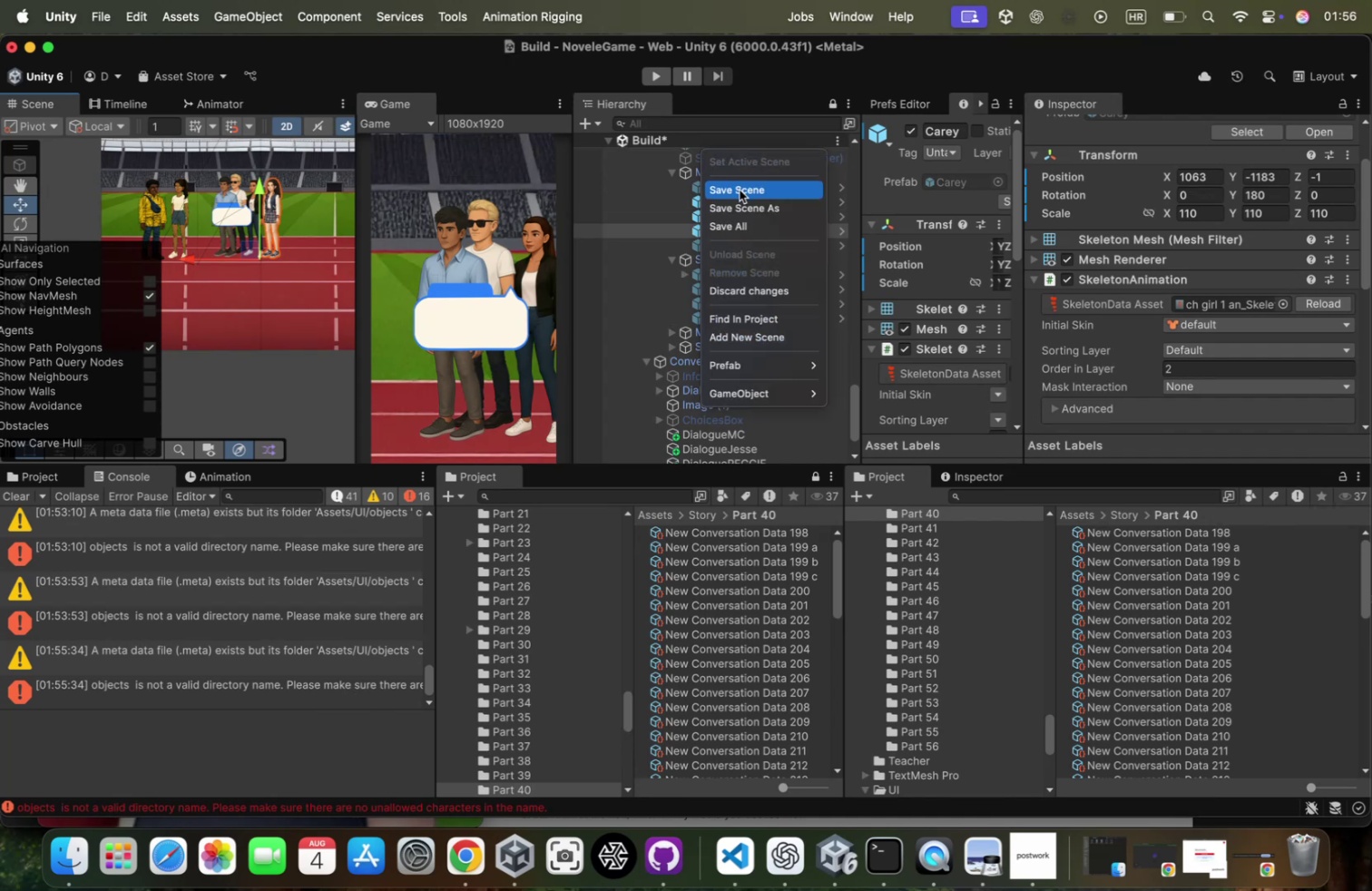 
left_click([740, 190])
 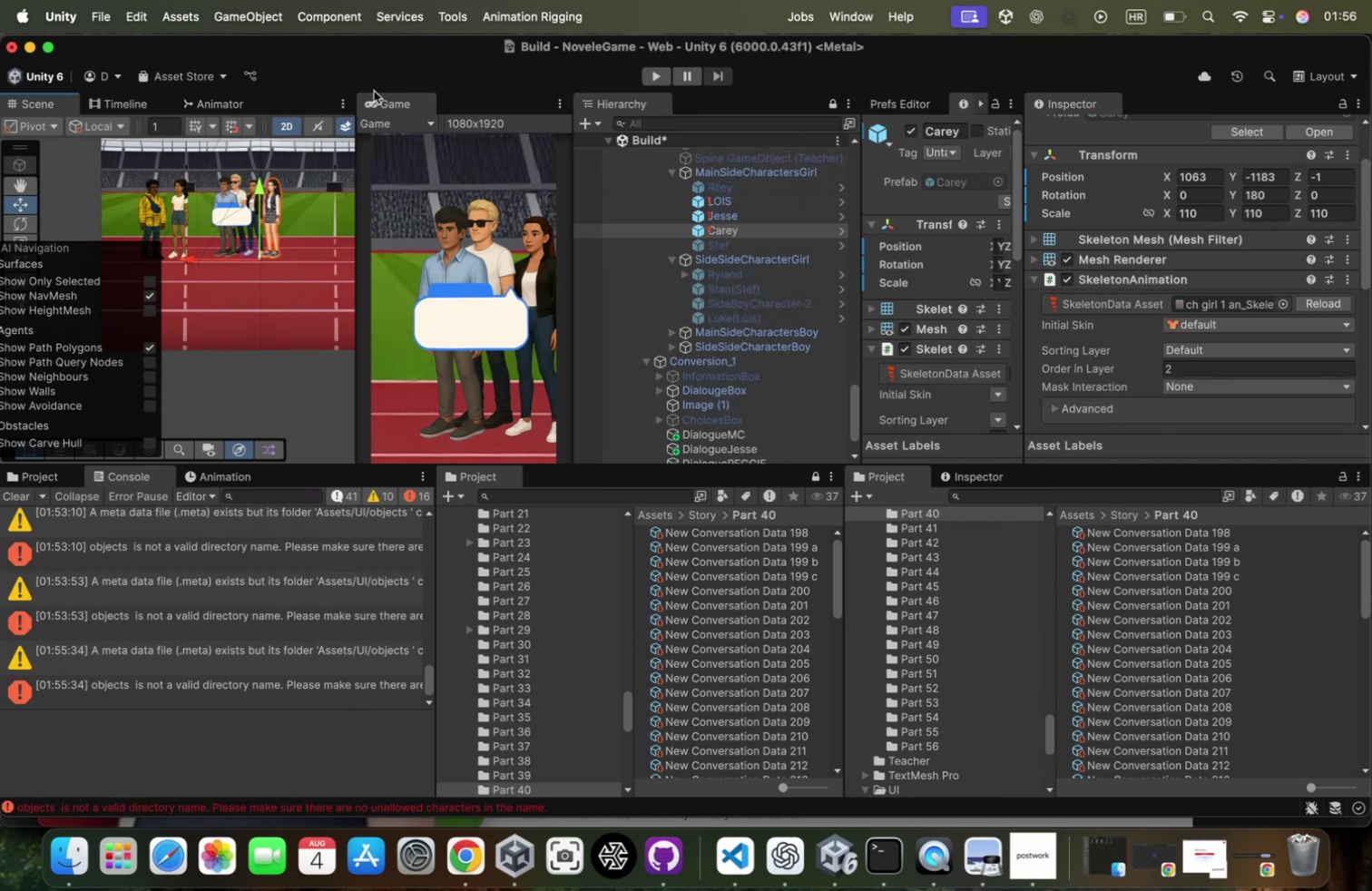 
key(Meta+CommandLeft)
 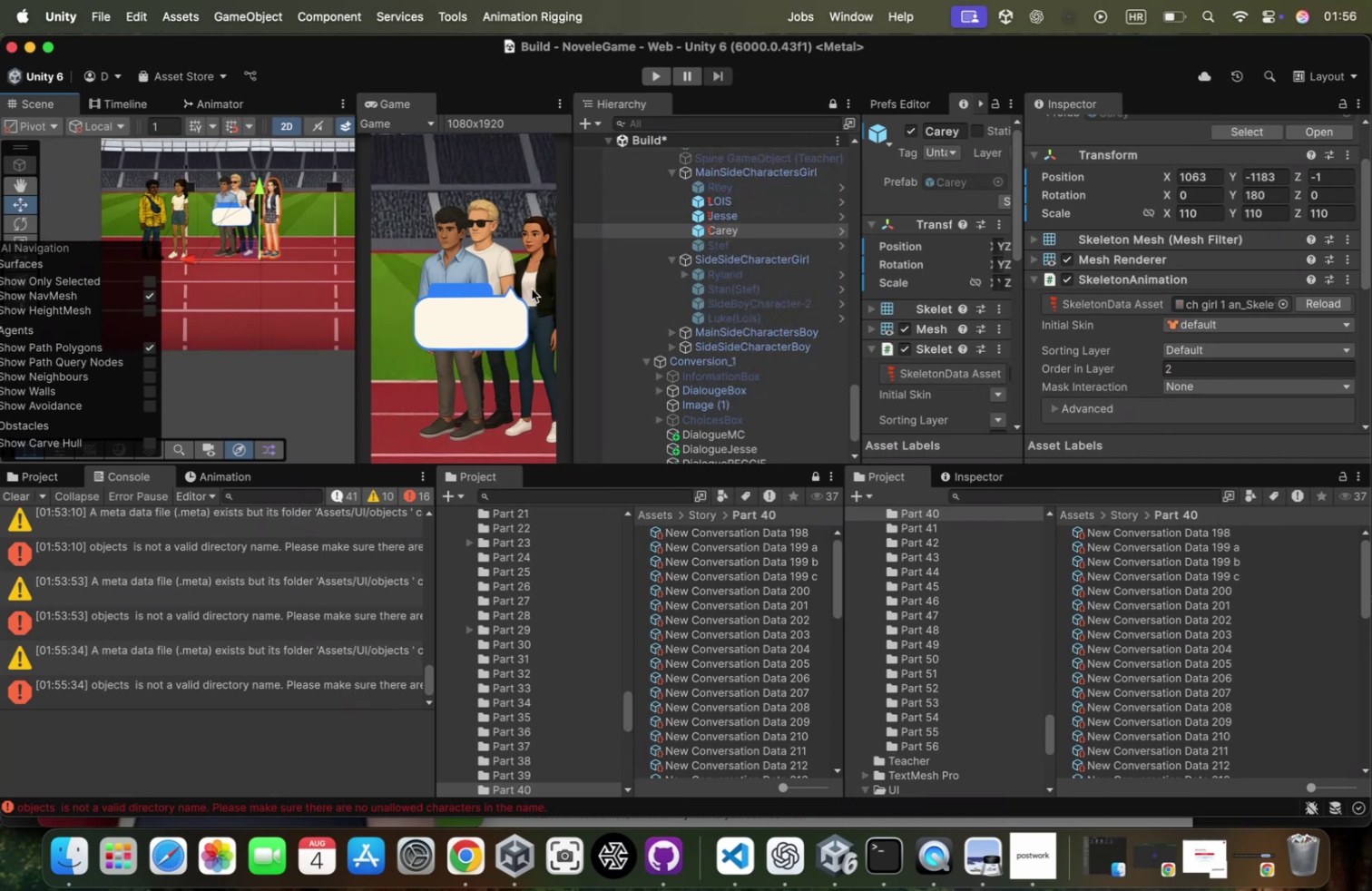 
key(Meta+Tab)
 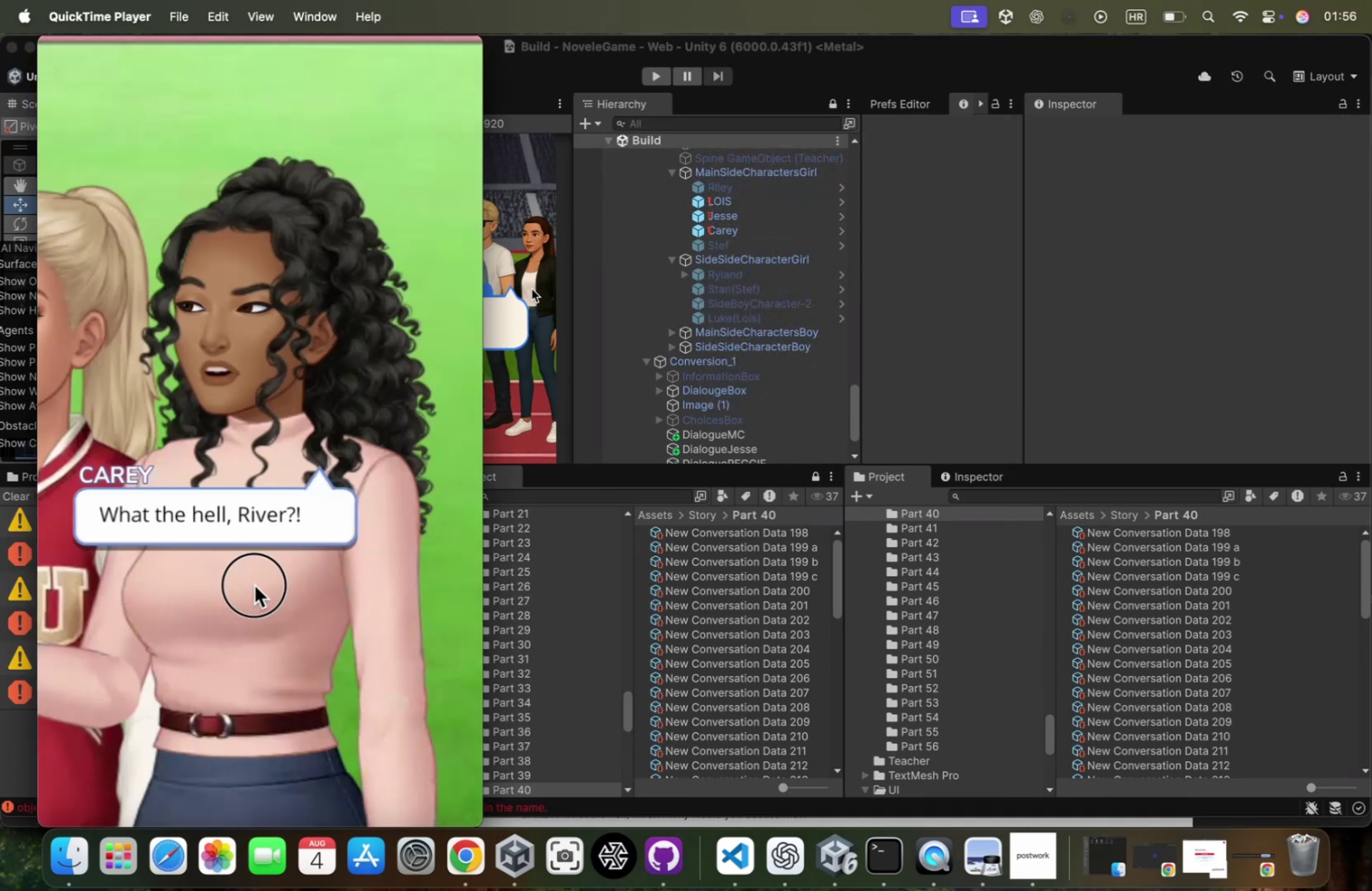 
key(Meta+CommandLeft)
 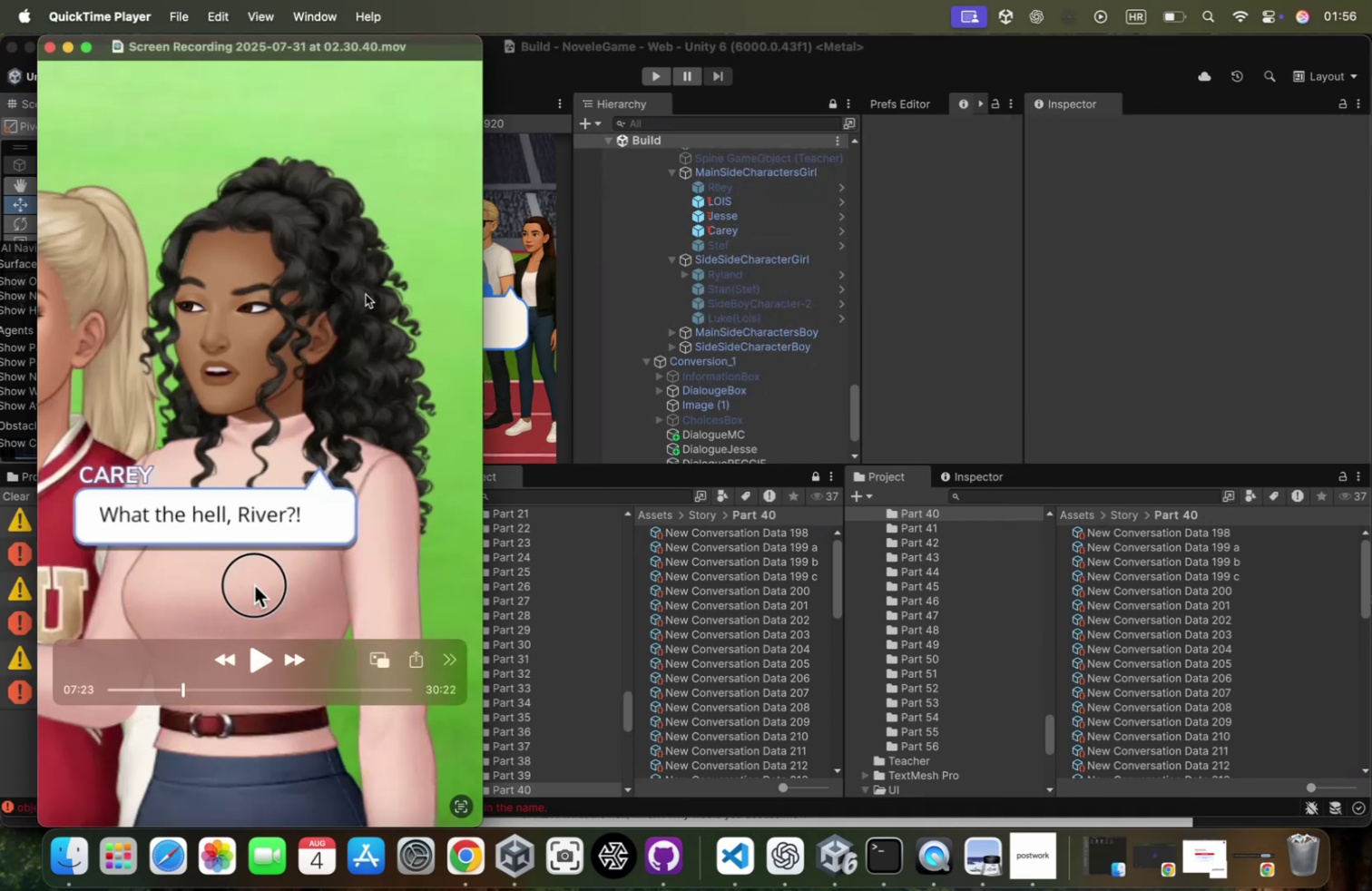 
key(Meta+Tab)
 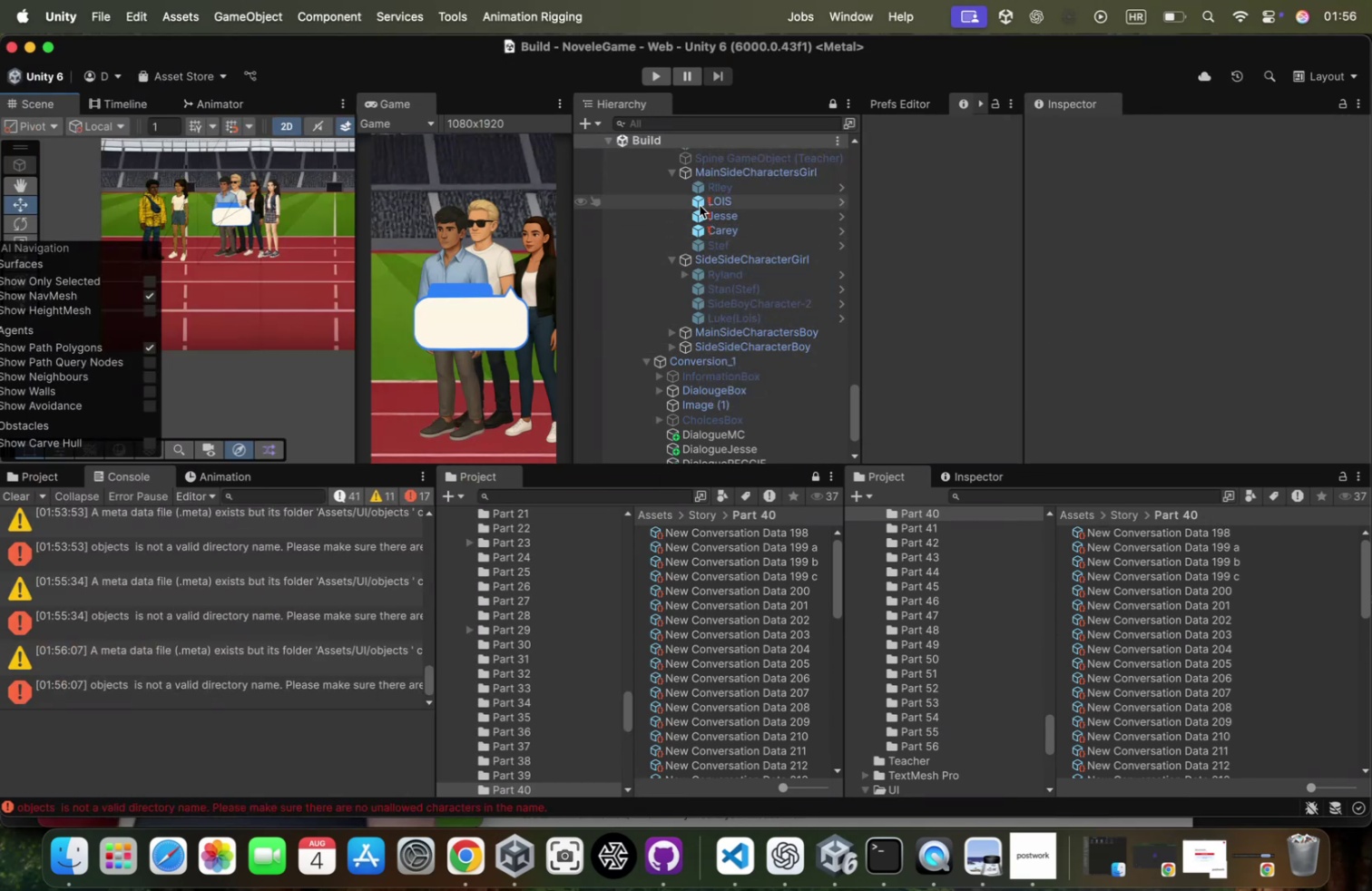 
wait(7.08)
 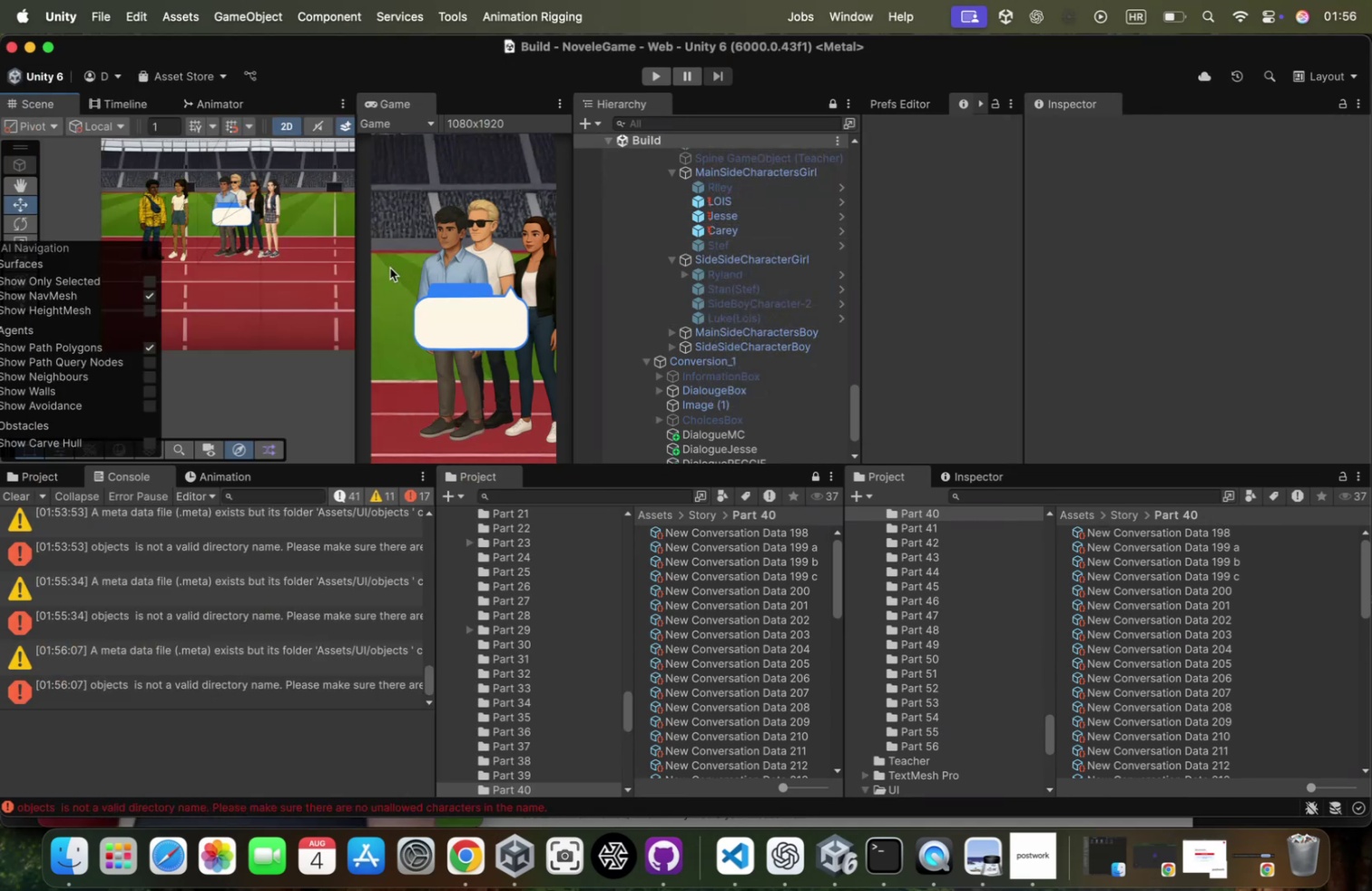 
scroll: coordinate [760, 215], scroll_direction: up, amount: 14.0
 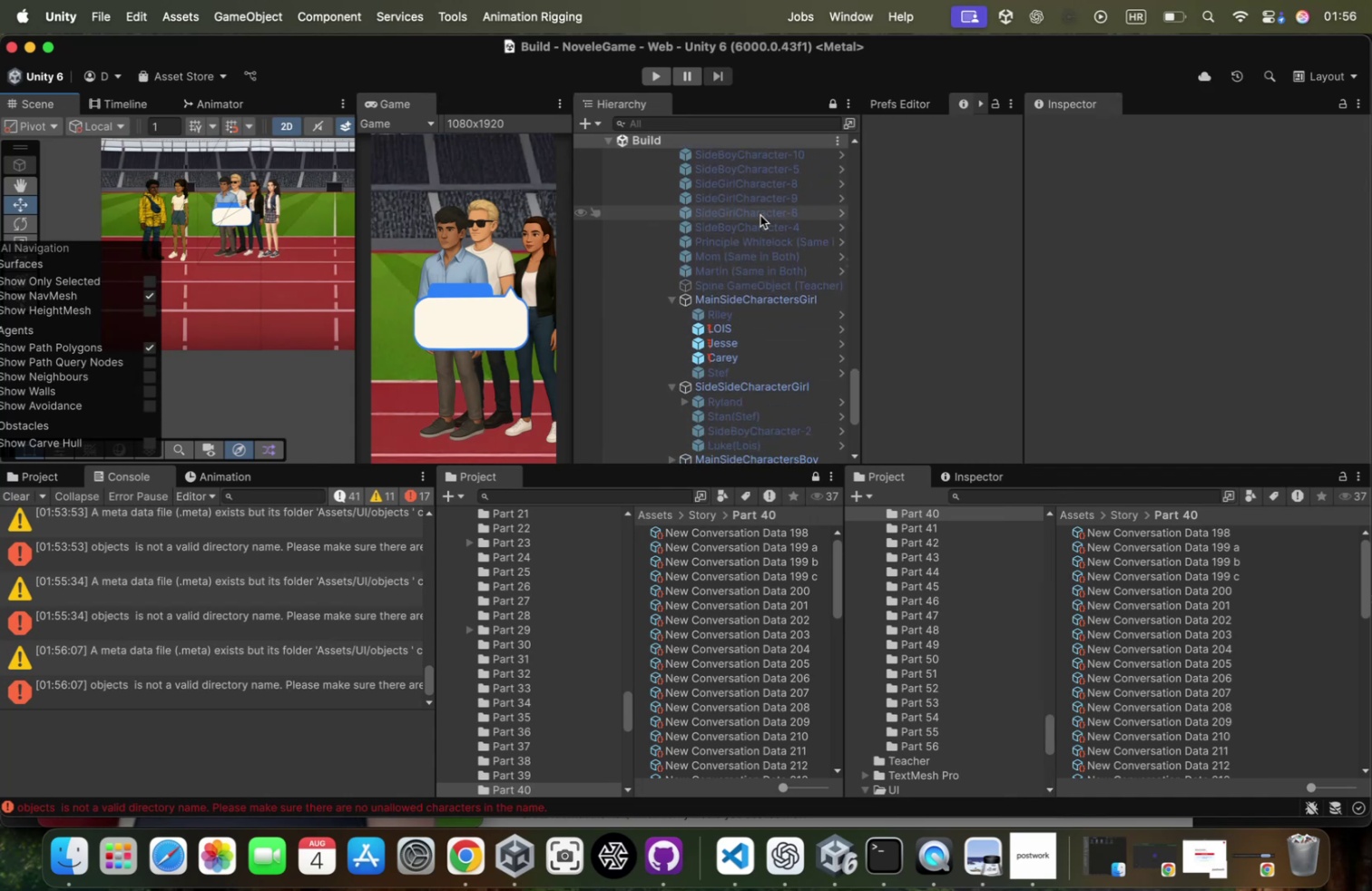 
key(Meta+CommandLeft)
 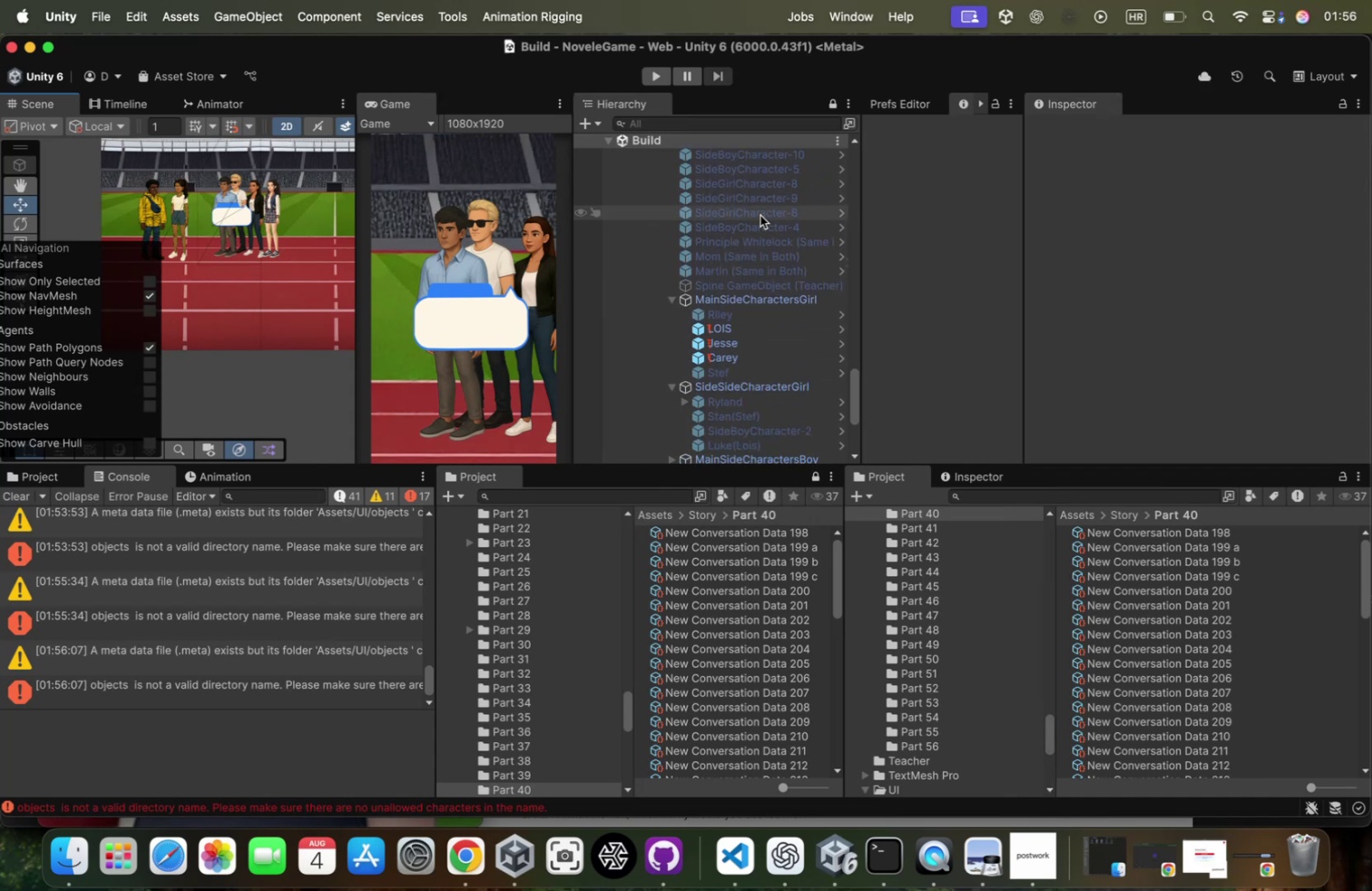 
key(Meta+Tab)
 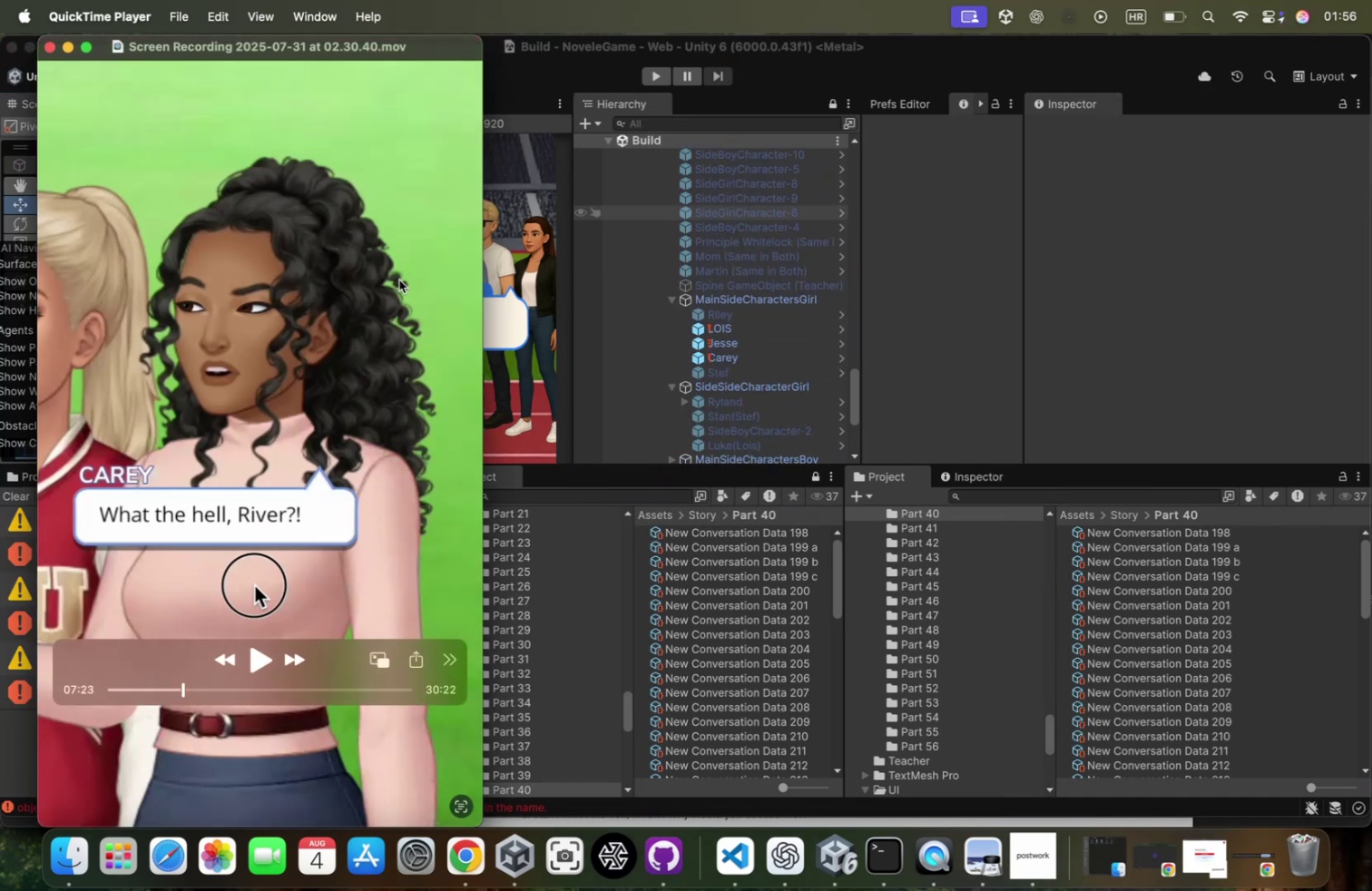 
key(Meta+CommandLeft)
 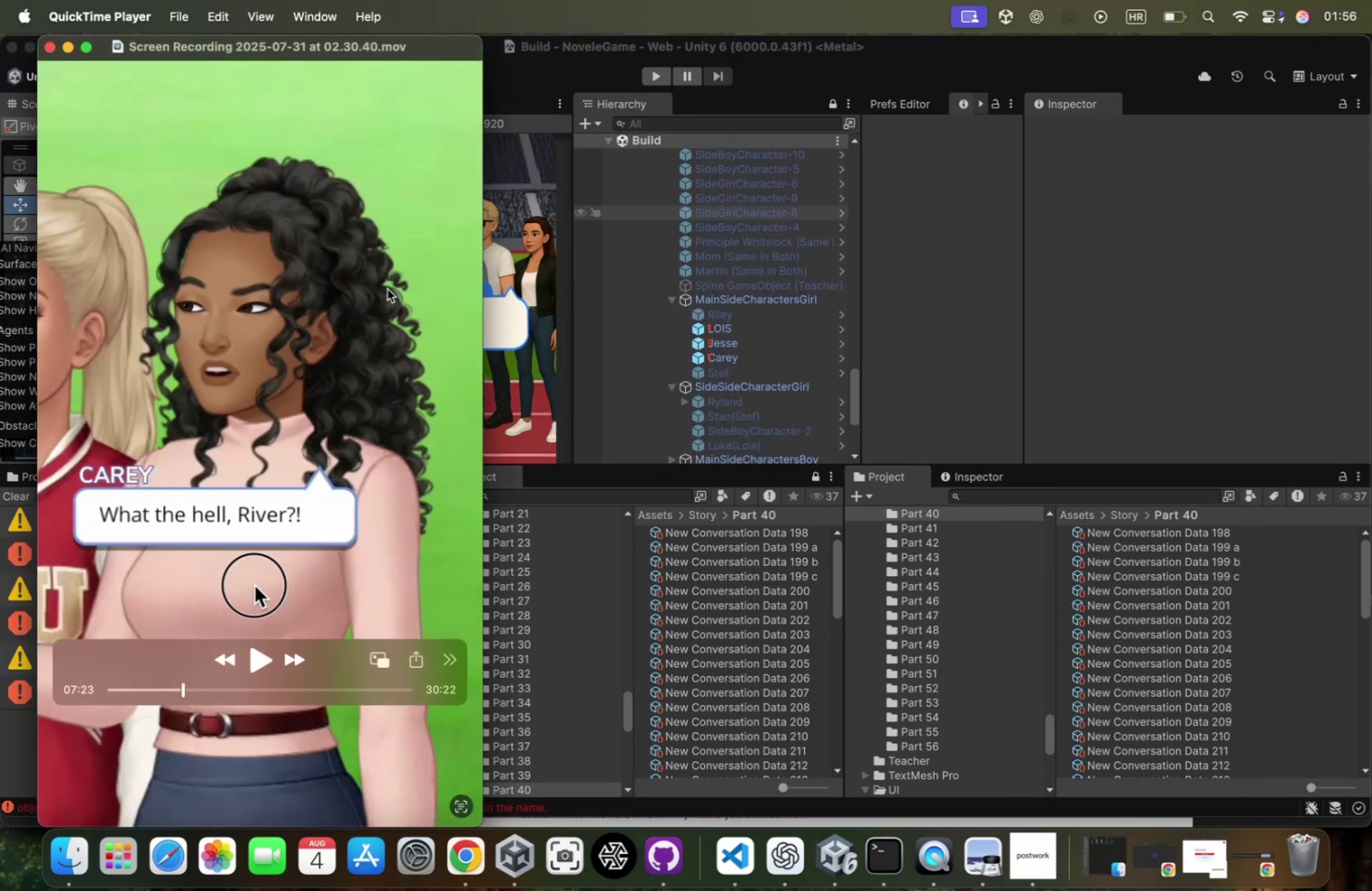 
key(Meta+Tab)
 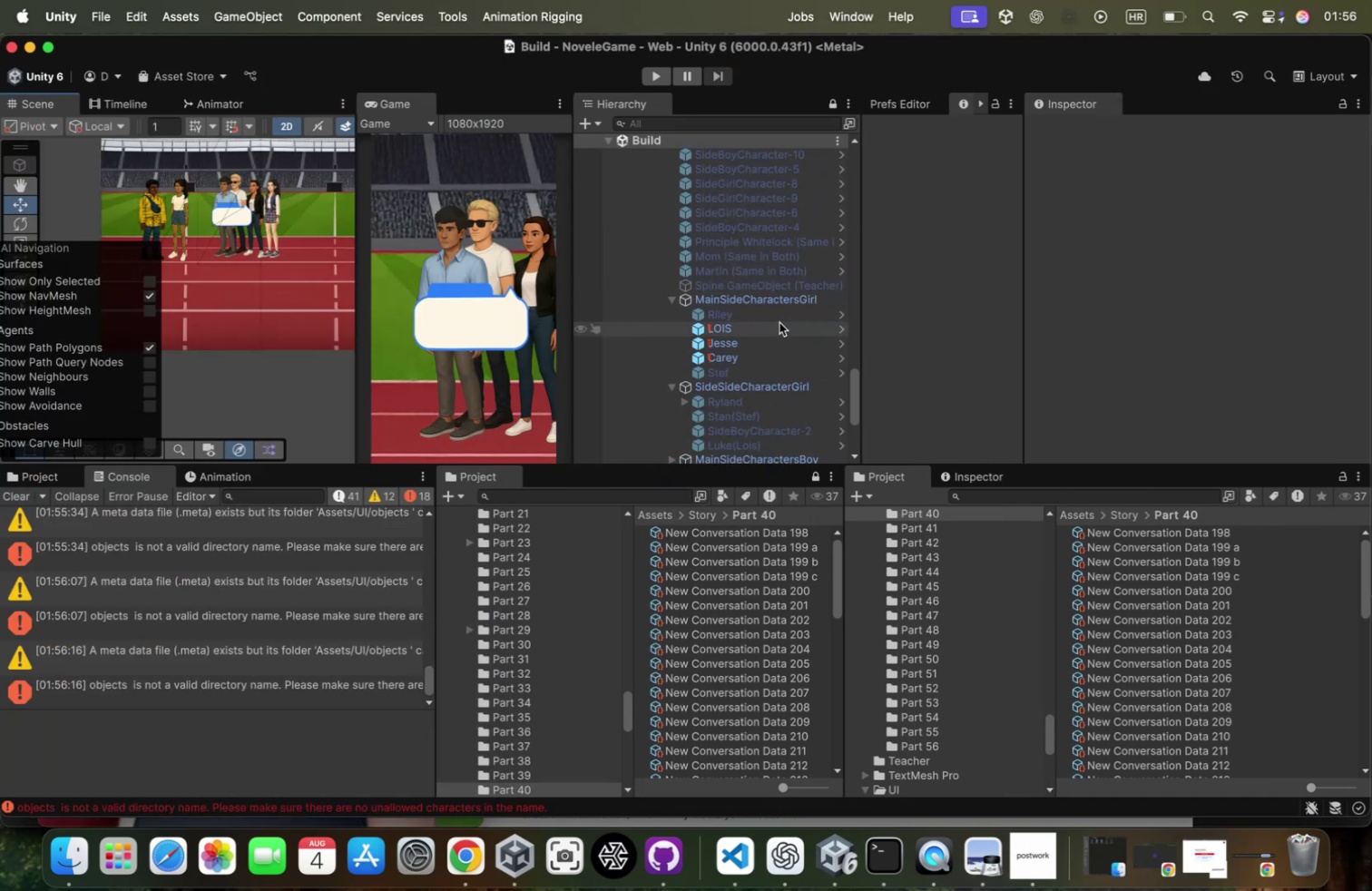 
scroll: coordinate [779, 322], scroll_direction: up, amount: 1.0
 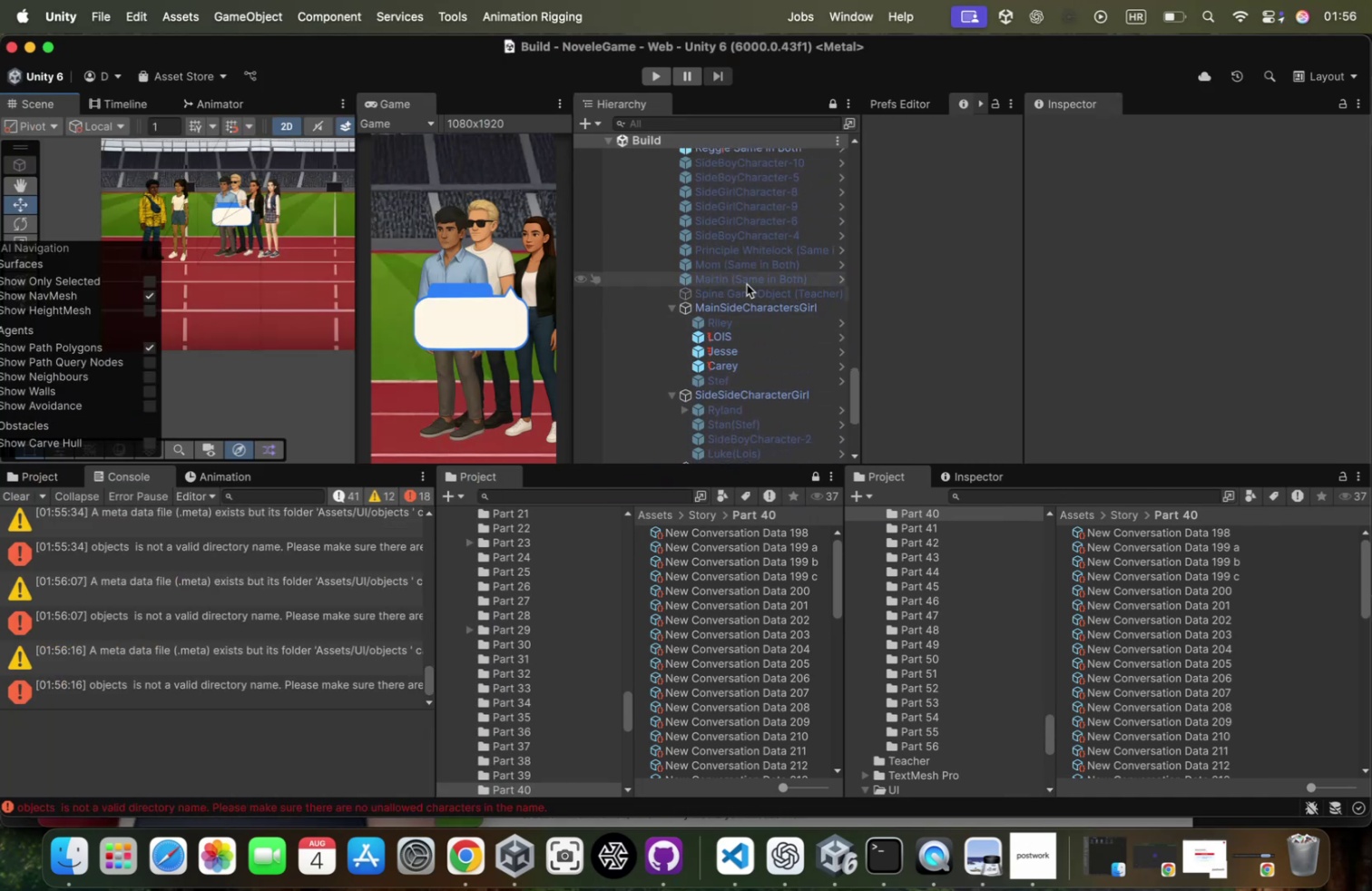 
scroll: coordinate [740, 342], scroll_direction: down, amount: 48.0
 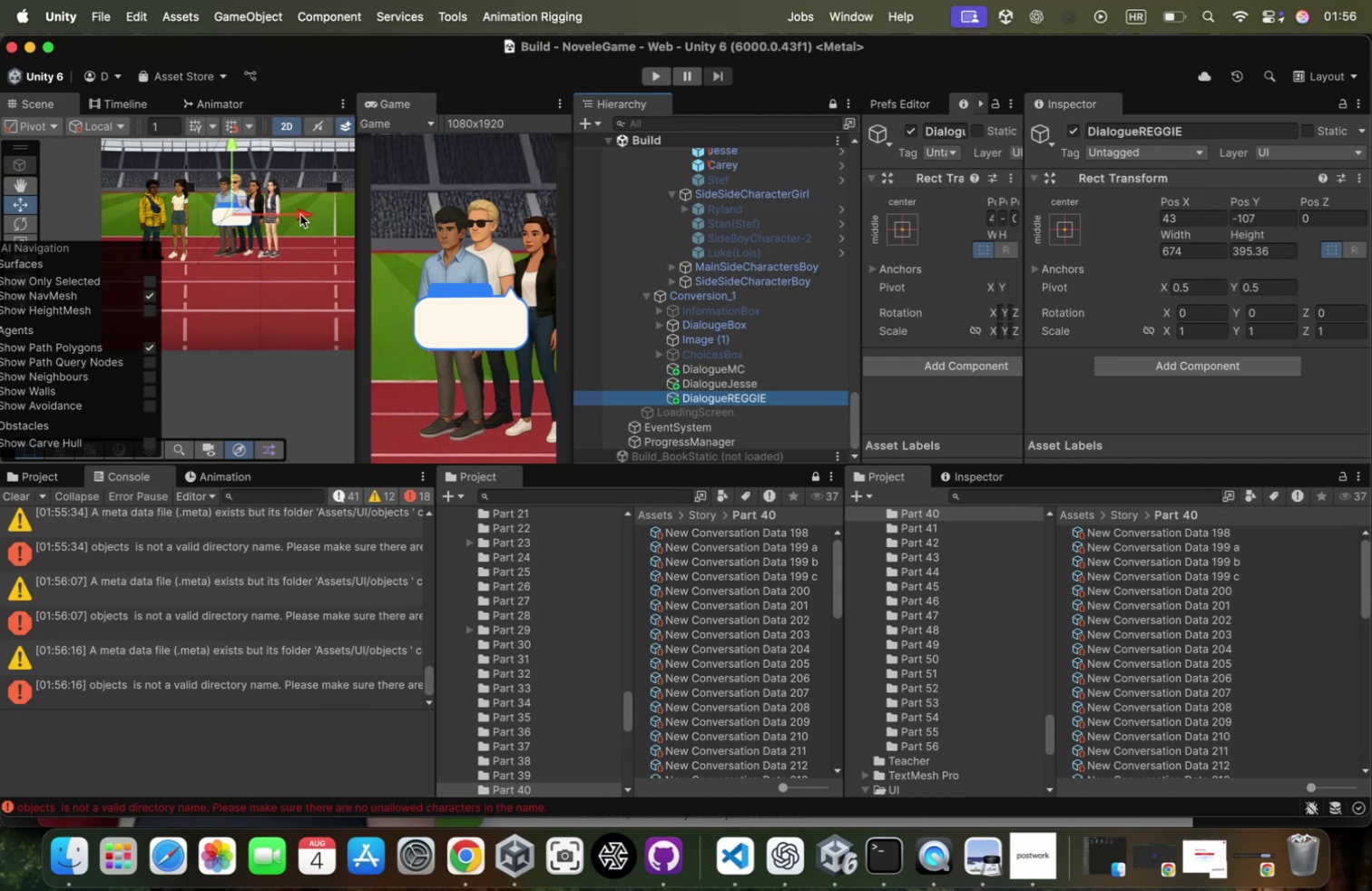 
left_click([782, 388])
 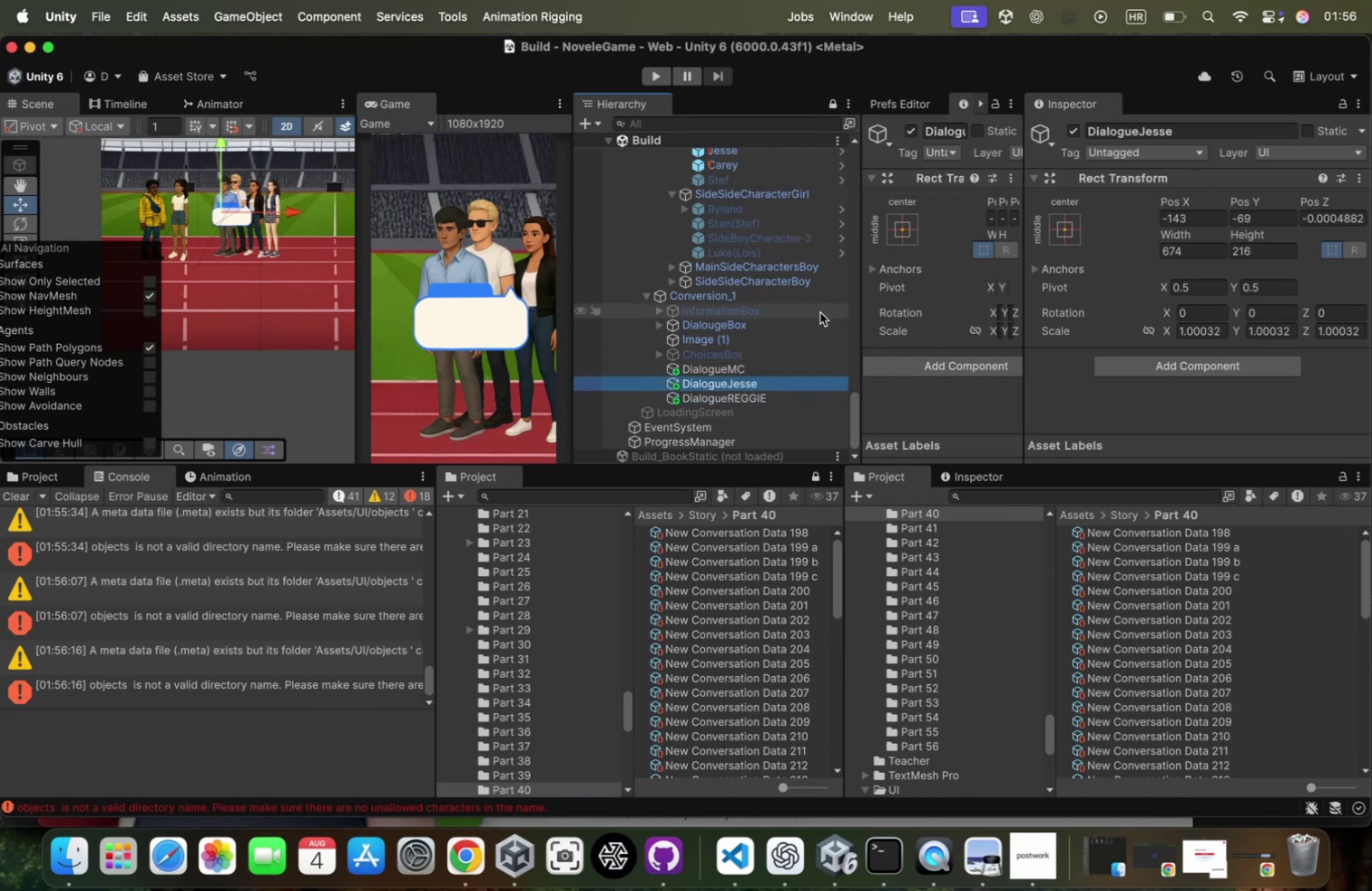 
left_click([800, 326])
 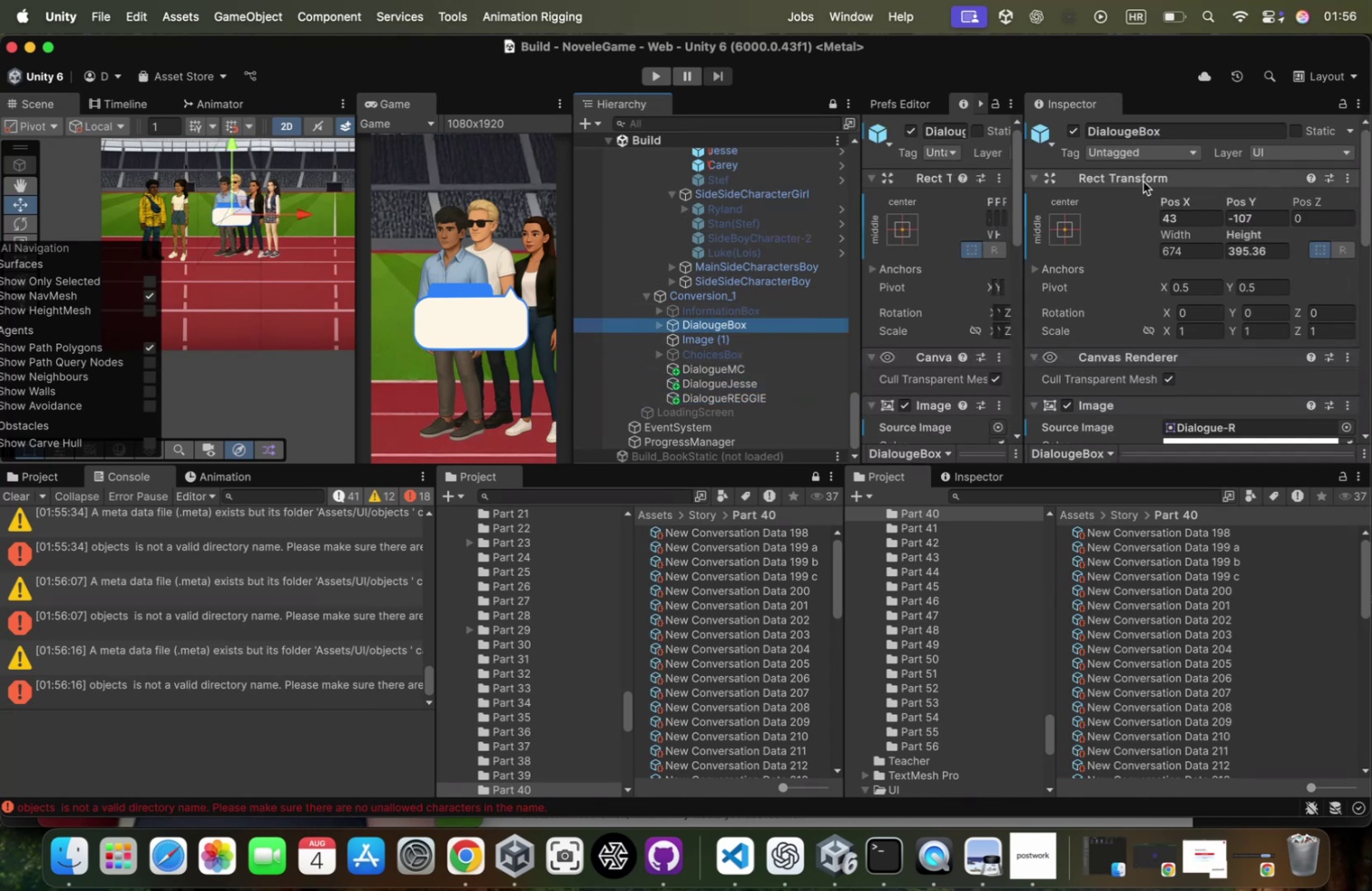 
right_click([1143, 181])
 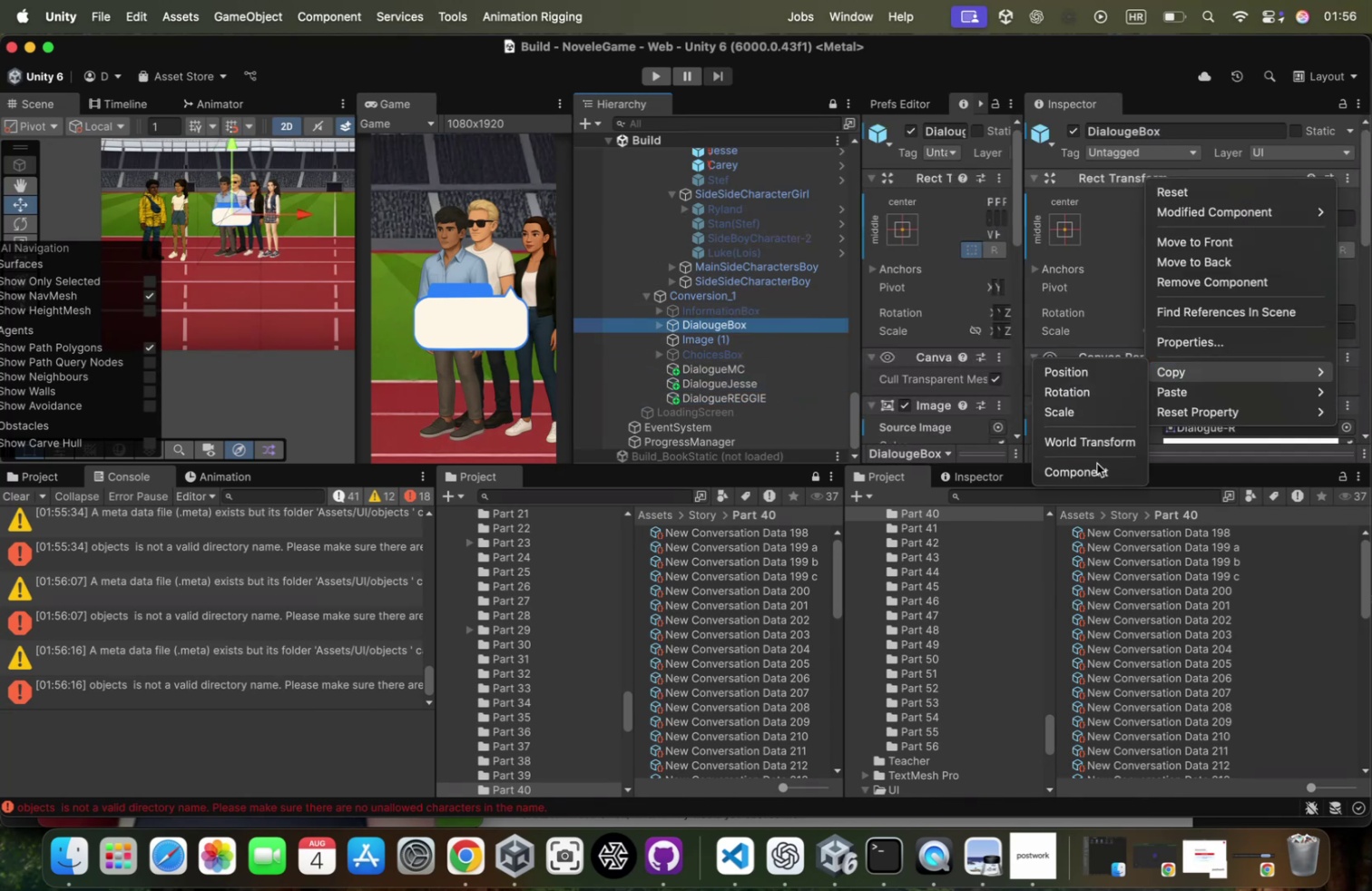 
left_click([1095, 468])
 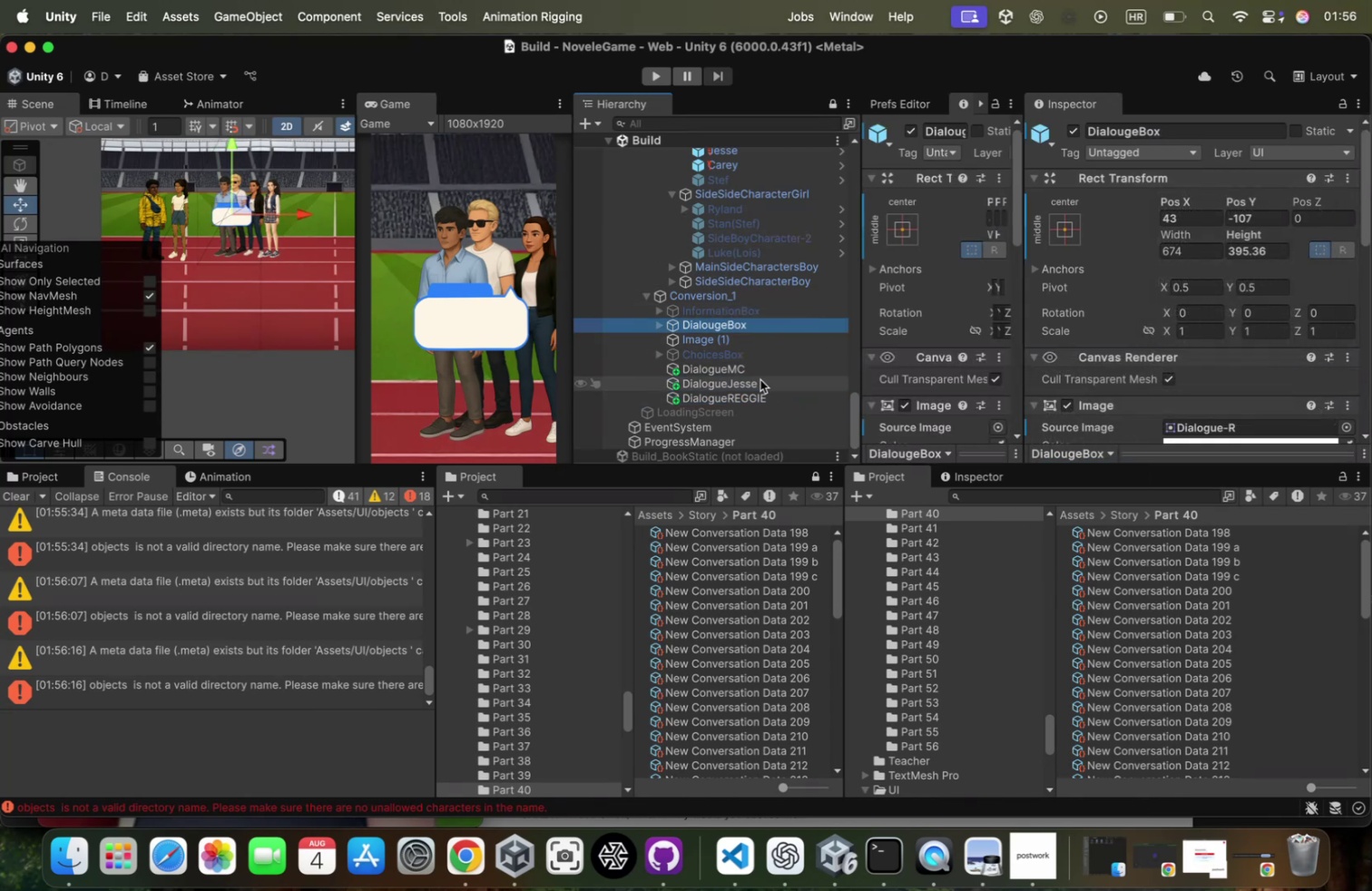 
left_click([760, 380])
 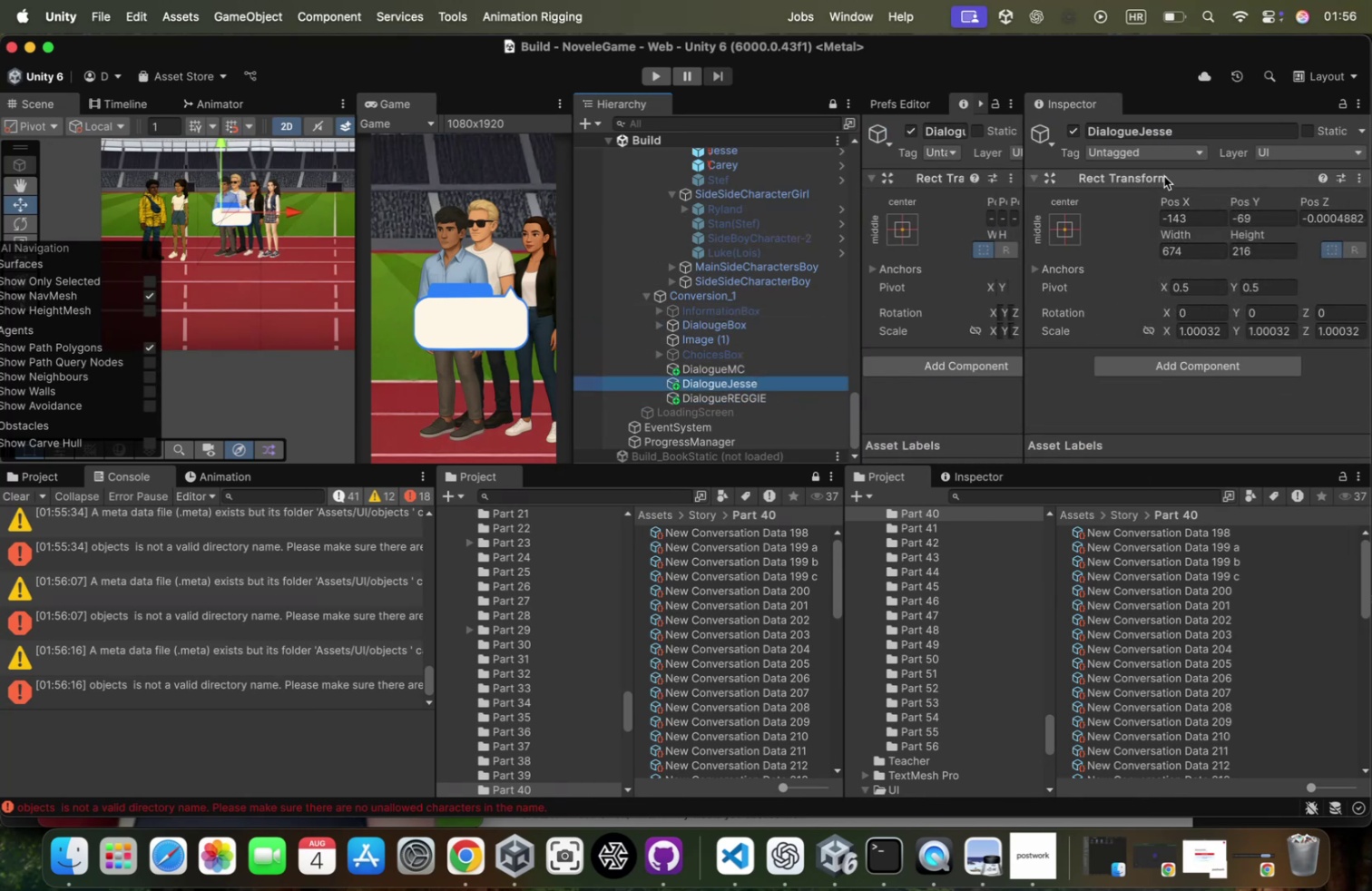 
right_click([1162, 175])
 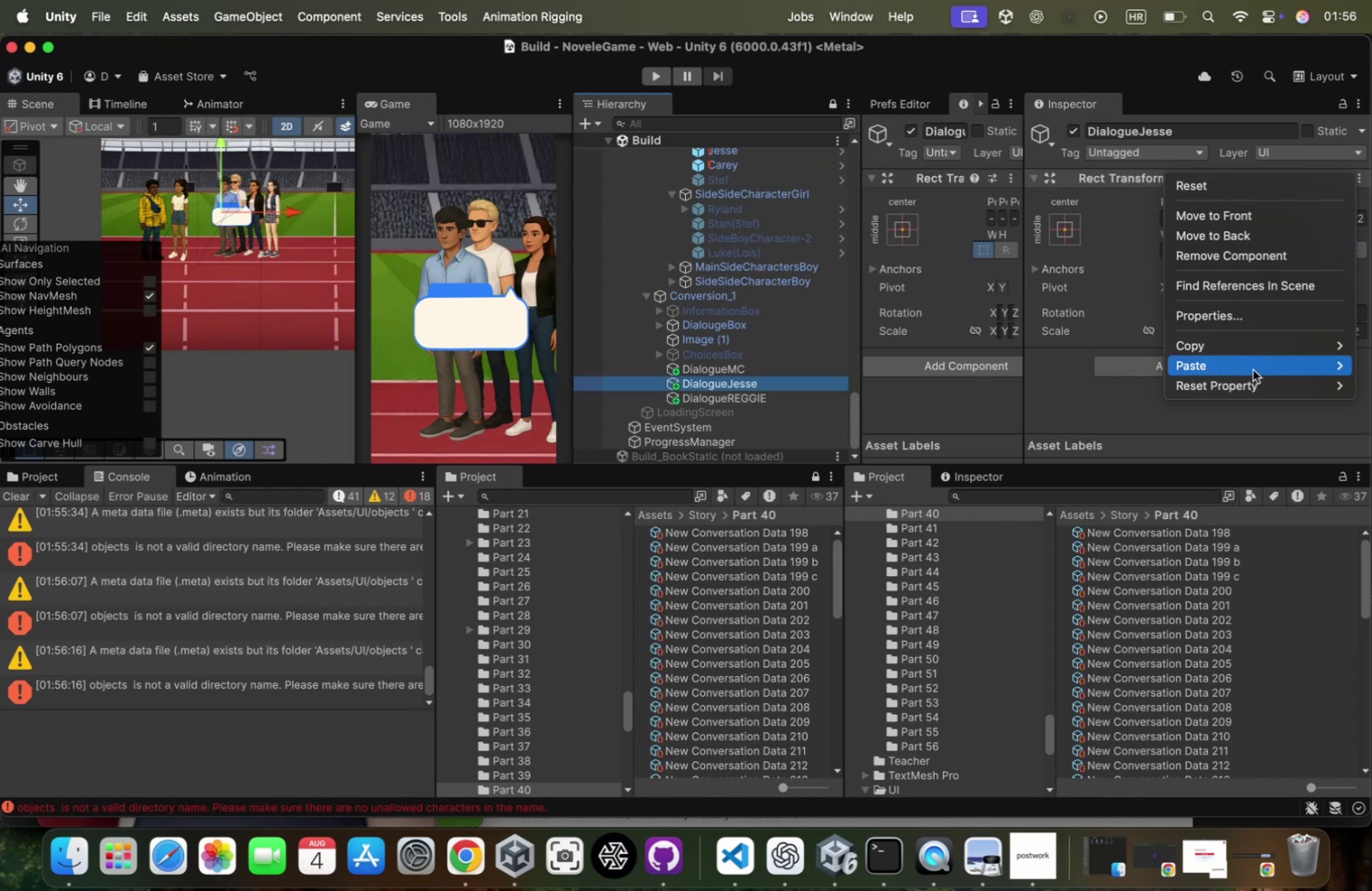 
left_click([1255, 366])
 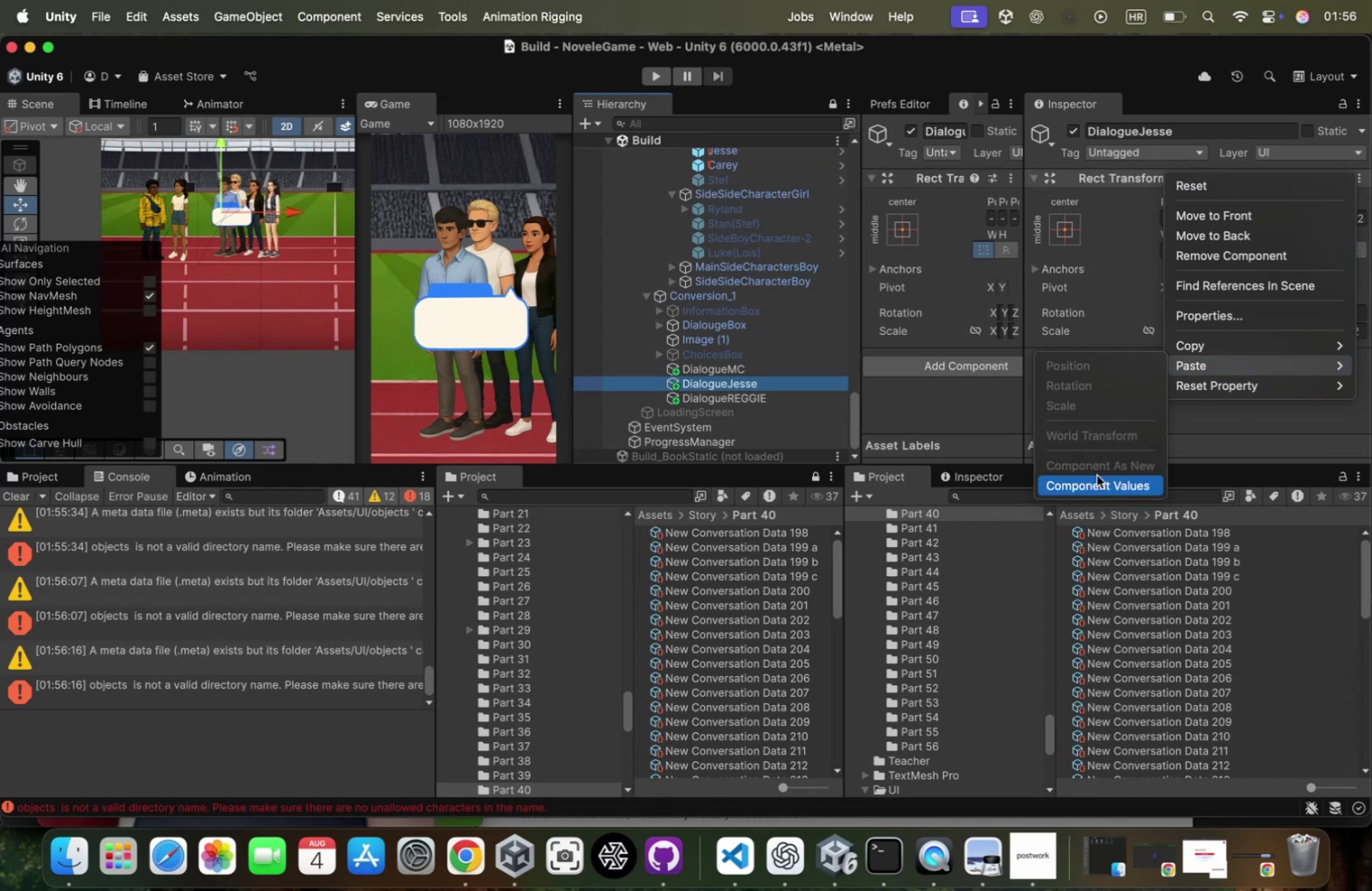 
left_click([1099, 475])
 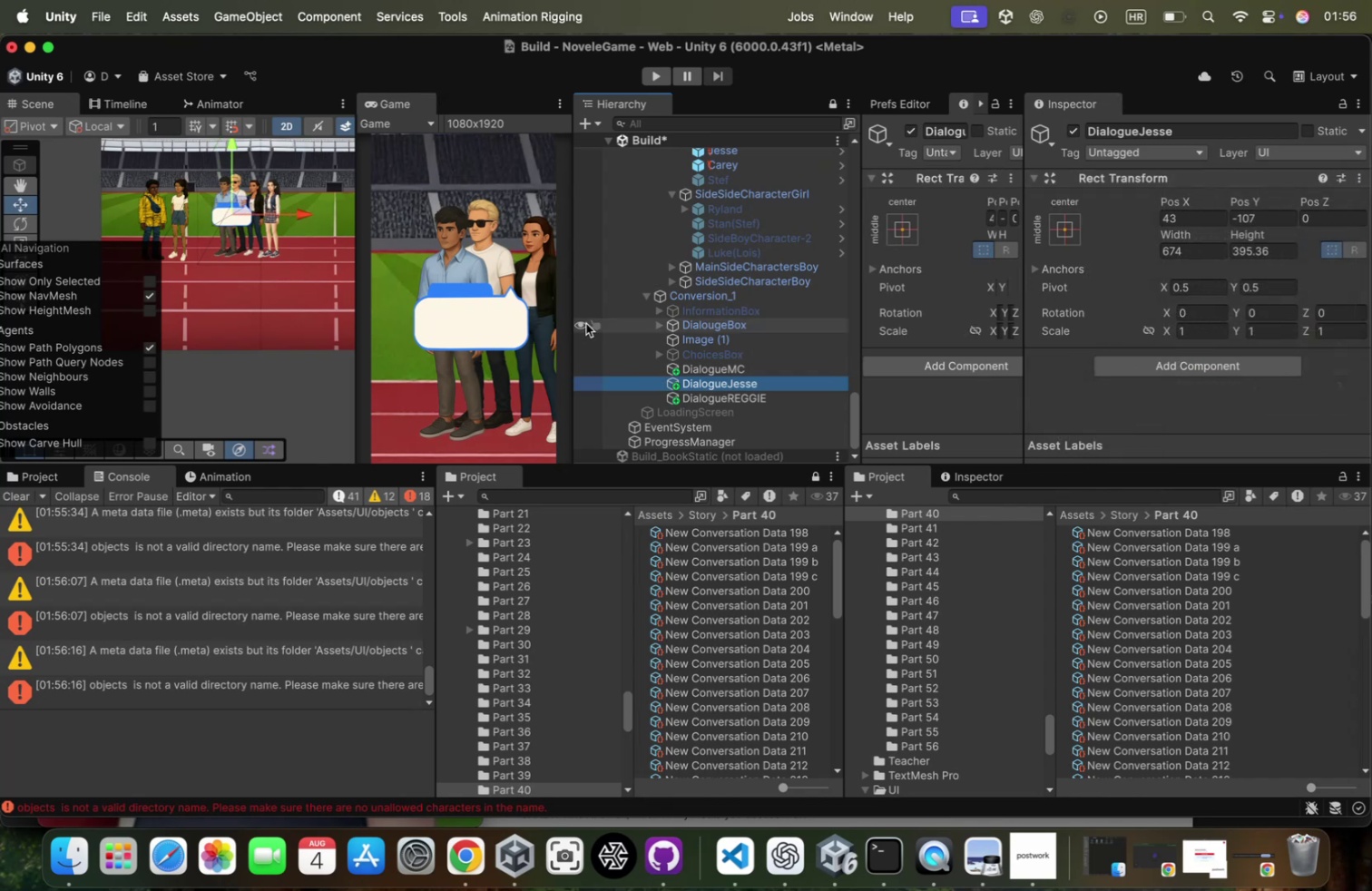 
hold_key(key=CommandLeft, duration=0.95)
left_click([773, 328])
 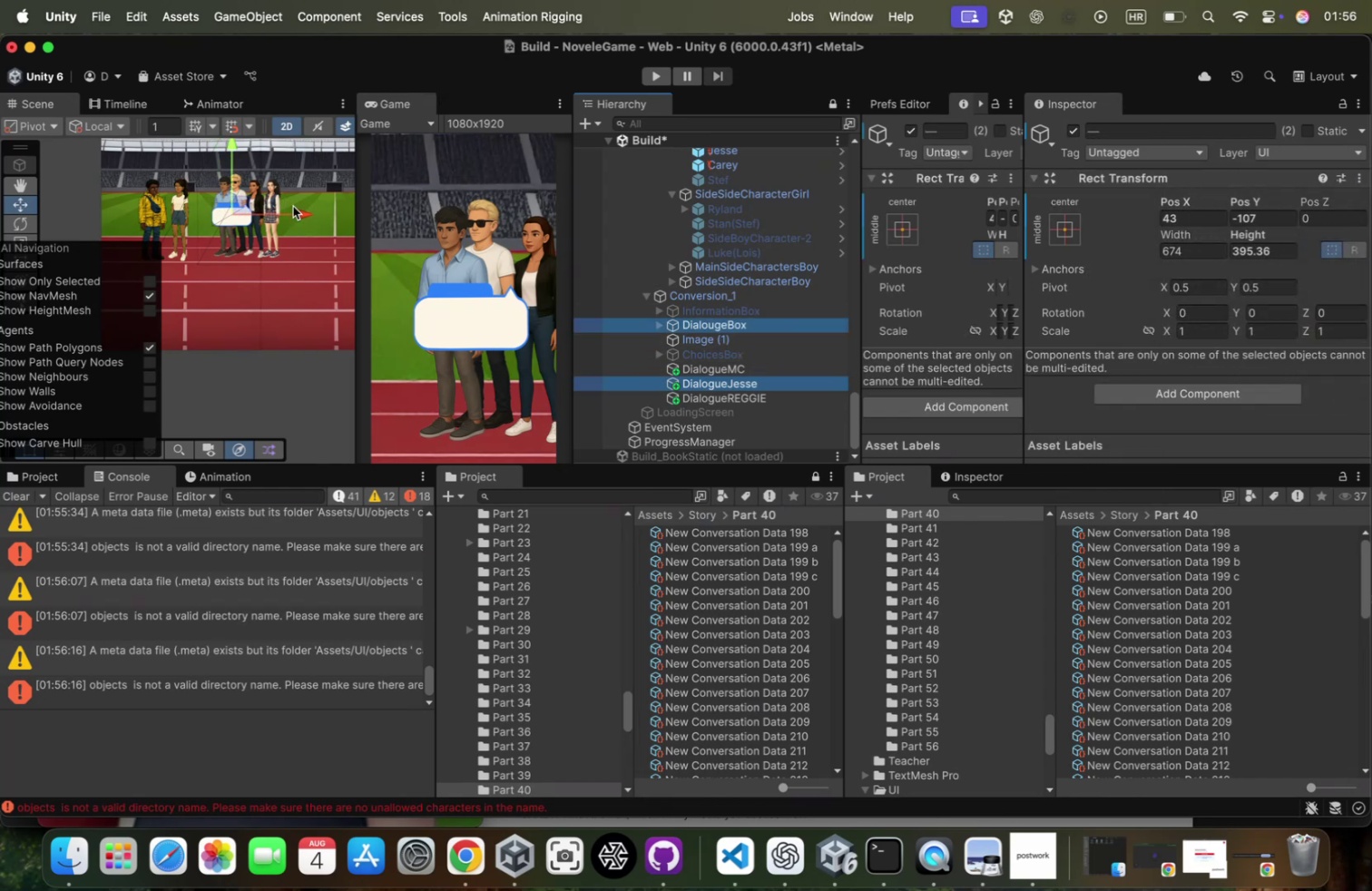 
left_click_drag(start_coordinate=[298, 212], to_coordinate=[279, 213])
 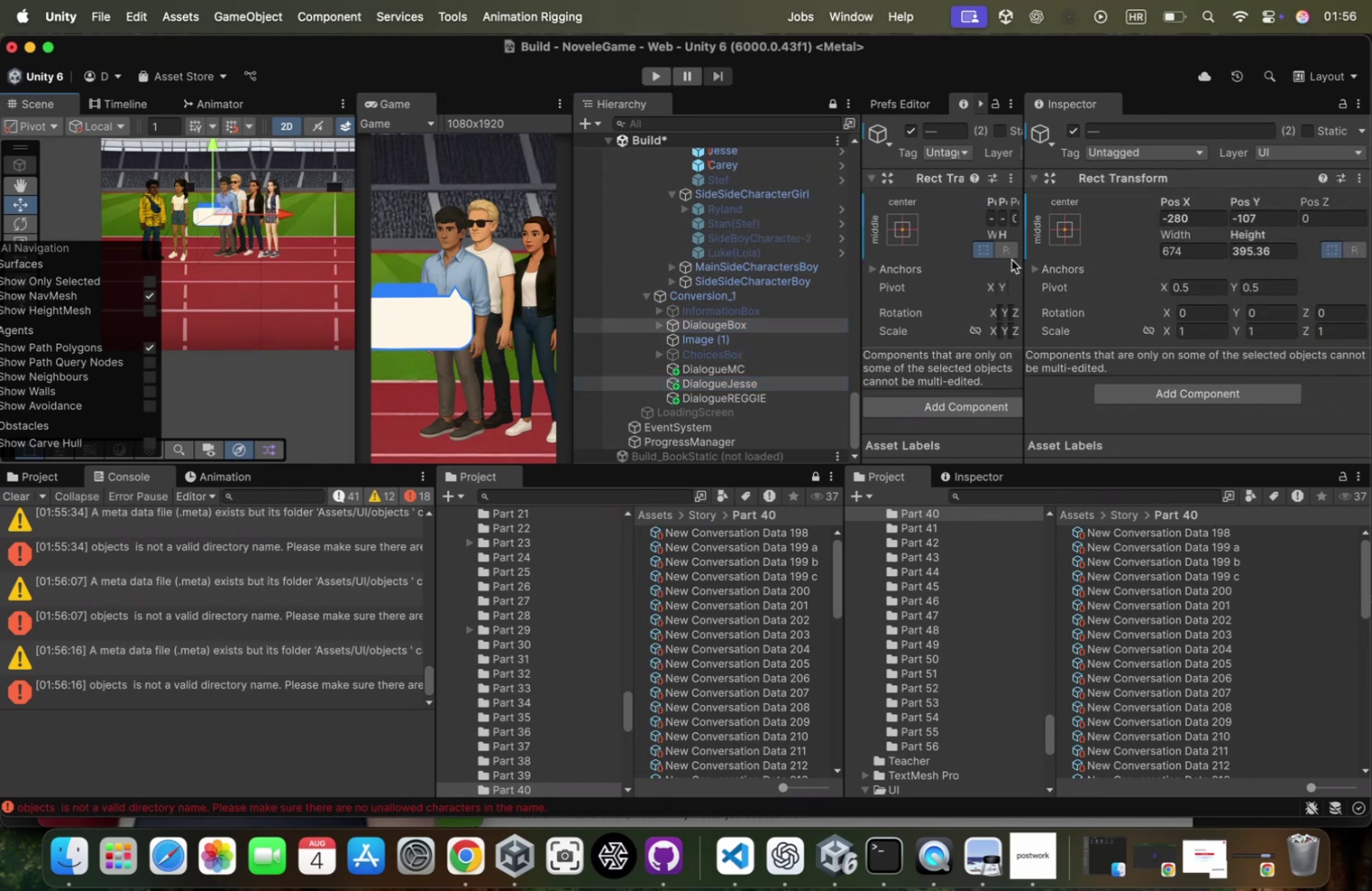 
left_click_drag(start_coordinate=[1025, 284], to_coordinate=[1144, 284])
 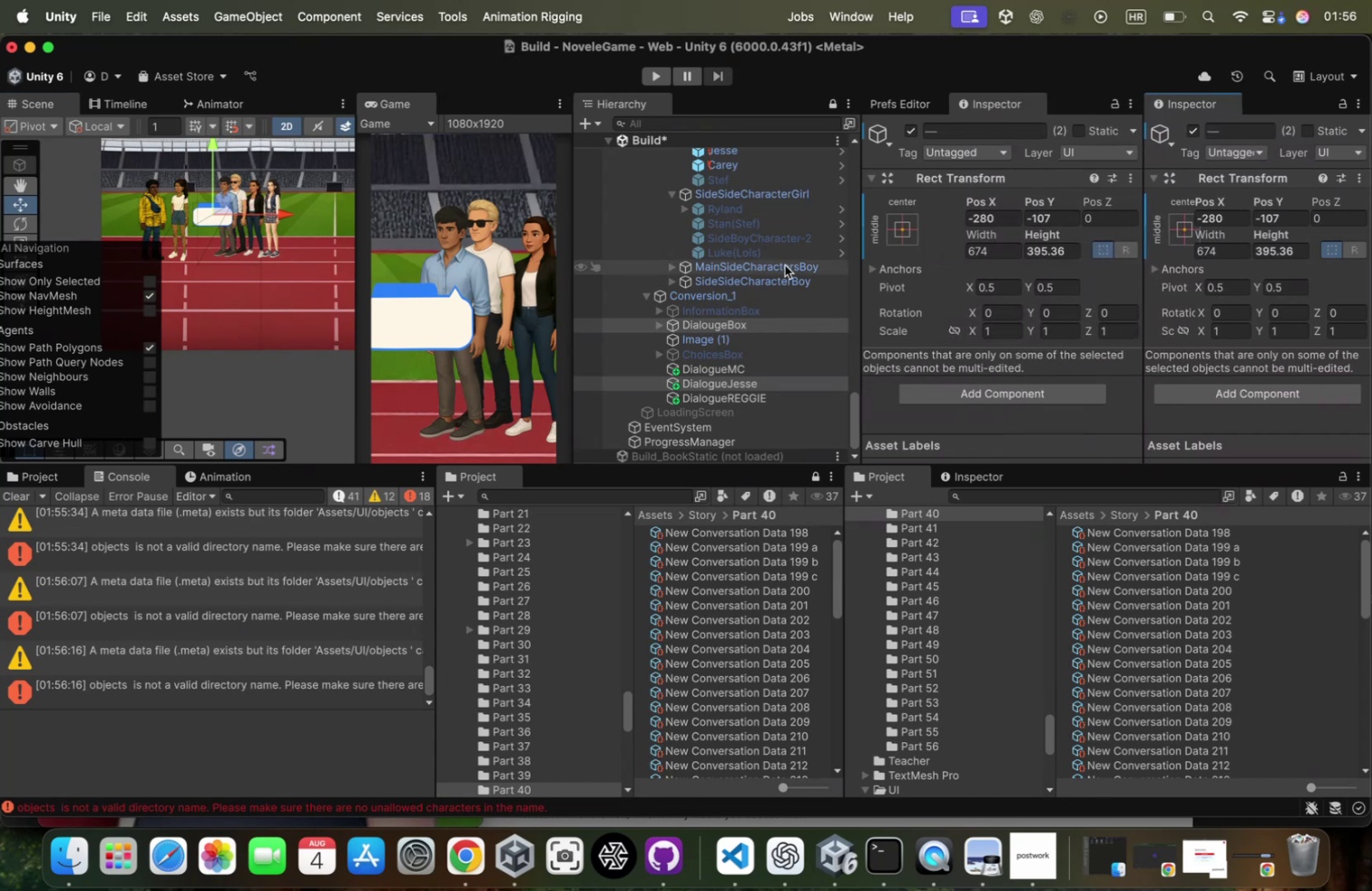 
scroll: coordinate [785, 265], scroll_direction: up, amount: 78.0
 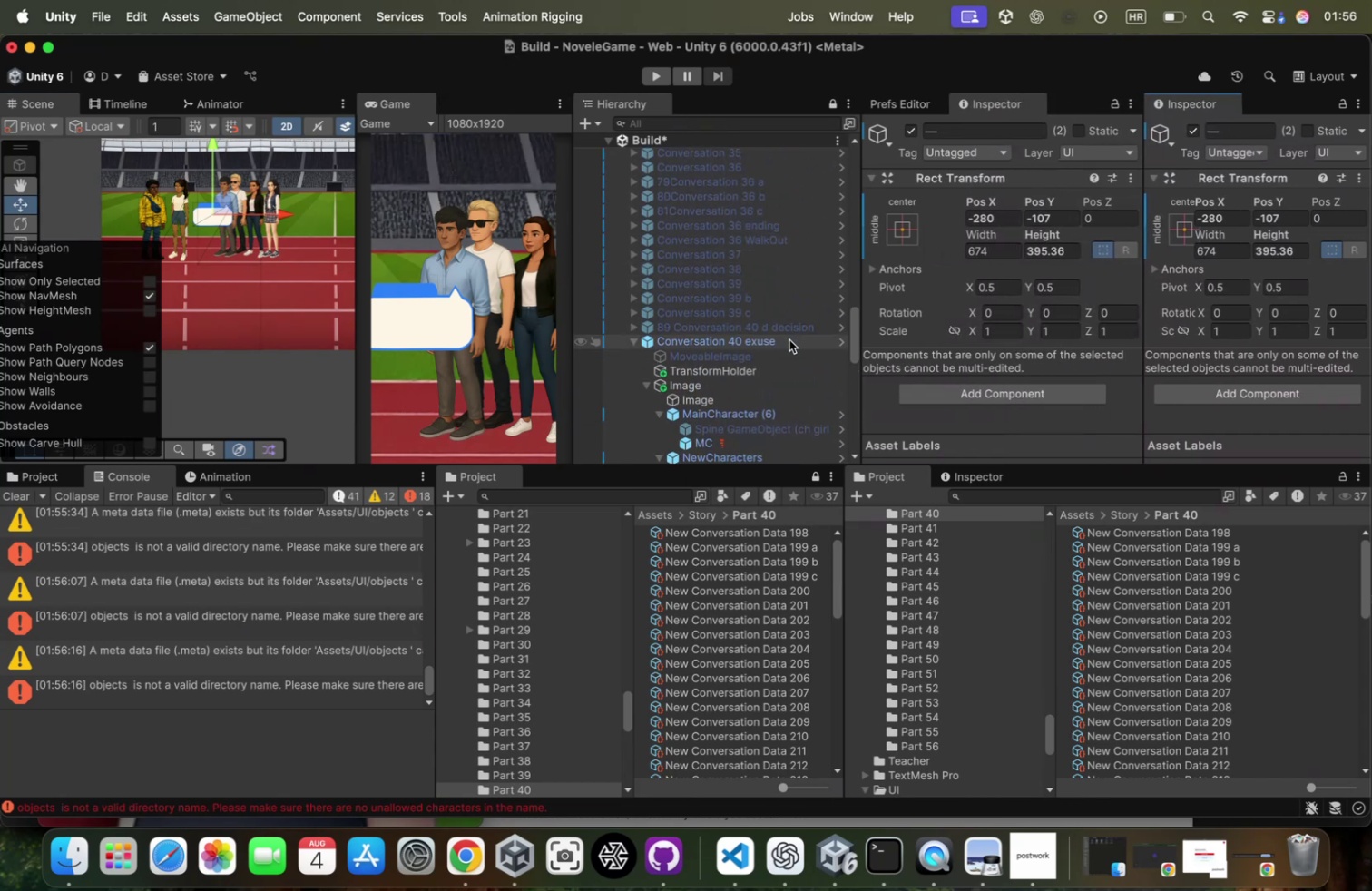 
left_click([788, 342])
 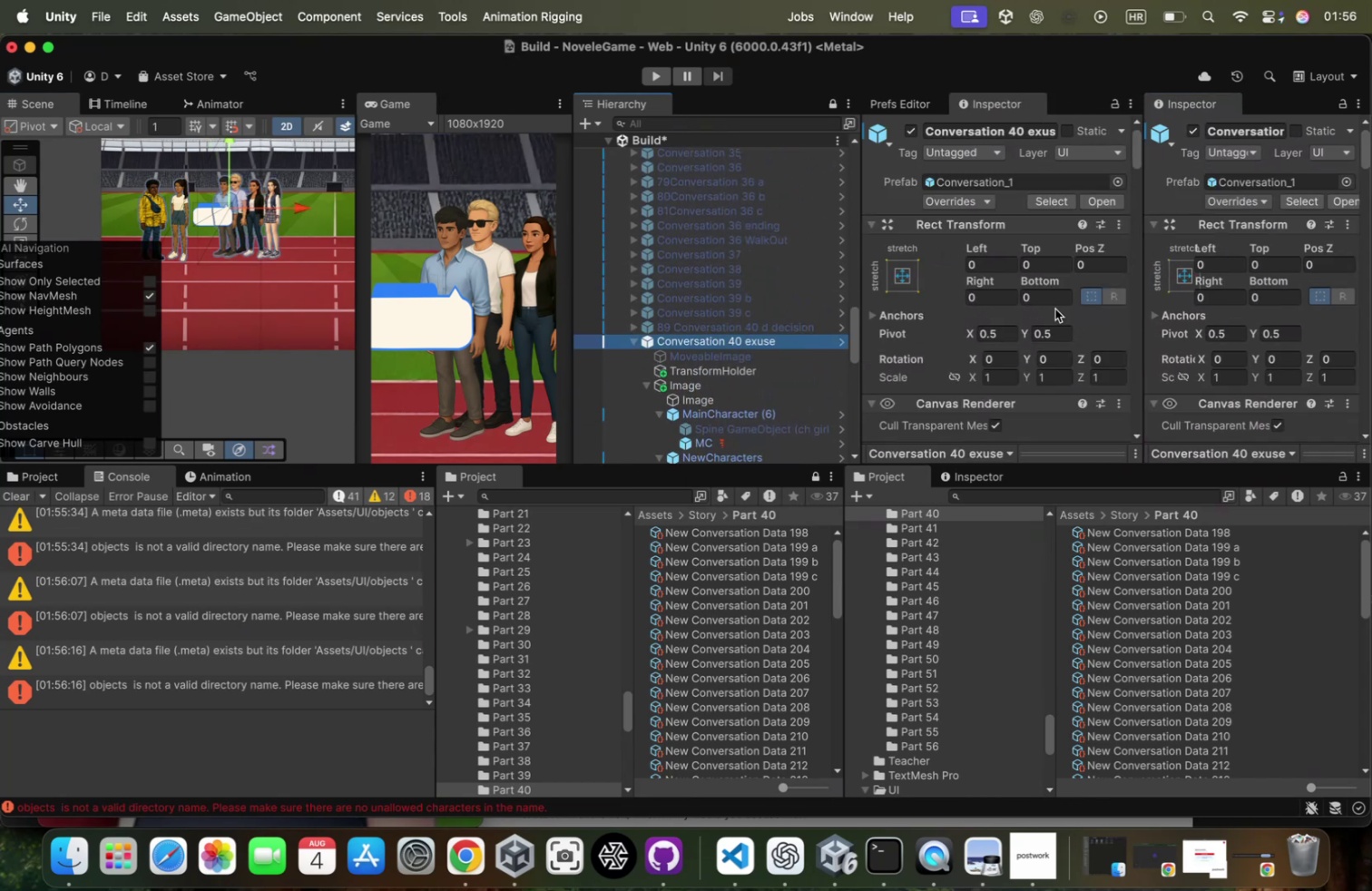 
scroll: coordinate [1055, 308], scroll_direction: down, amount: 65.0
 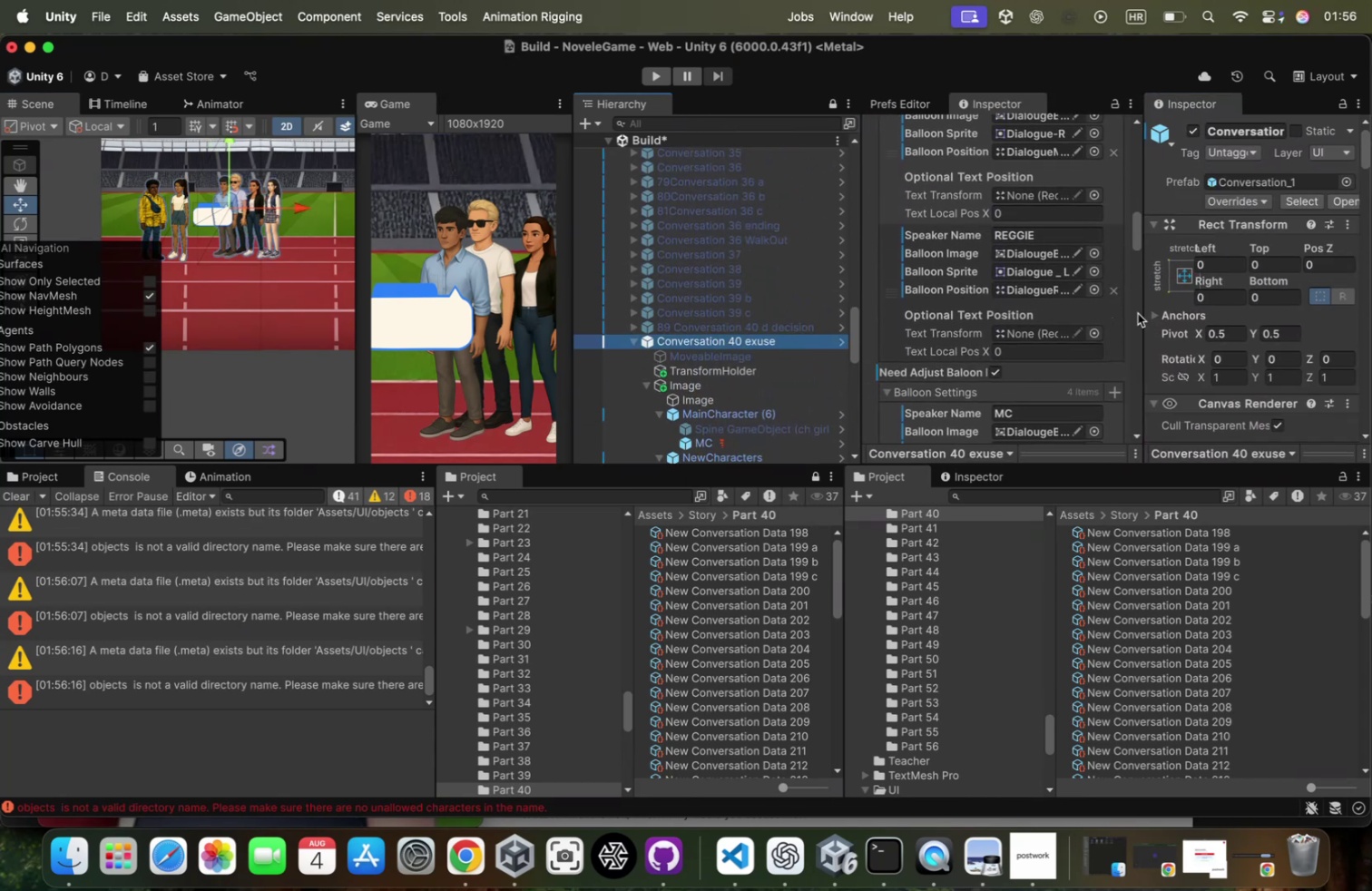 
scroll: coordinate [1082, 279], scroll_direction: up, amount: 19.0
 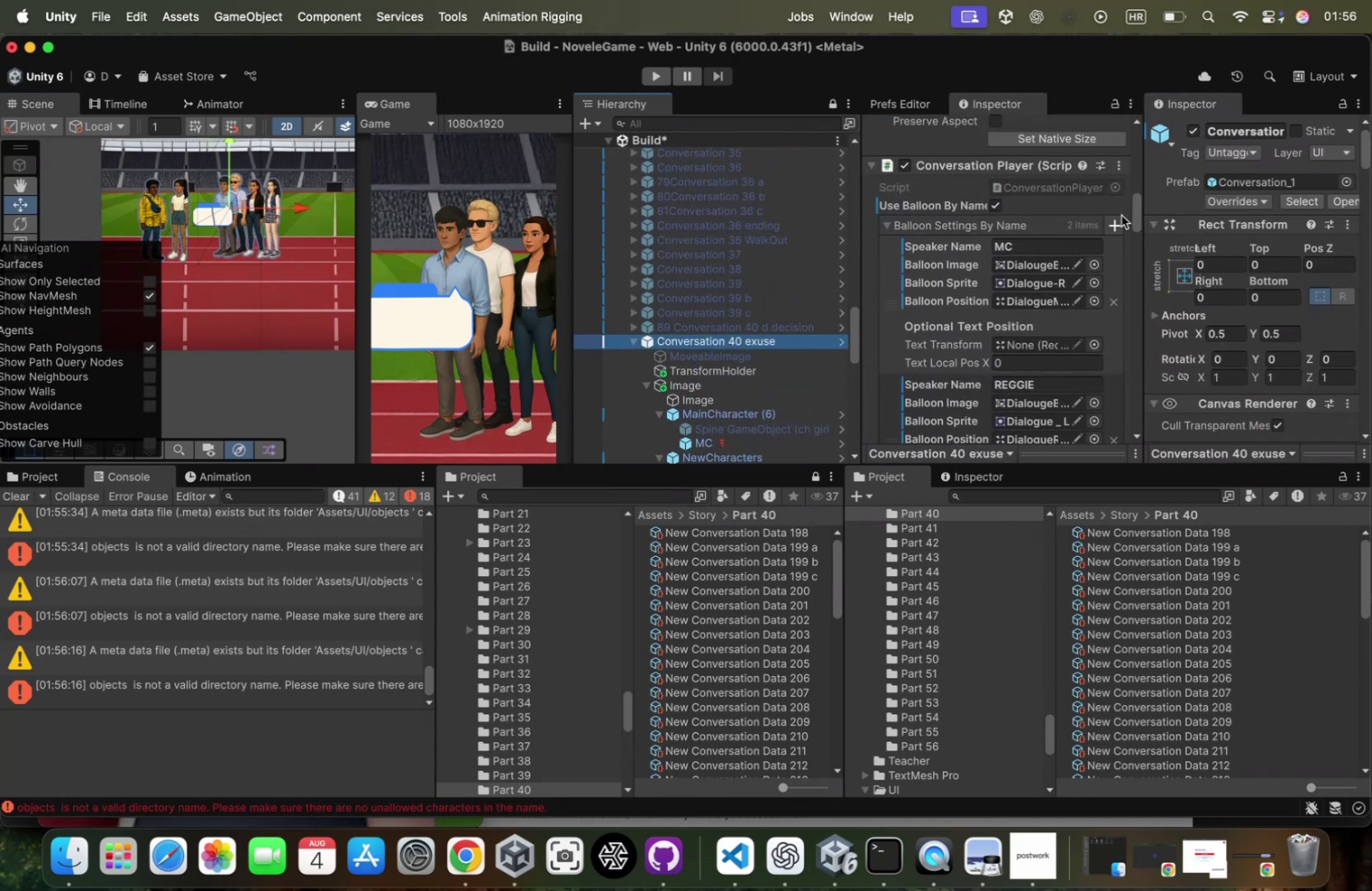 
left_click([1112, 230])
 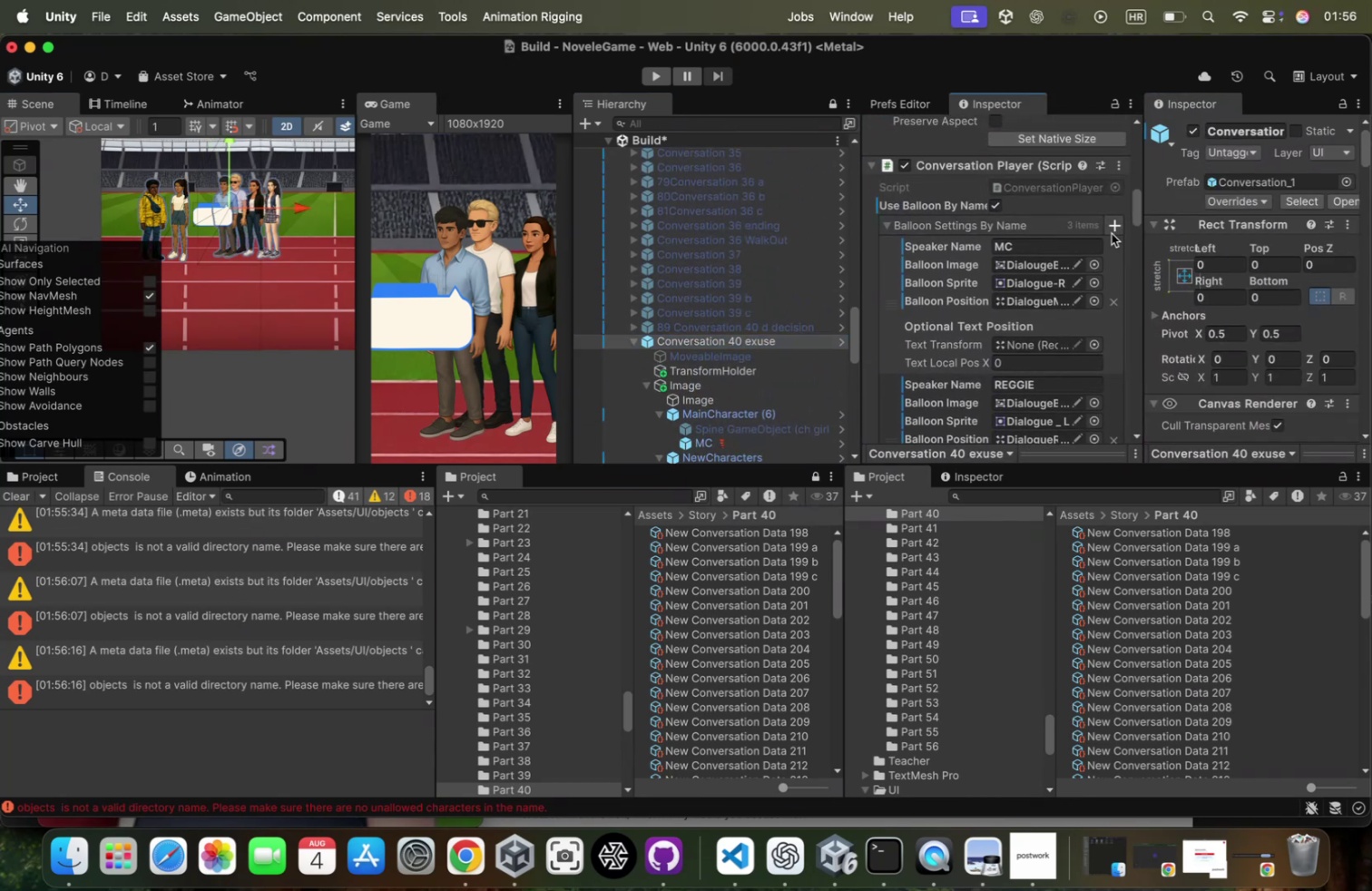 
scroll: coordinate [1105, 241], scroll_direction: down, amount: 40.0
 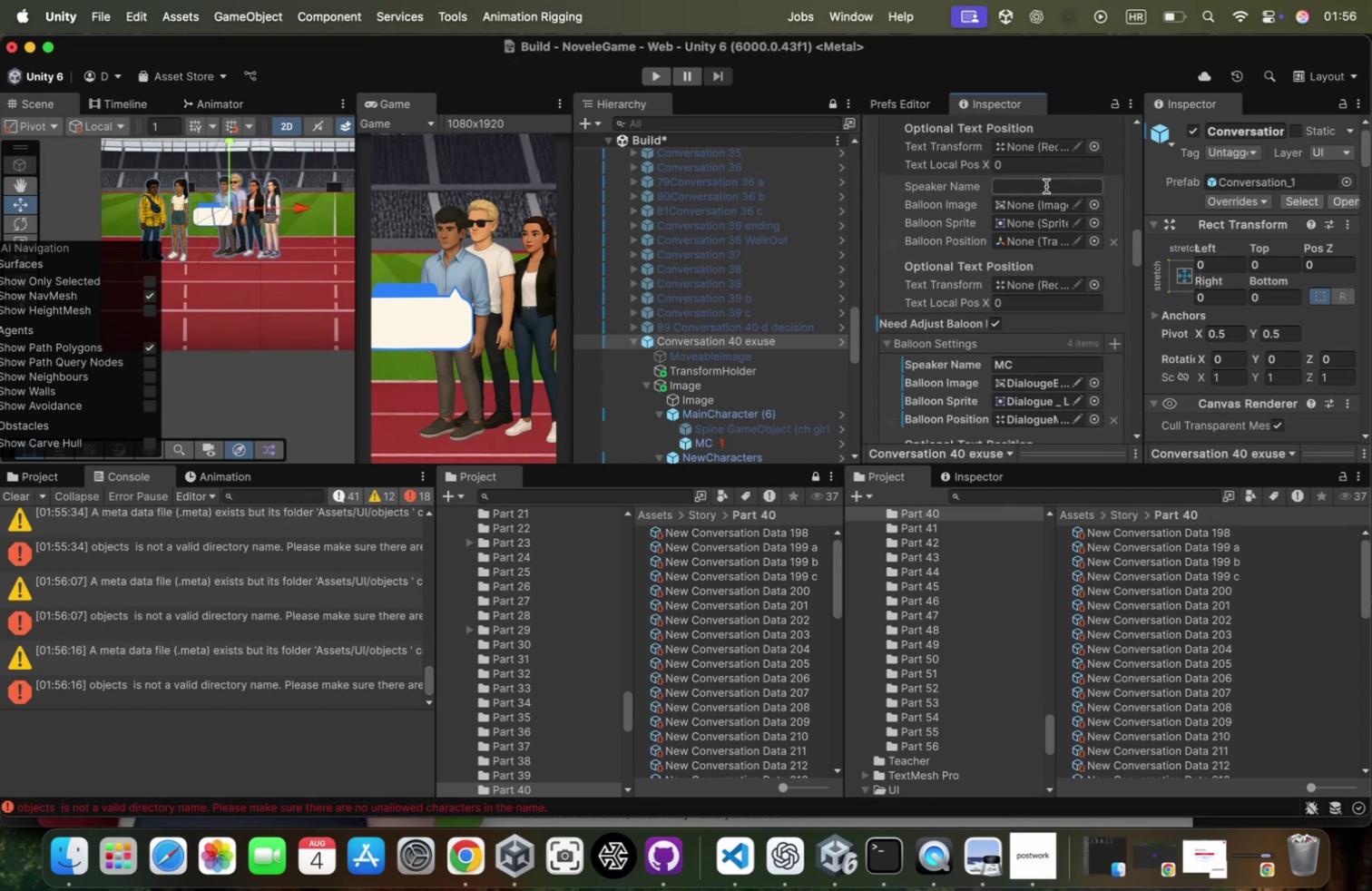 
left_click([1046, 186])
 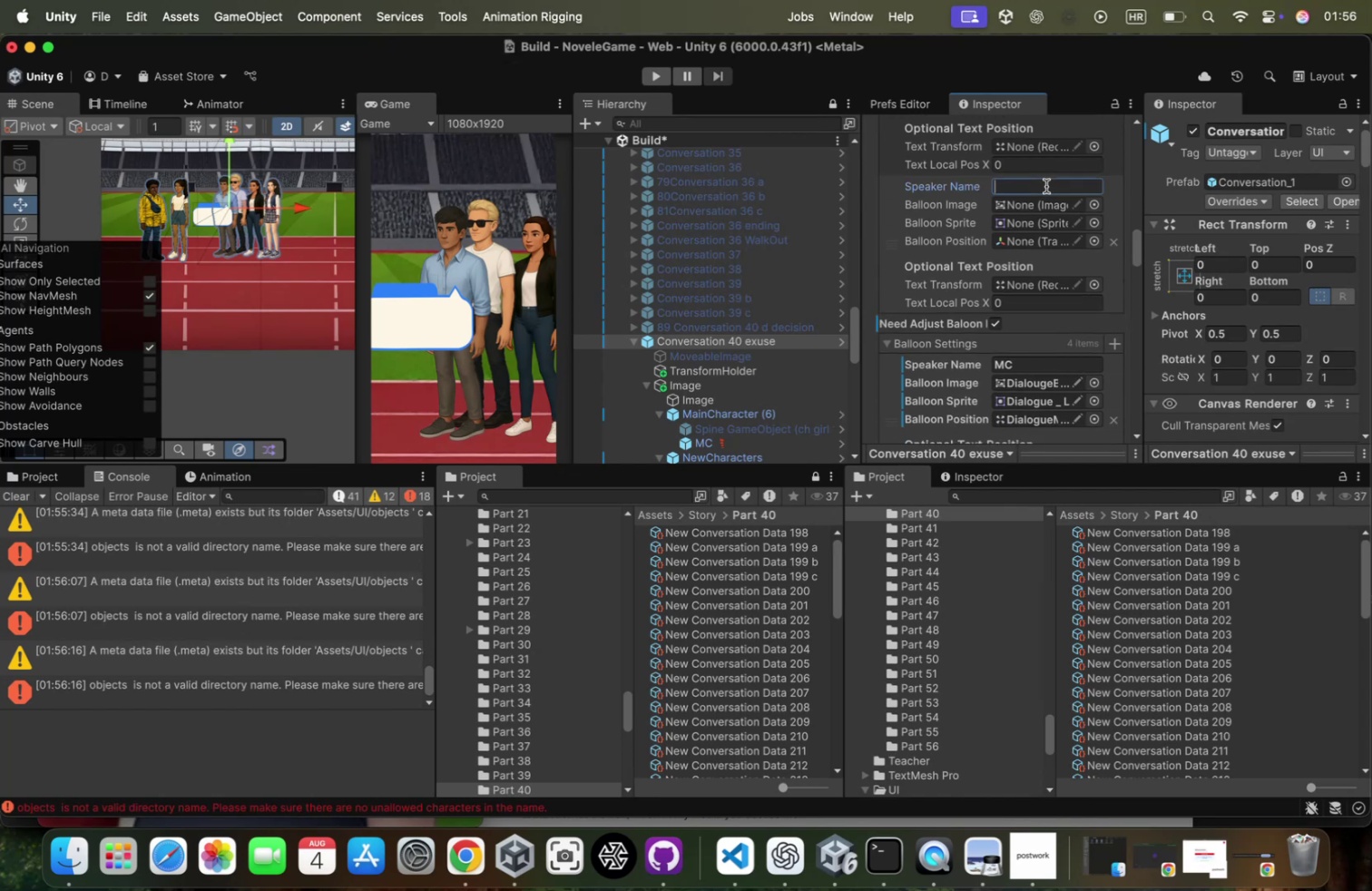 
key(Shift+ShiftRight)
 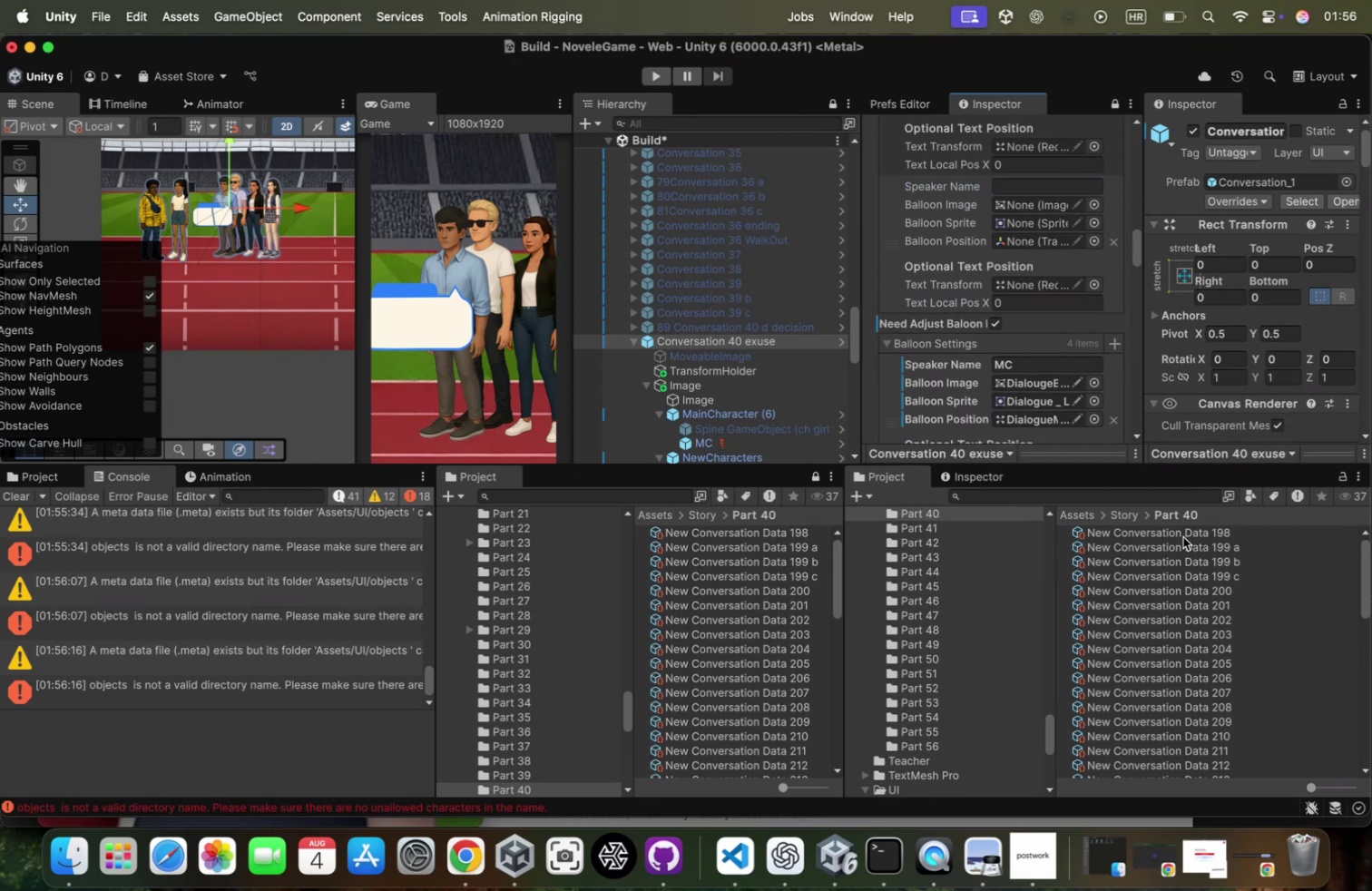 
left_click([1206, 631])
 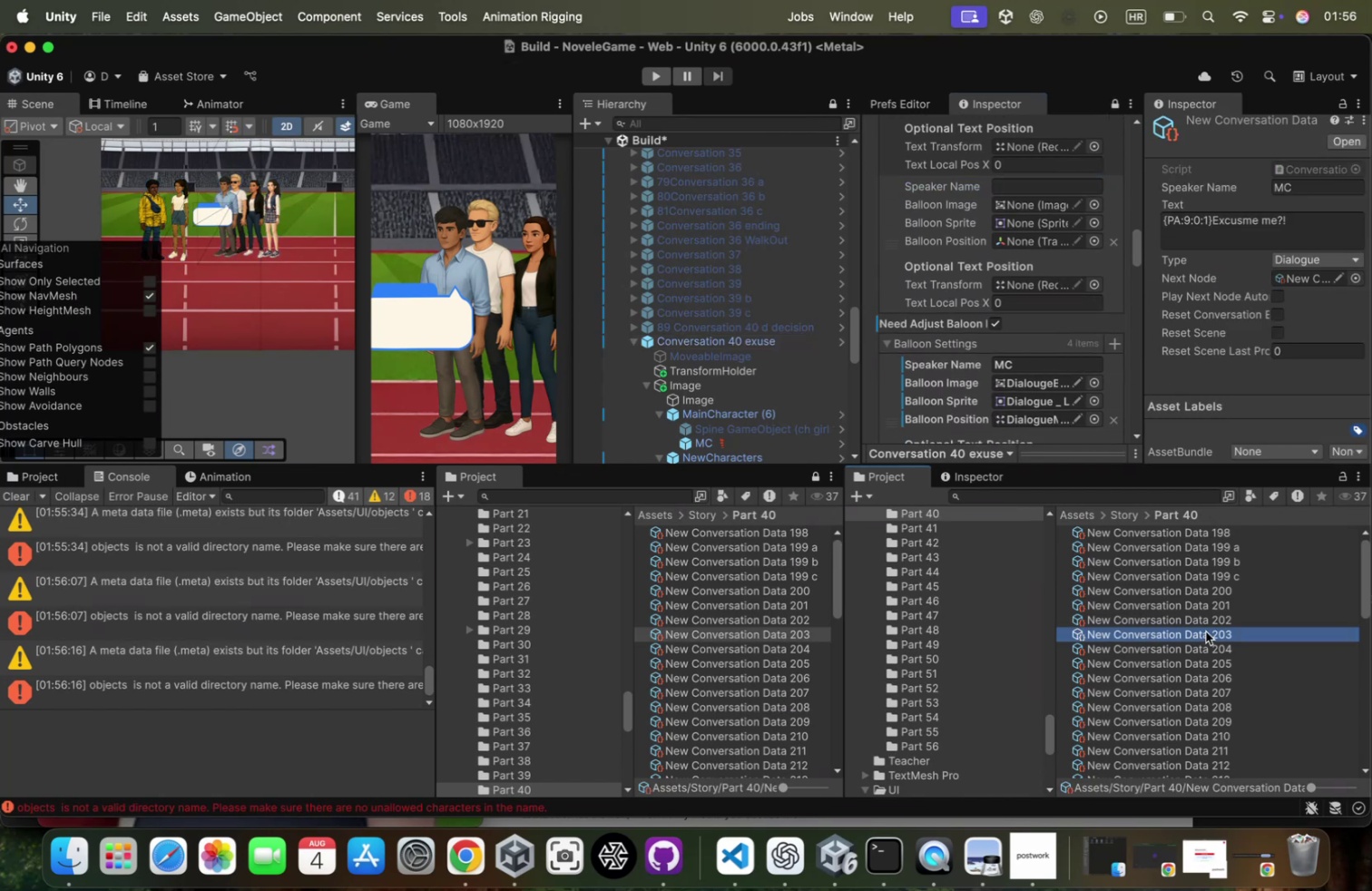 
key(ArrowDown)
 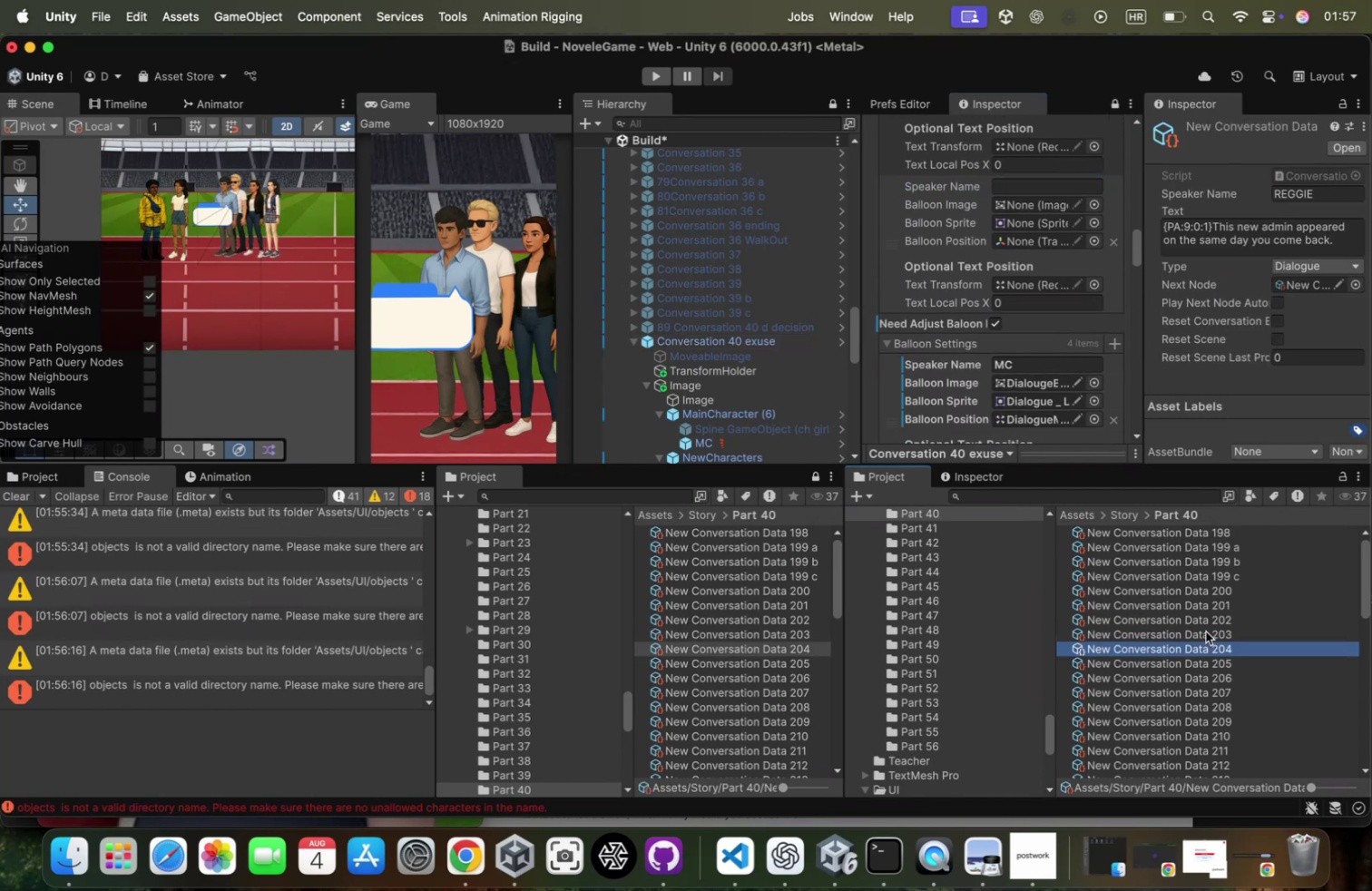 
key(ArrowDown)
 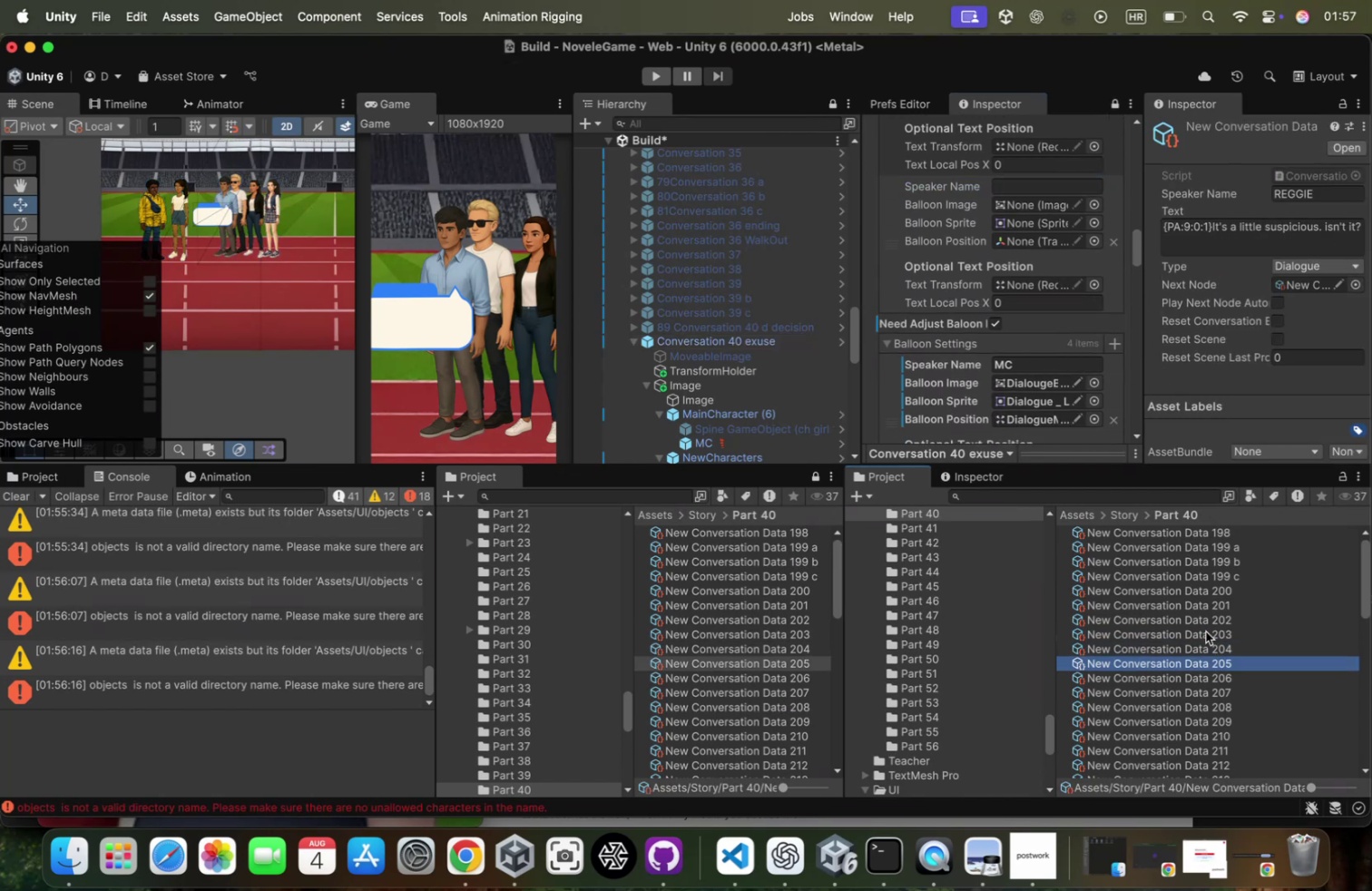 
key(ArrowDown)
 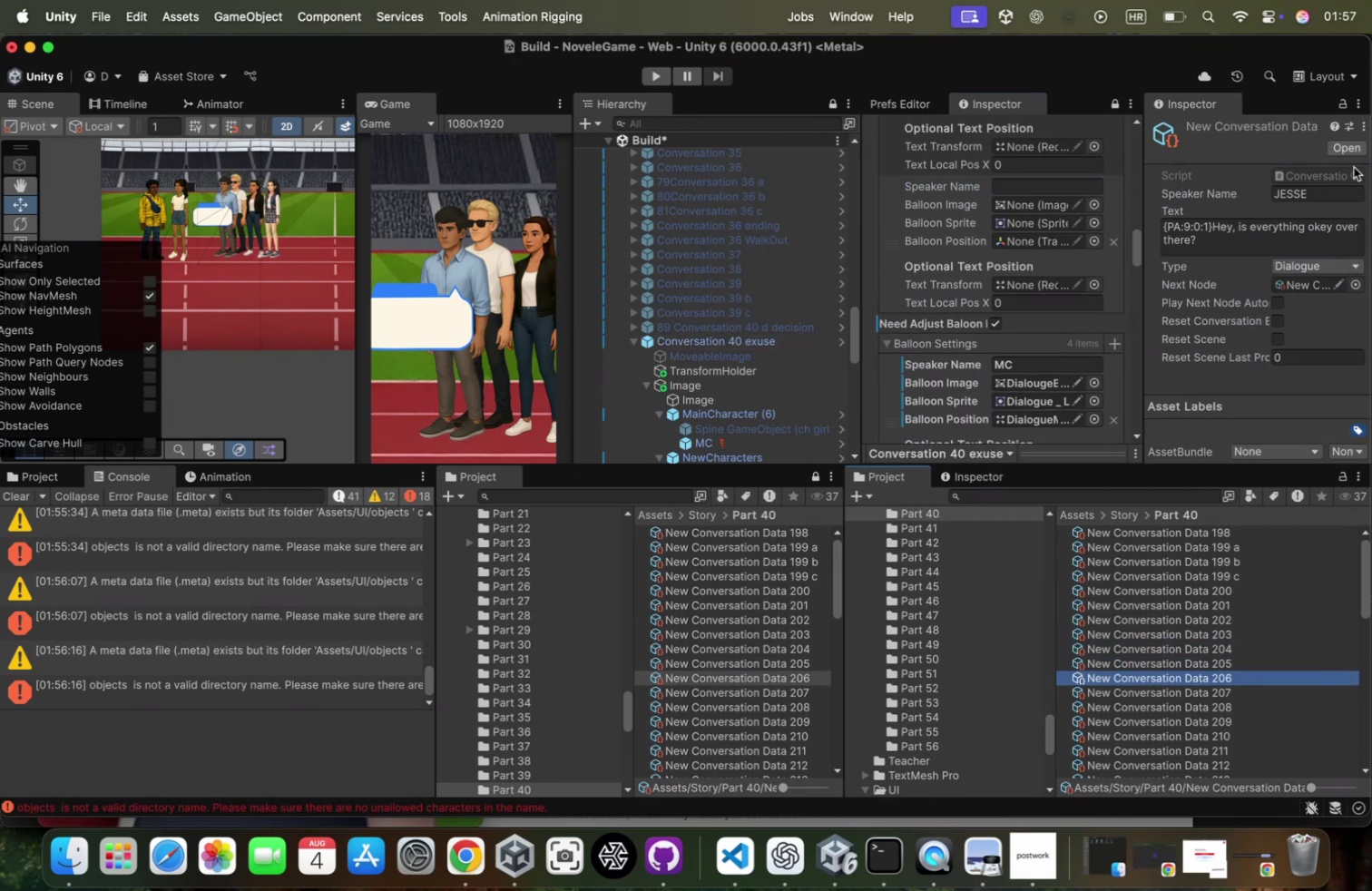 
left_click([1318, 195])
 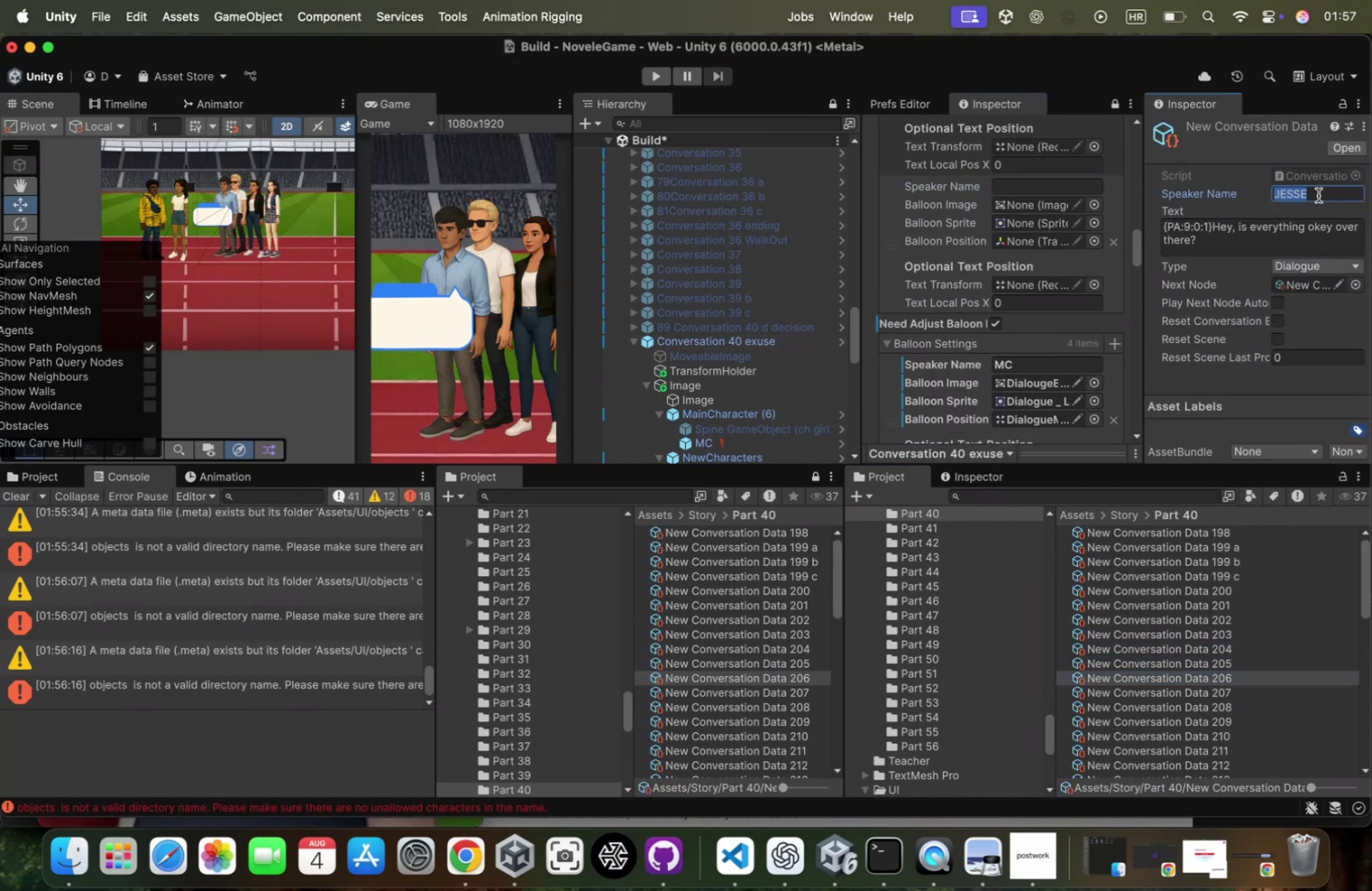 
key(Meta+CommandLeft)
 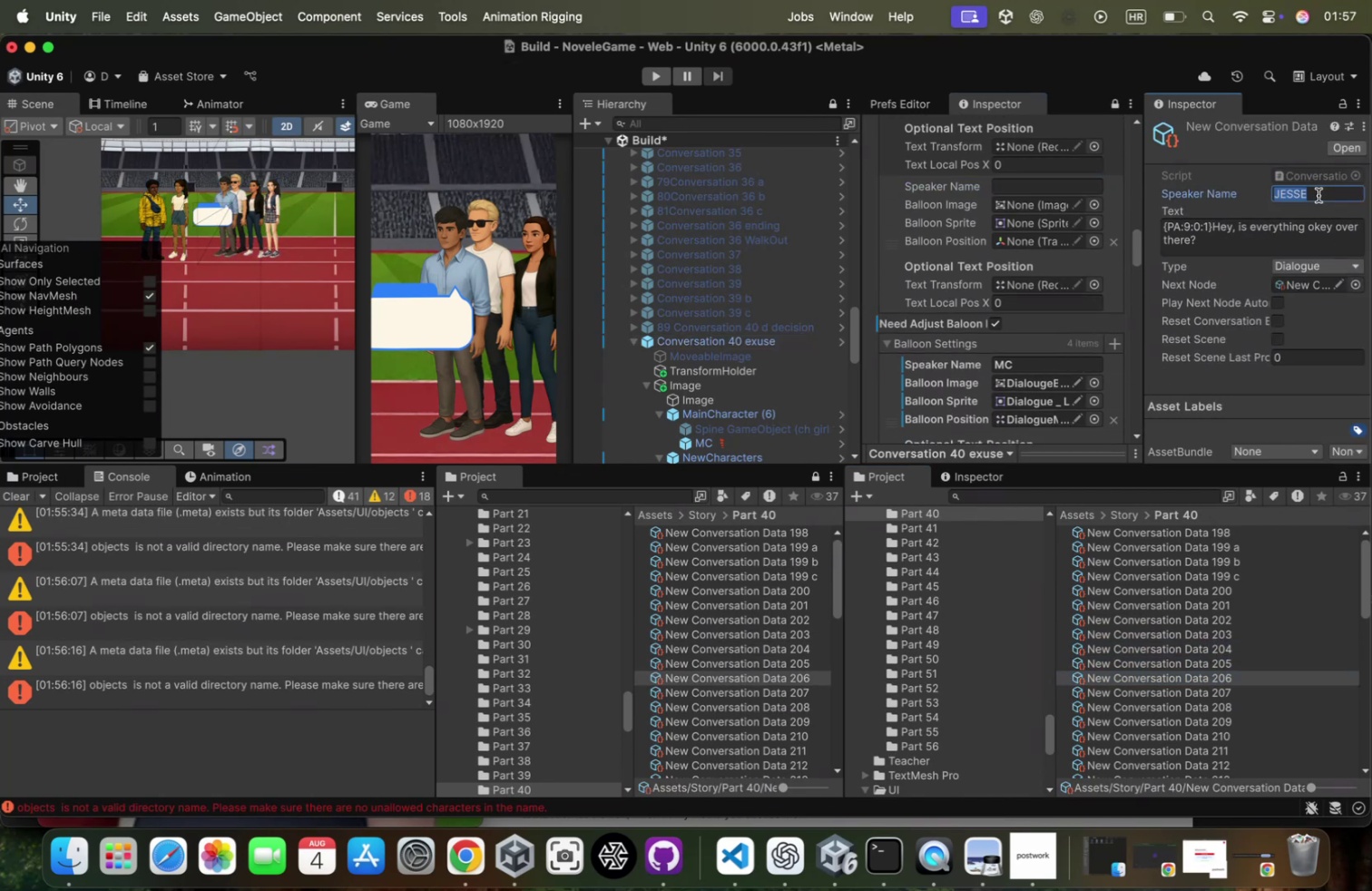 
key(Meta+C)
 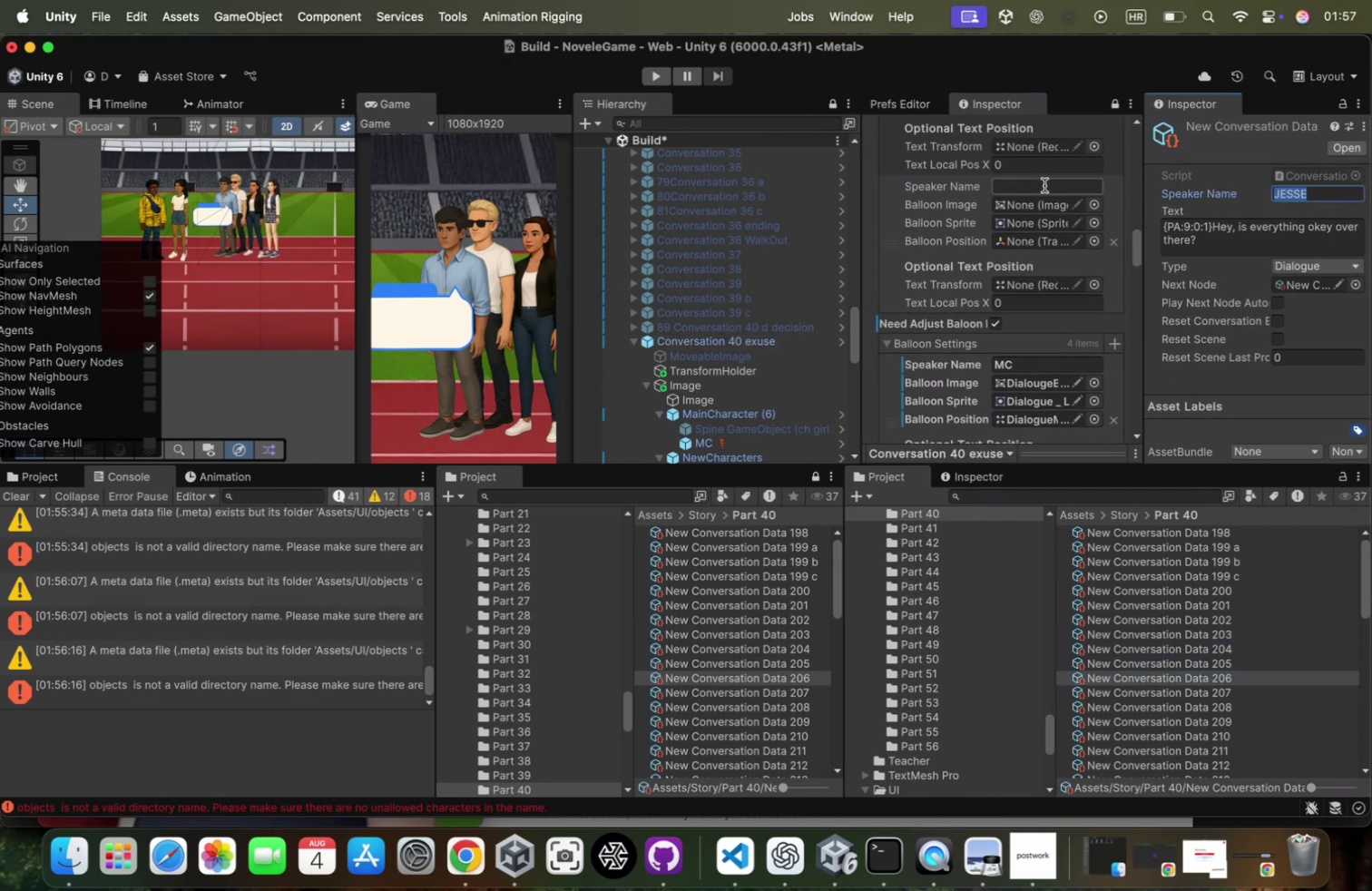 
hold_key(key=CommandLeft, duration=0.38)
 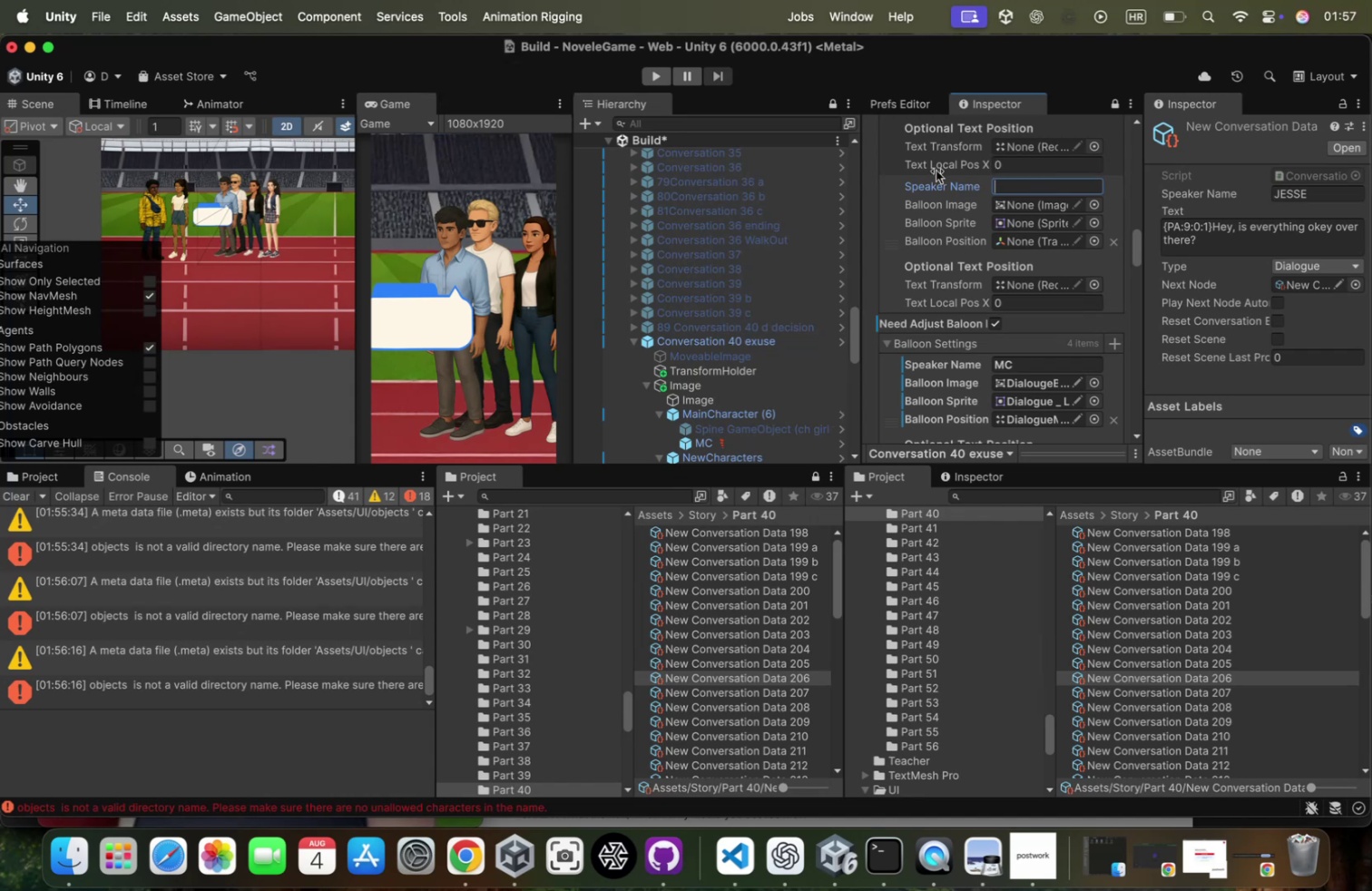 
scroll: coordinate [898, 212], scroll_direction: up, amount: 16.0
 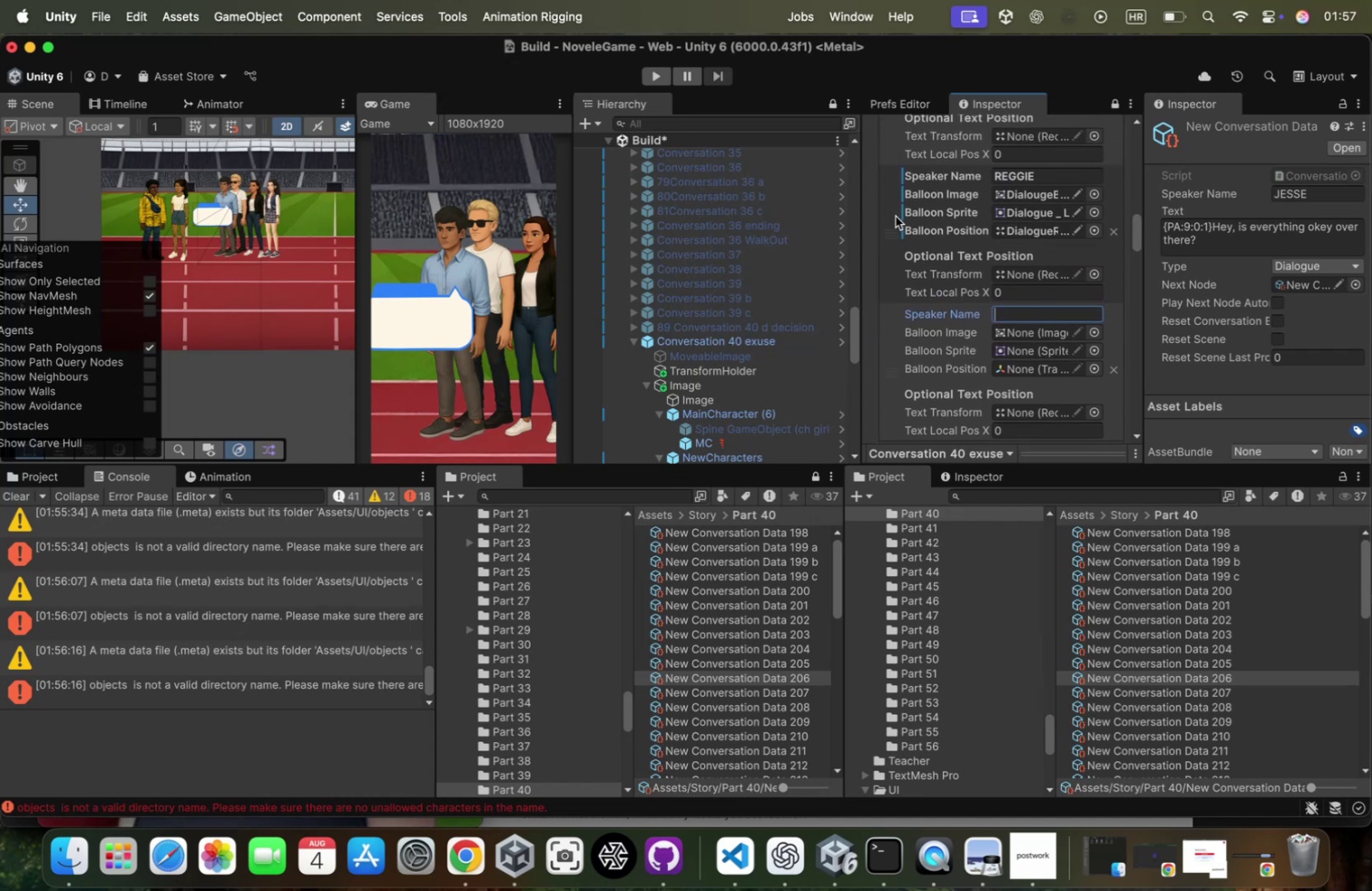 
right_click([896, 216])
 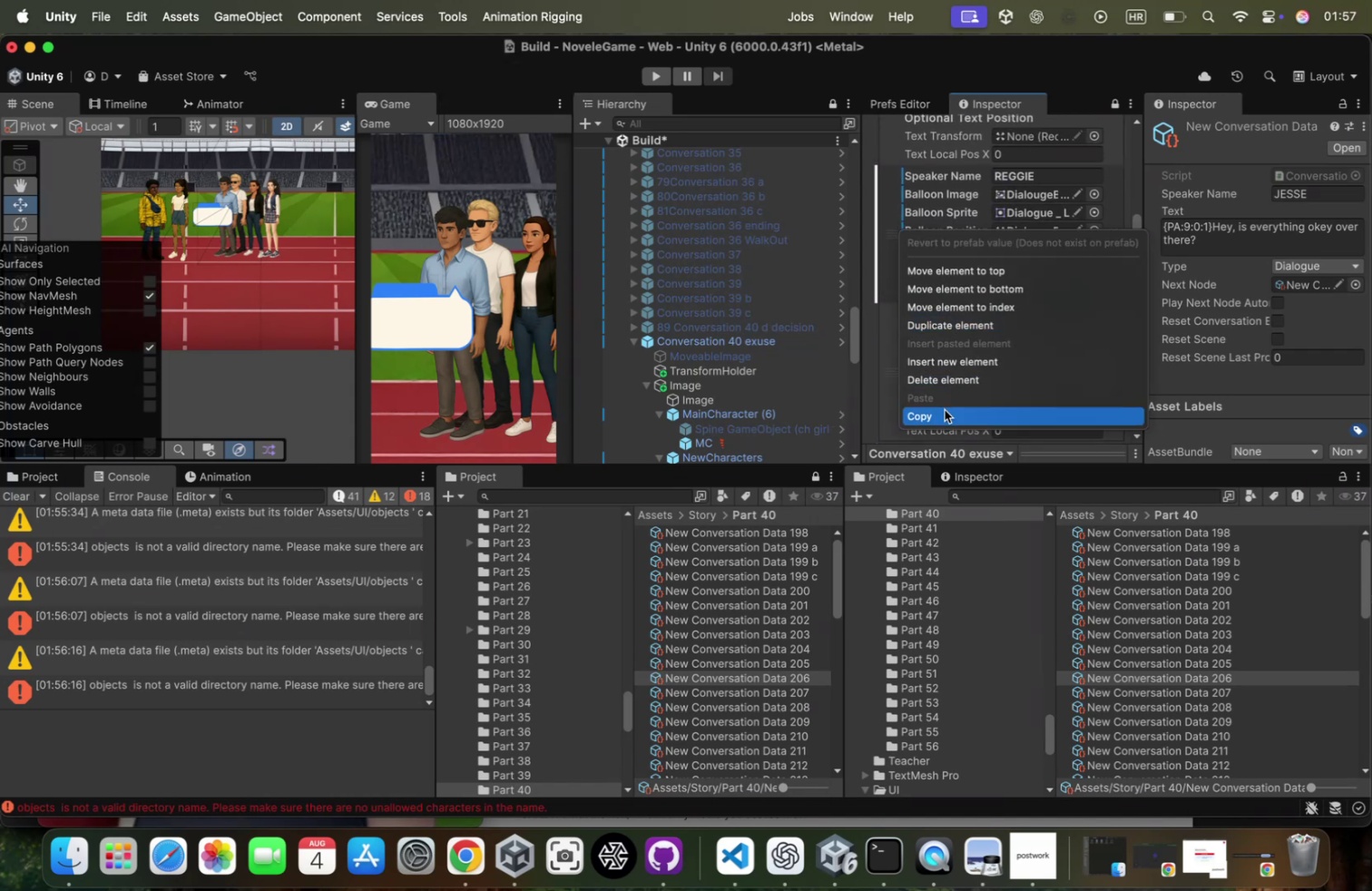 
left_click([945, 409])
 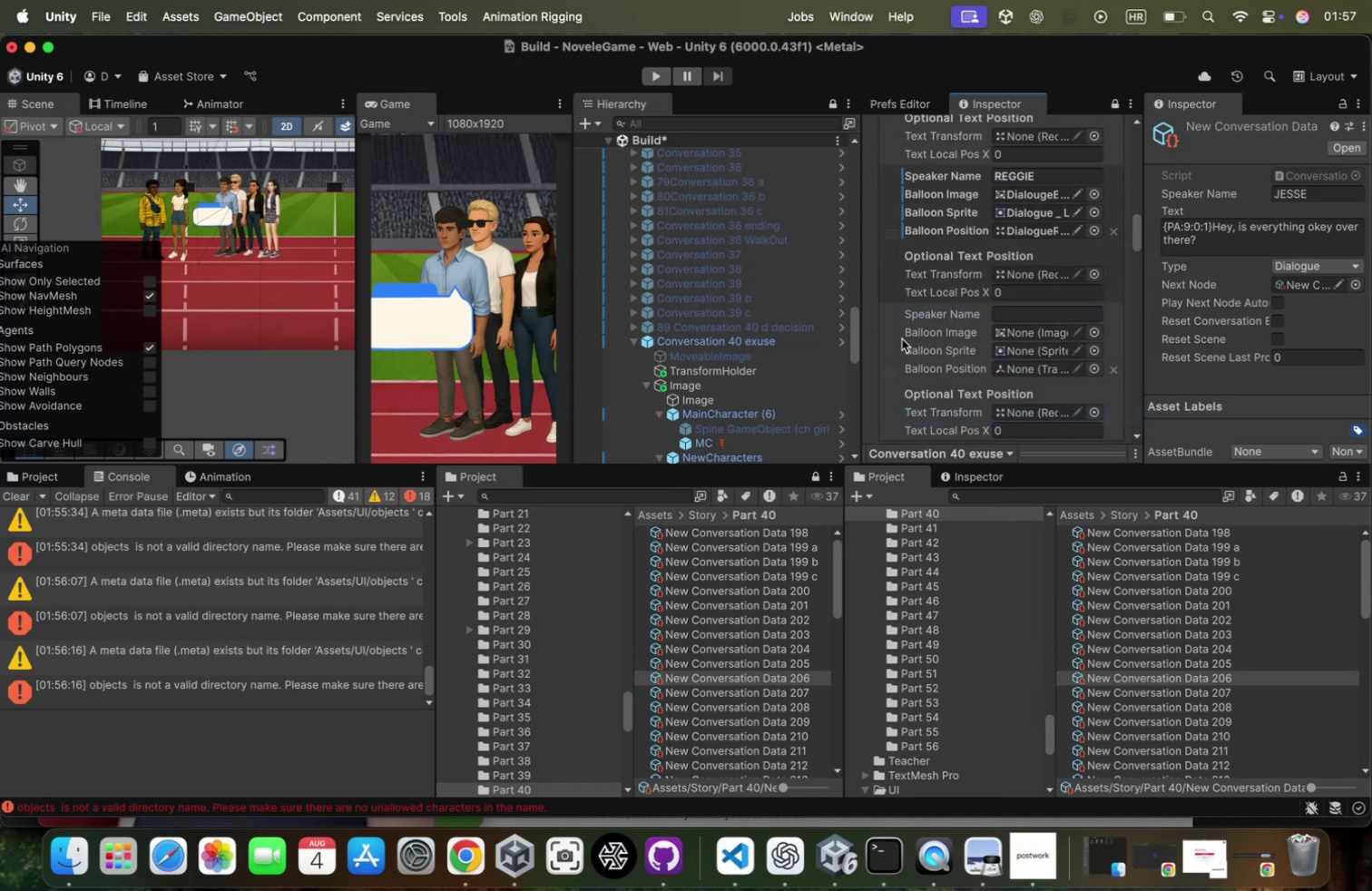 
scroll: coordinate [983, 183], scroll_direction: up, amount: 12.0
 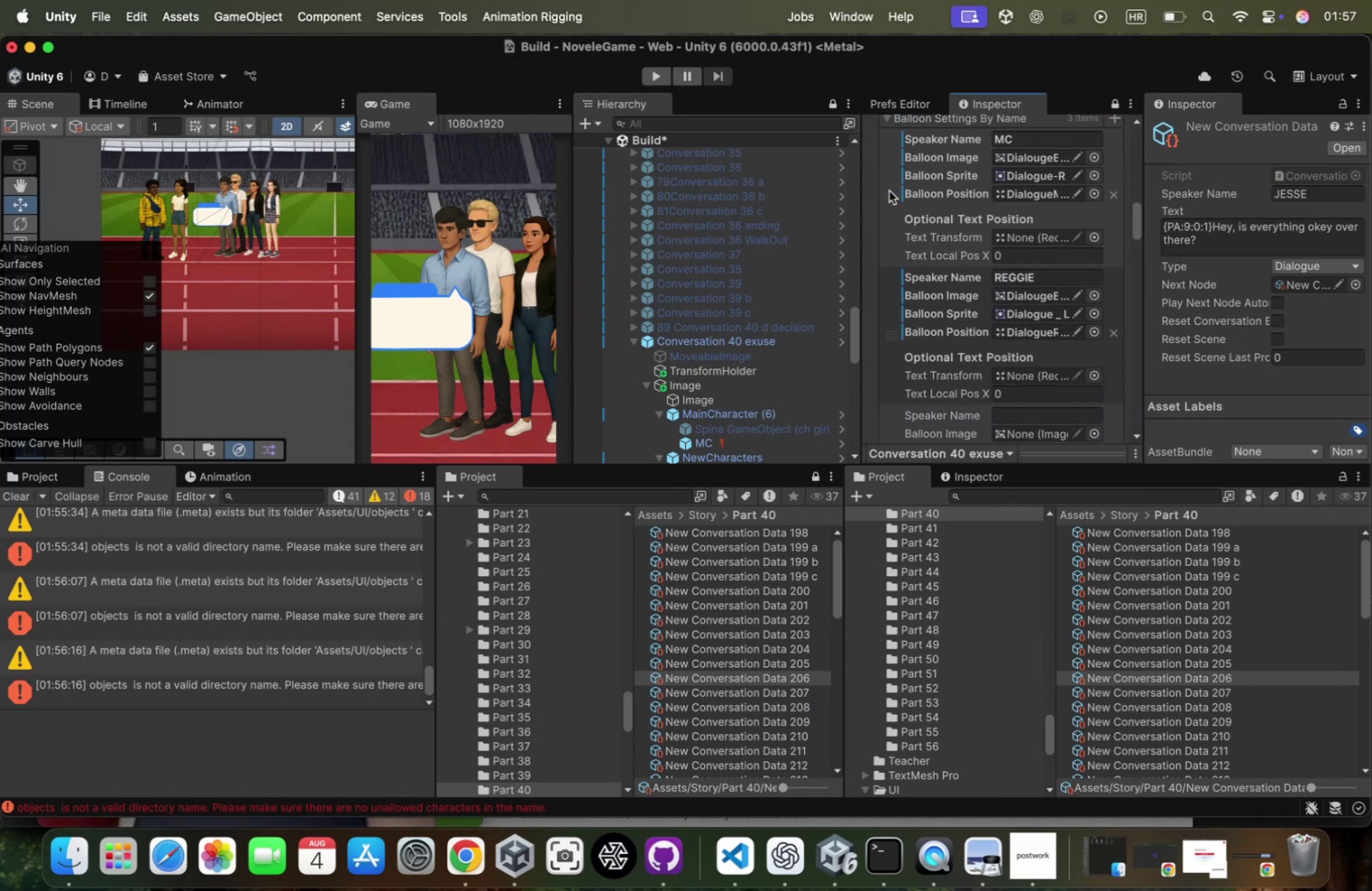 
right_click([889, 191])
 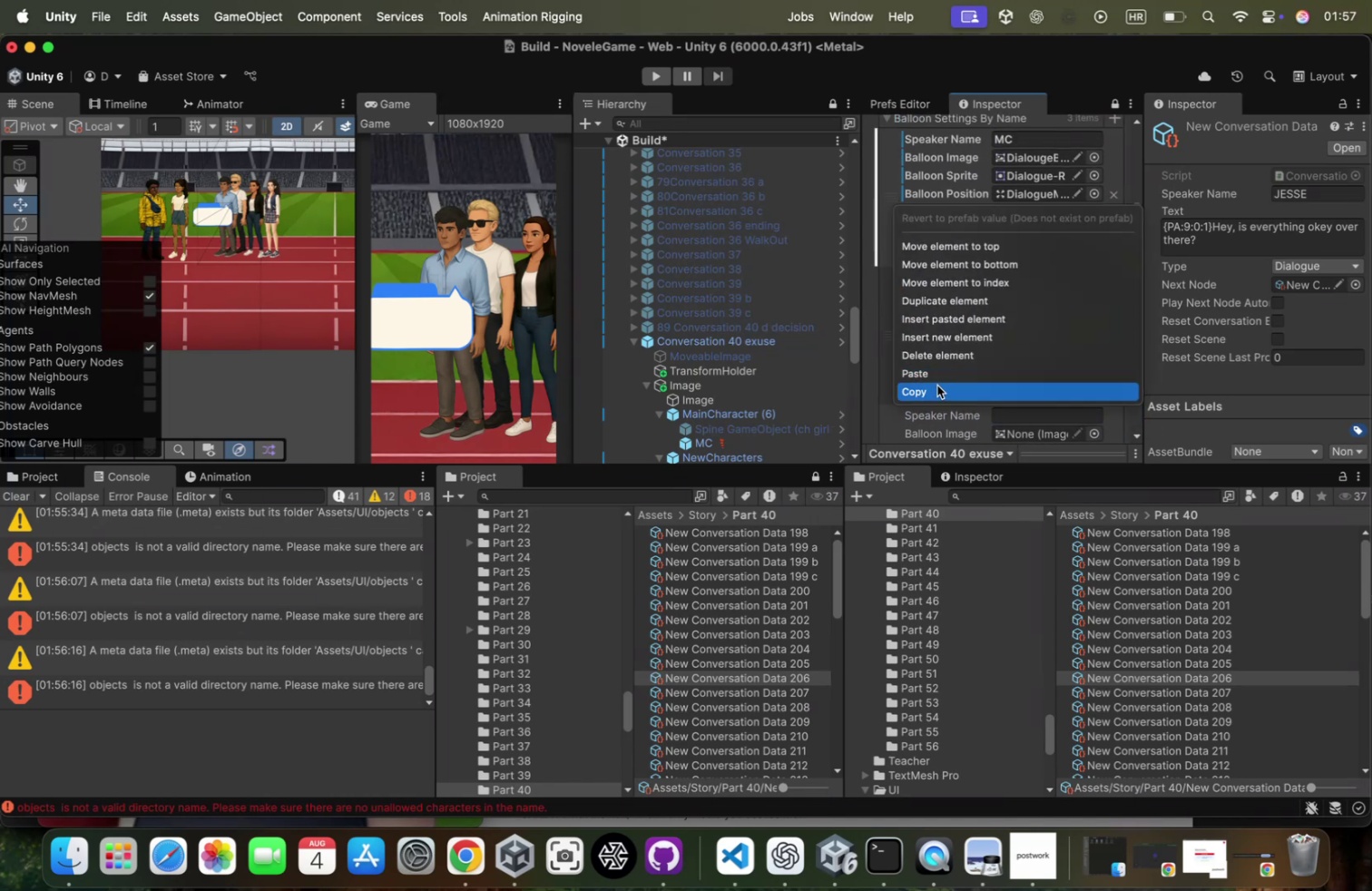 
left_click([937, 383])
 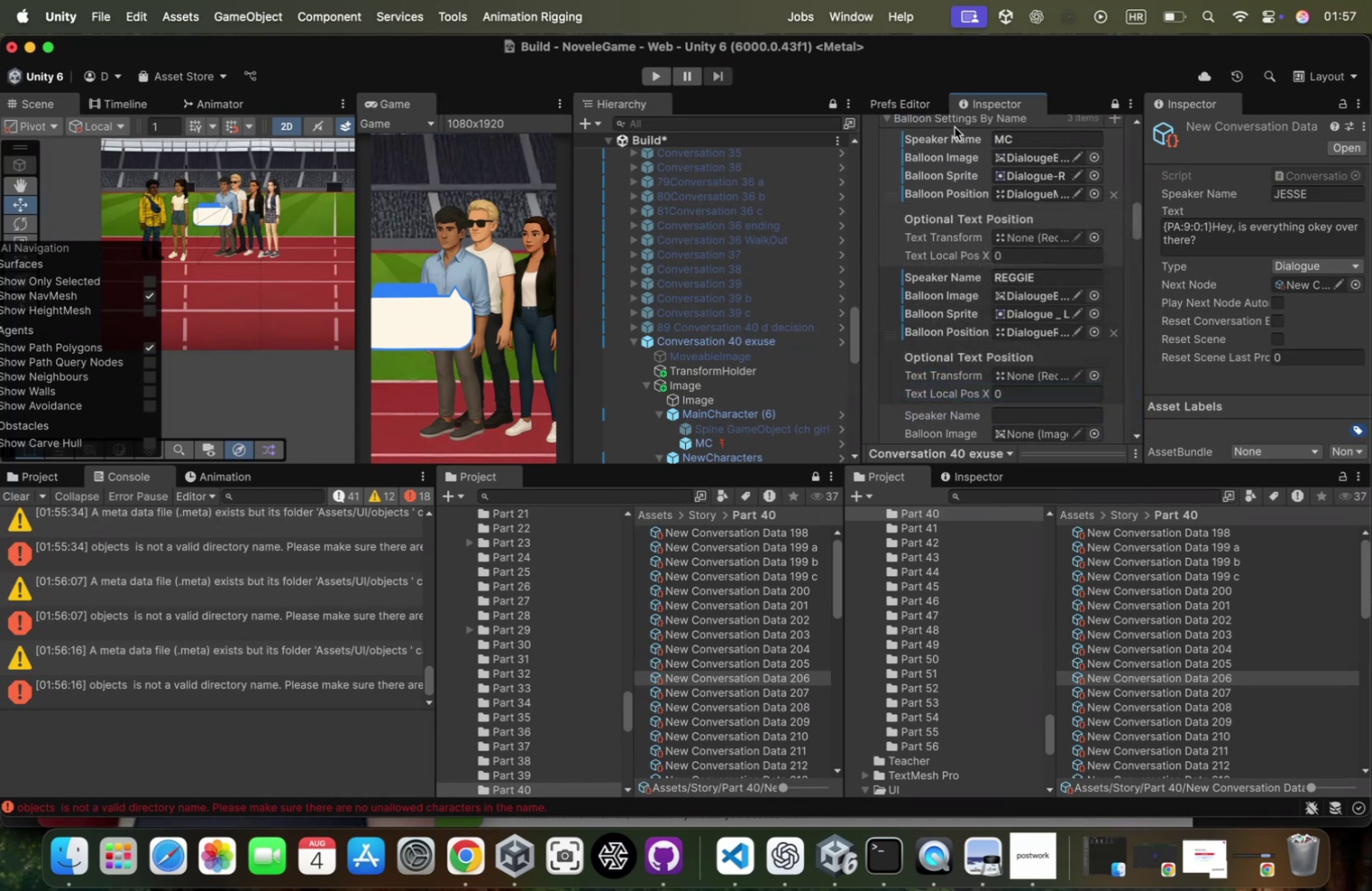 
scroll: coordinate [955, 127], scroll_direction: down, amount: 18.0
 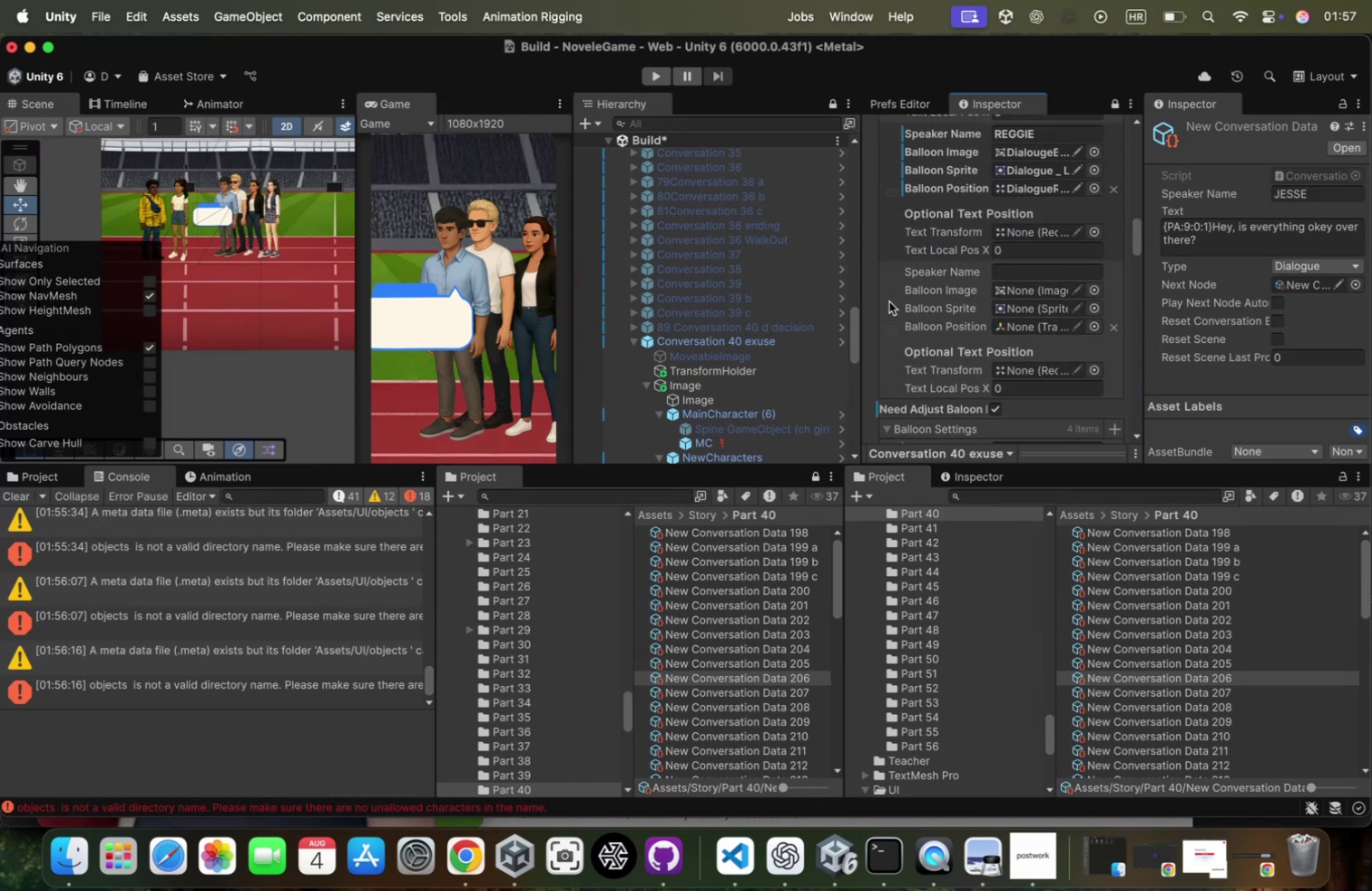 
right_click([889, 302])
 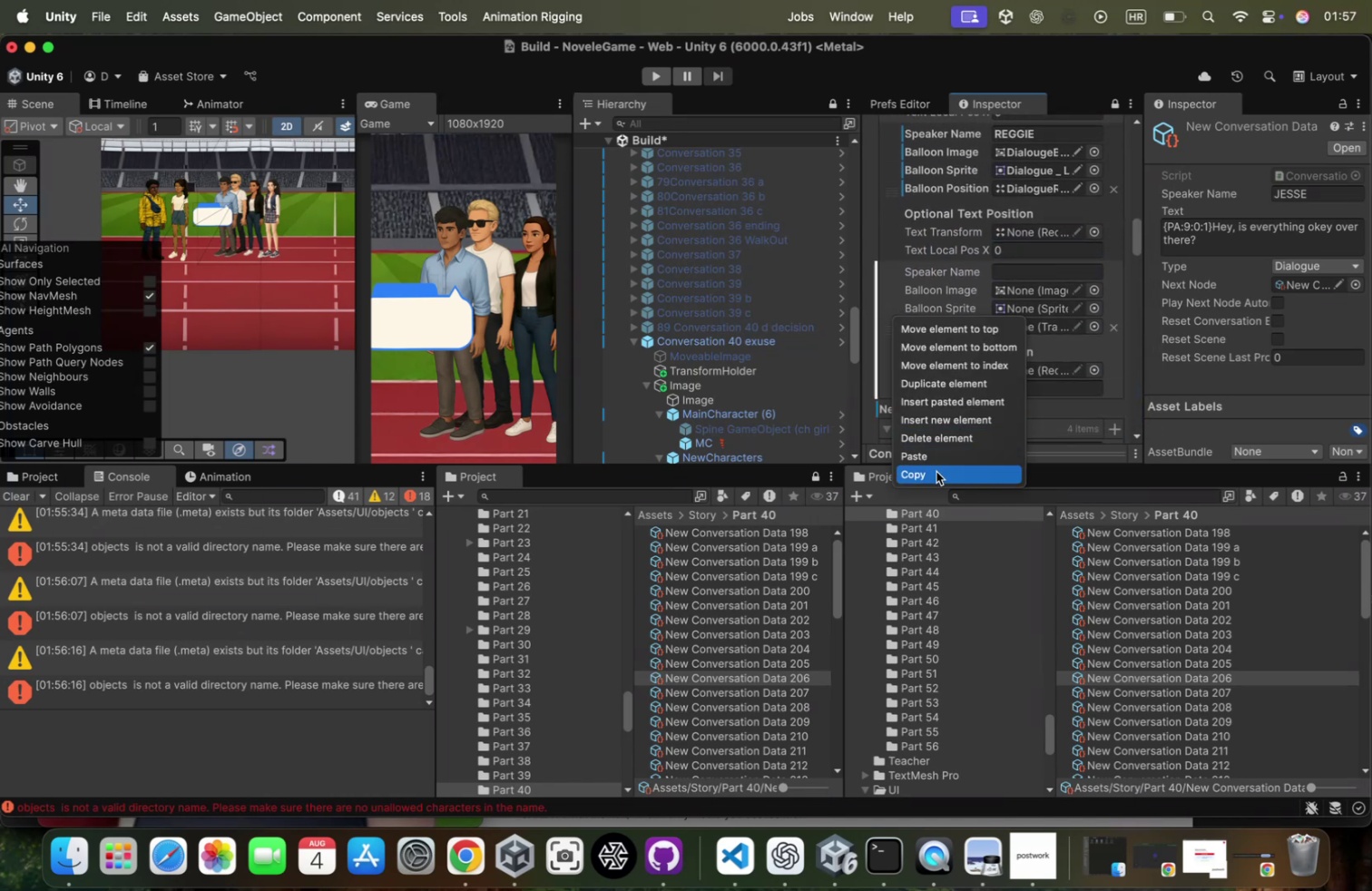 
left_click([940, 459])
 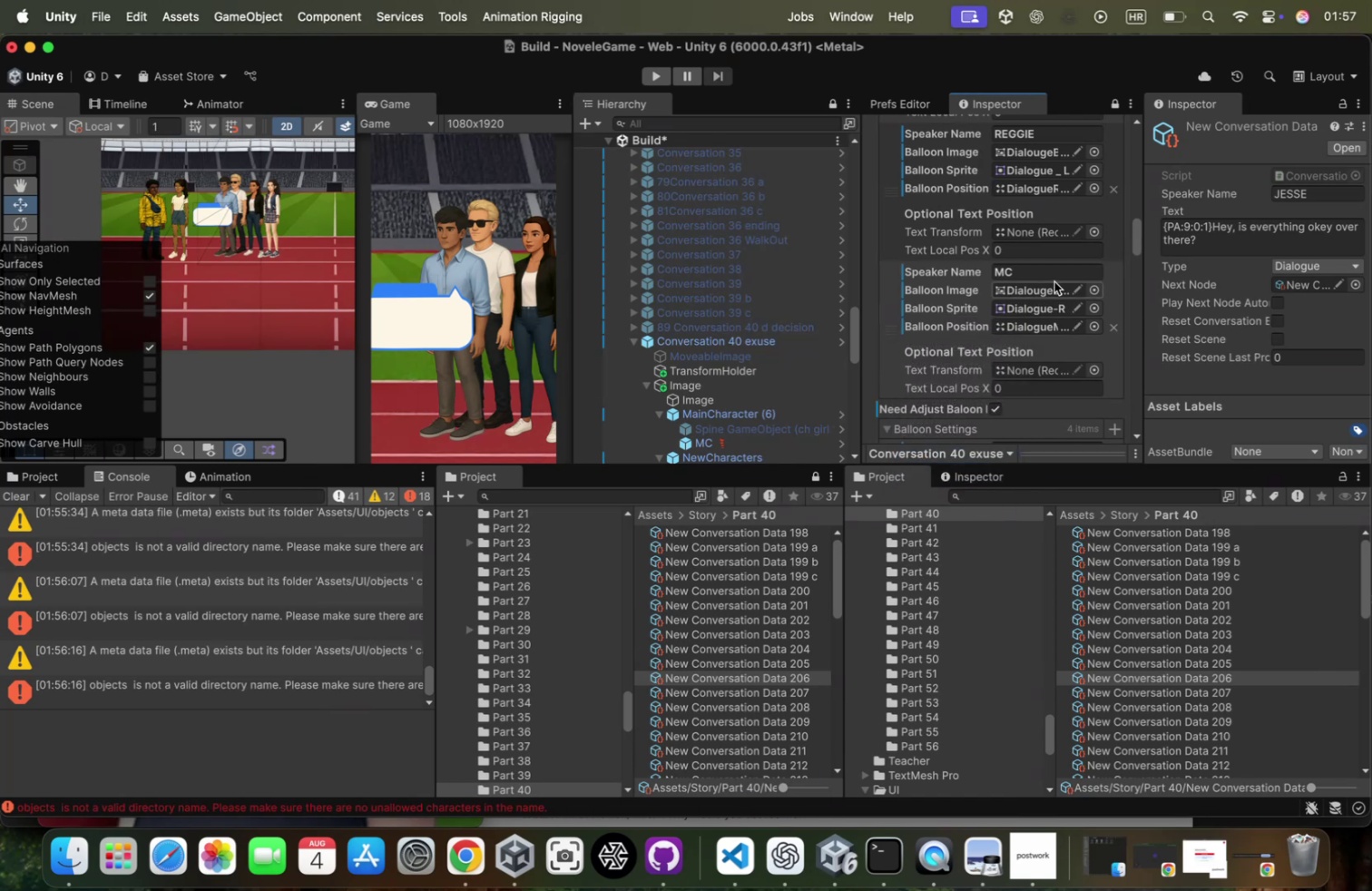 
left_click([1328, 197])
 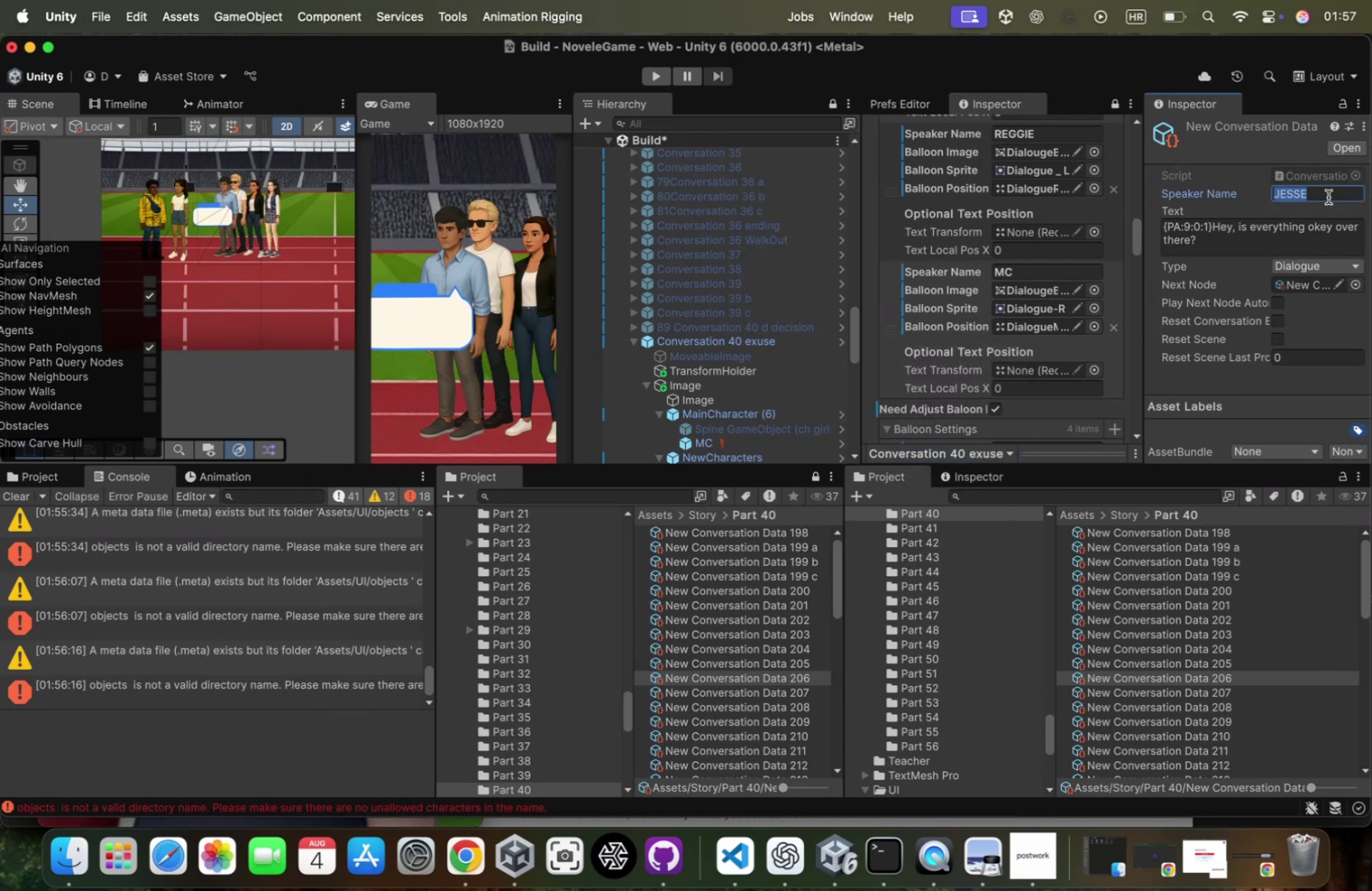 
key(Meta+CommandLeft)
 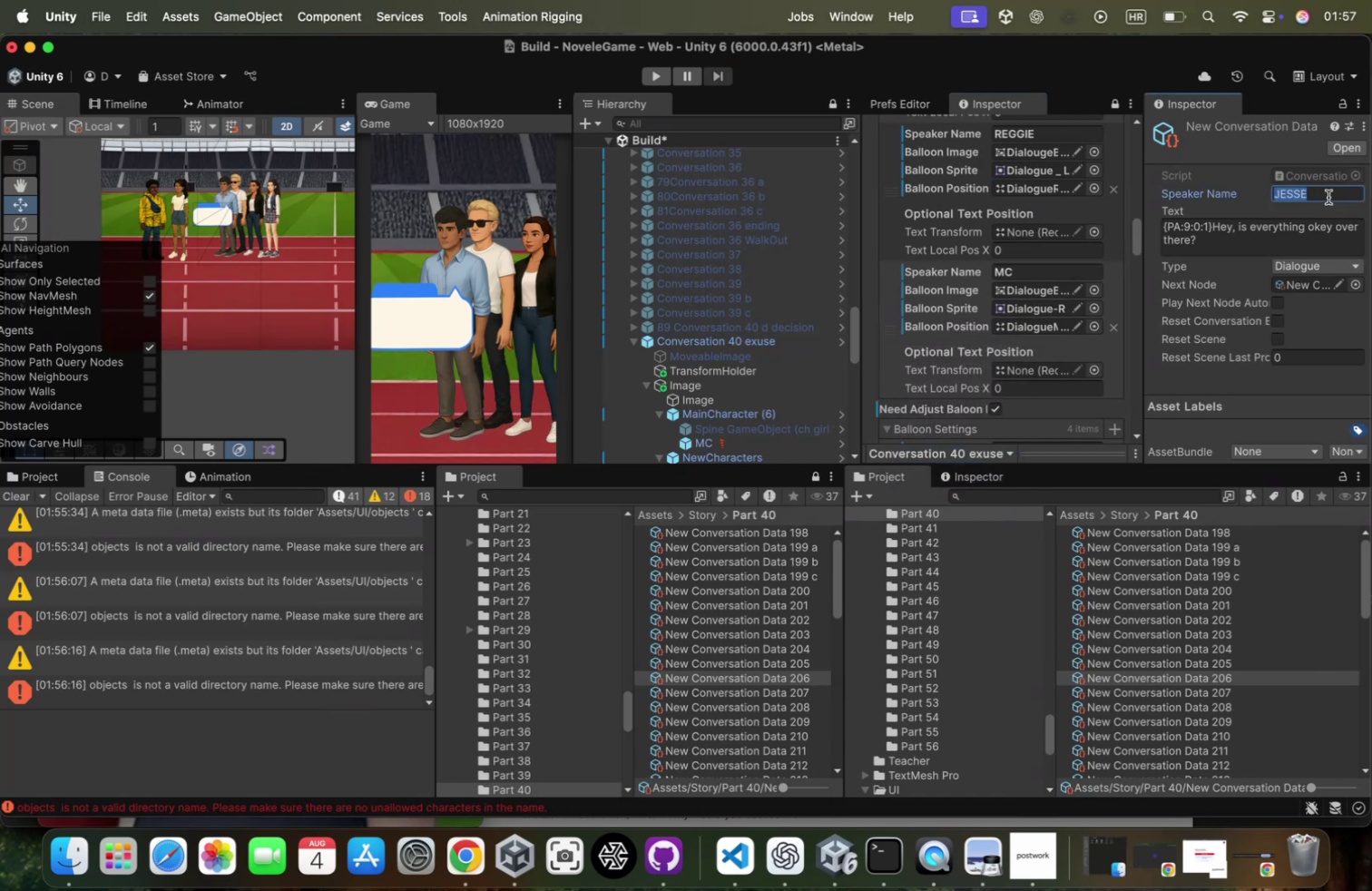 
key(Meta+C)
 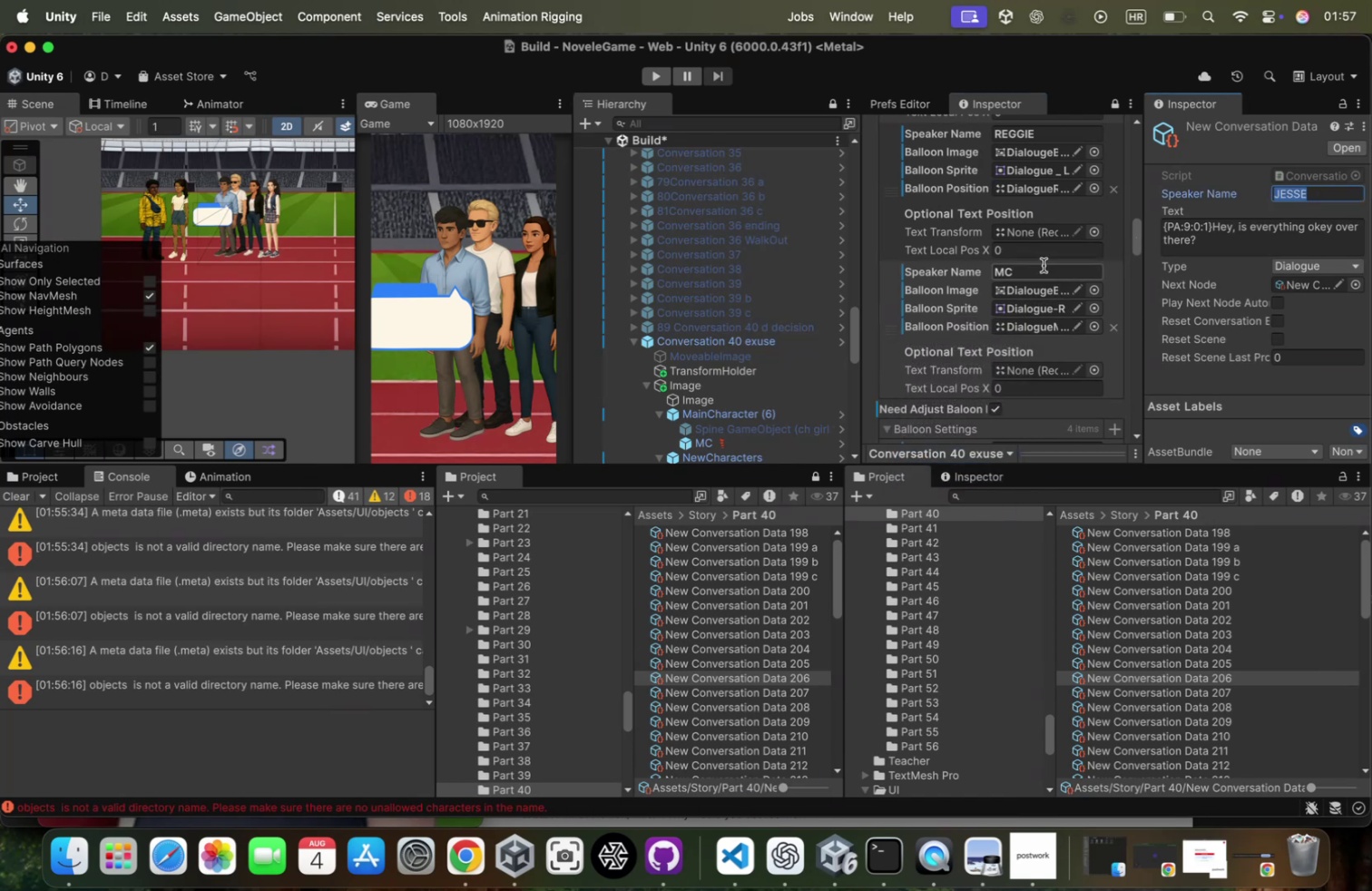 
left_click([1041, 268])
 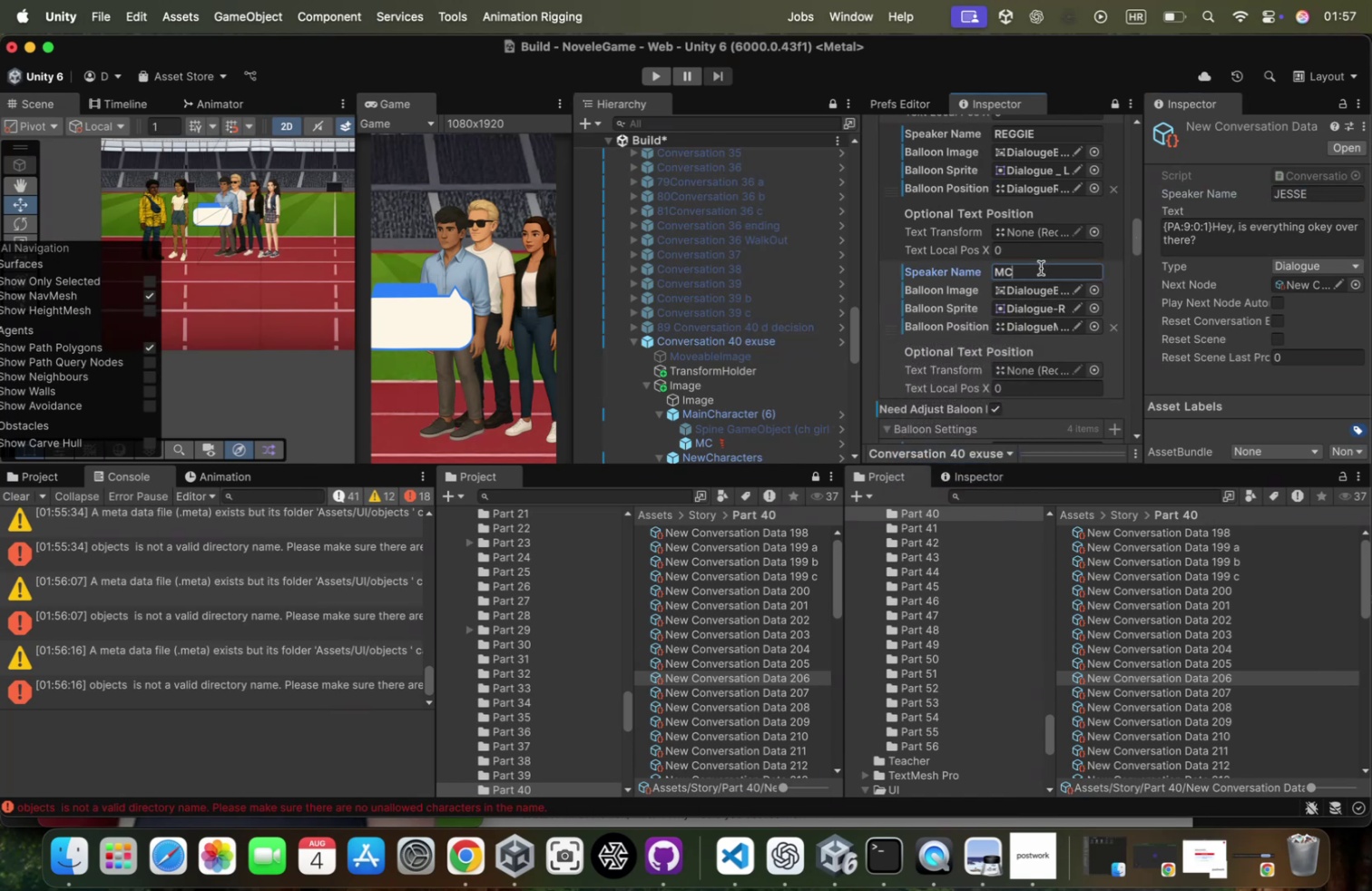 
key(Meta+CommandLeft)
 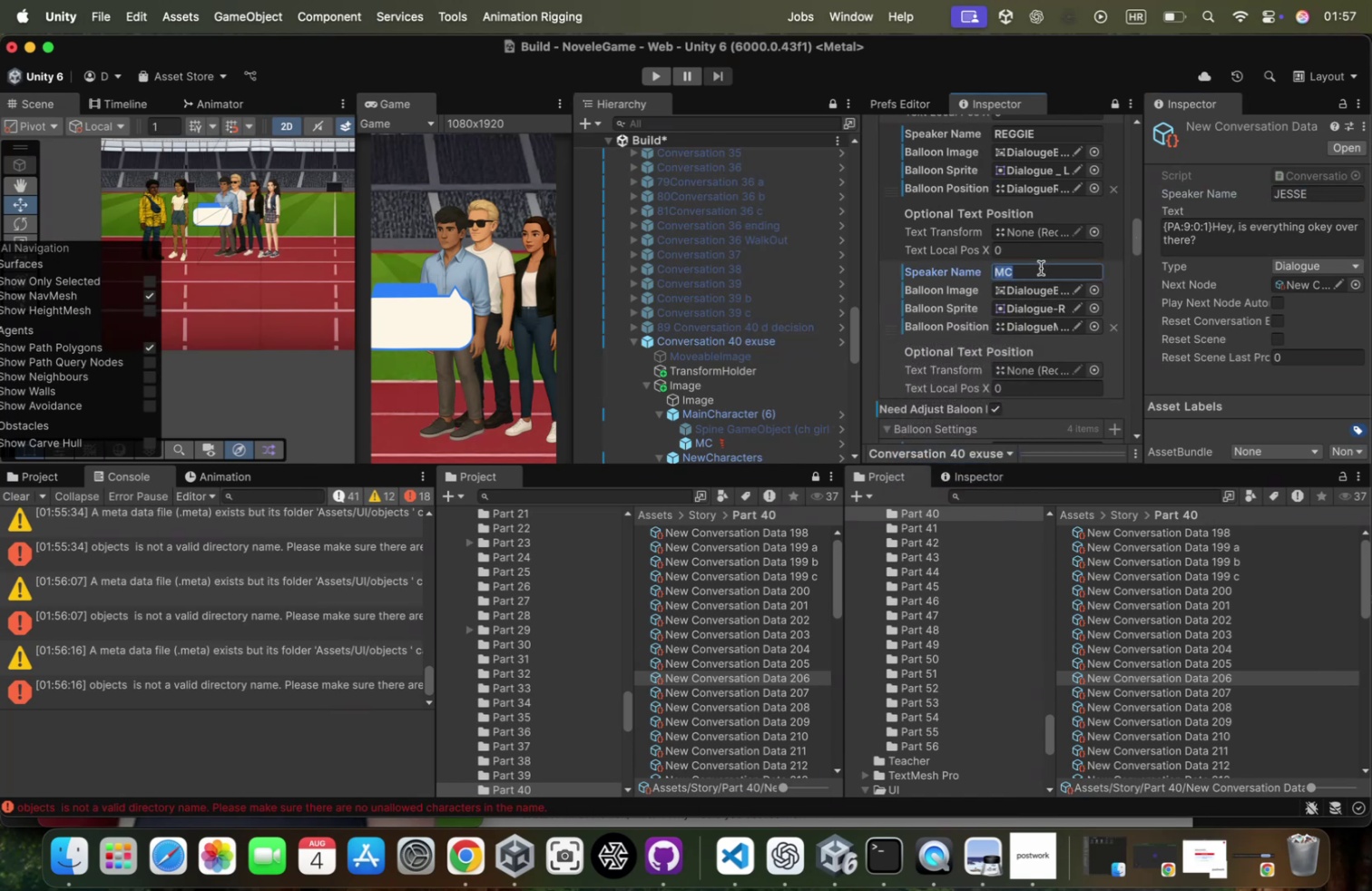 
key(Meta+V)
 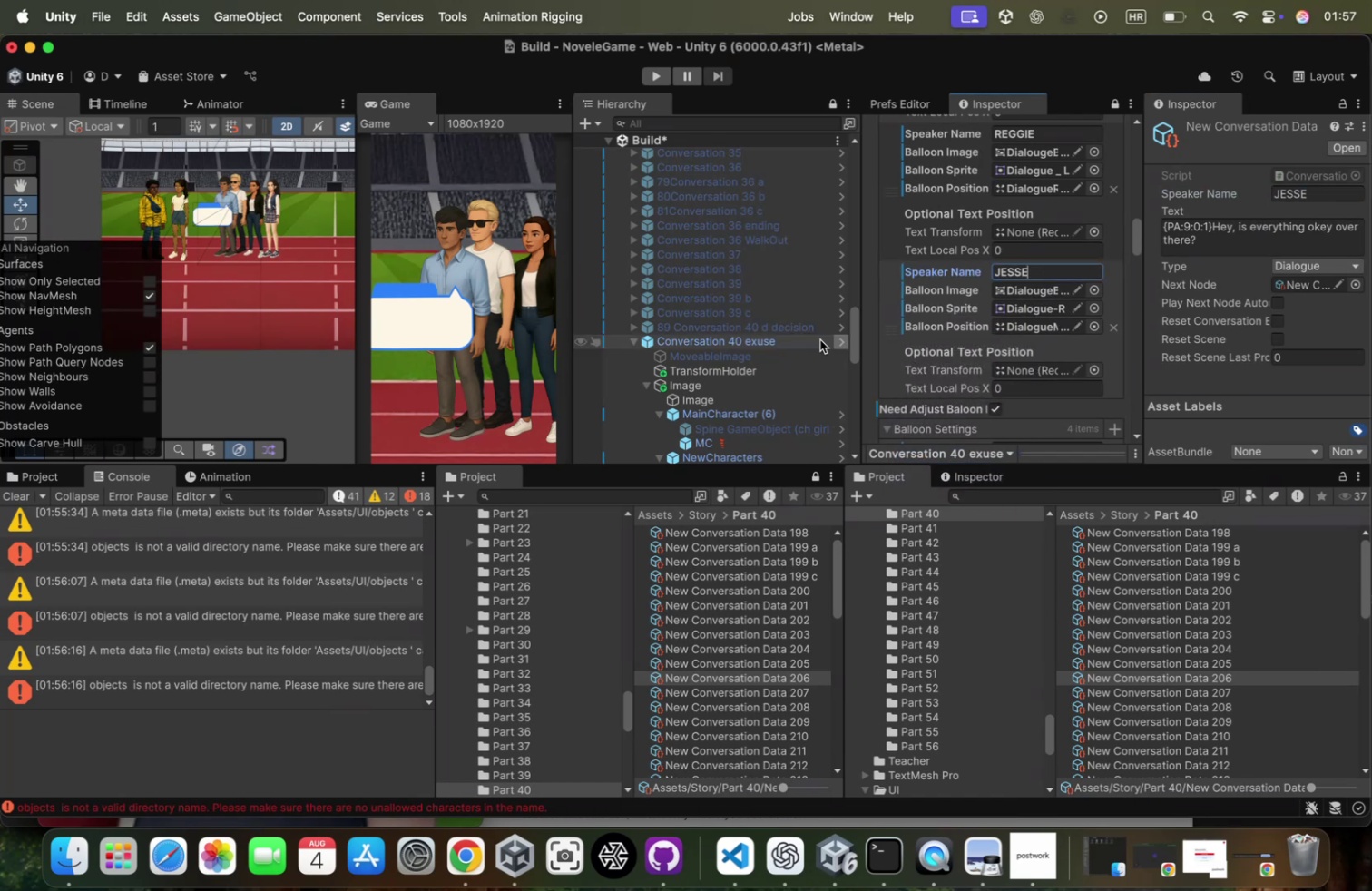 
scroll: coordinate [783, 334], scroll_direction: down, amount: 77.0
 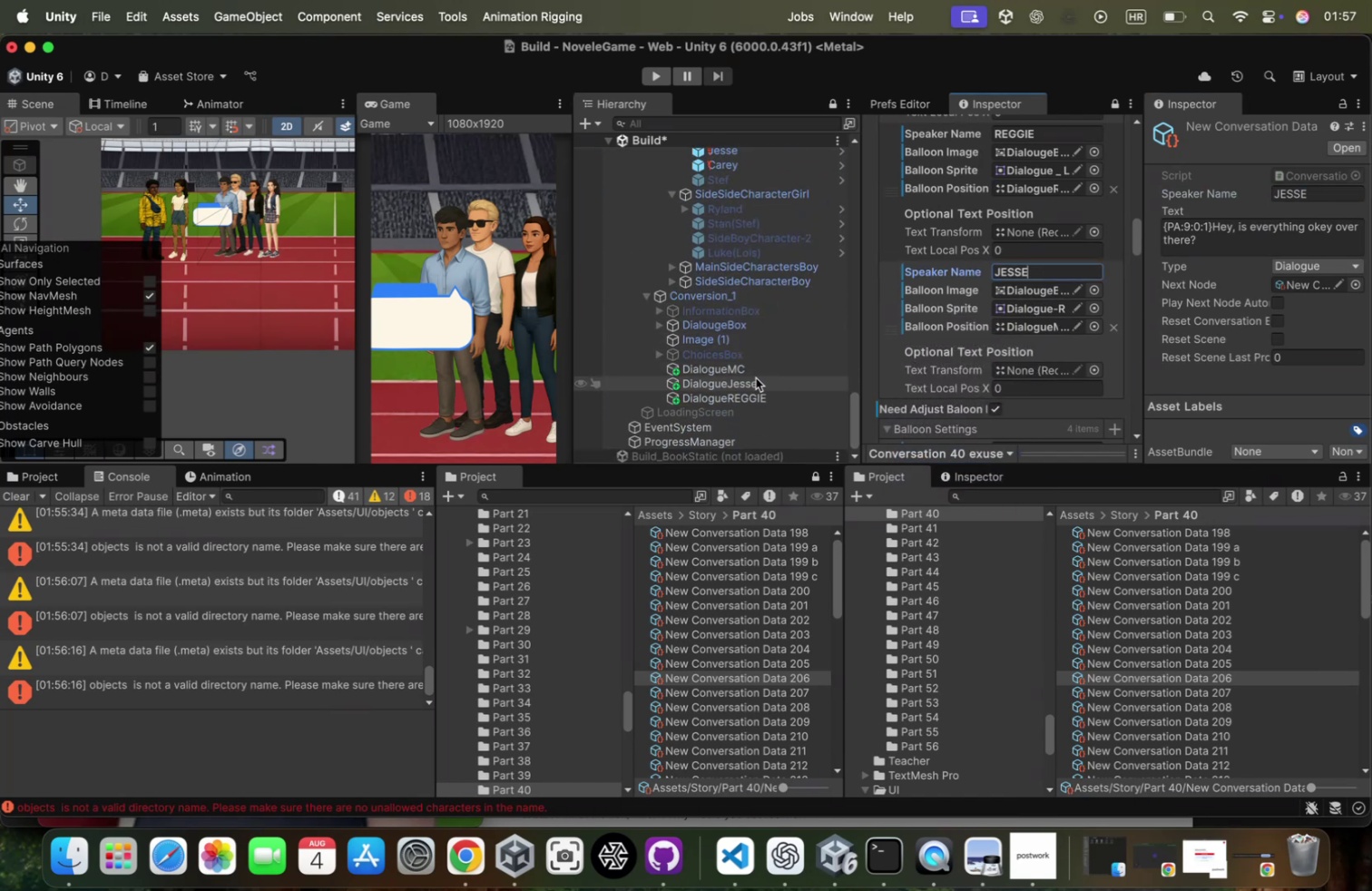 
left_click_drag(start_coordinate=[753, 384], to_coordinate=[1019, 328])
 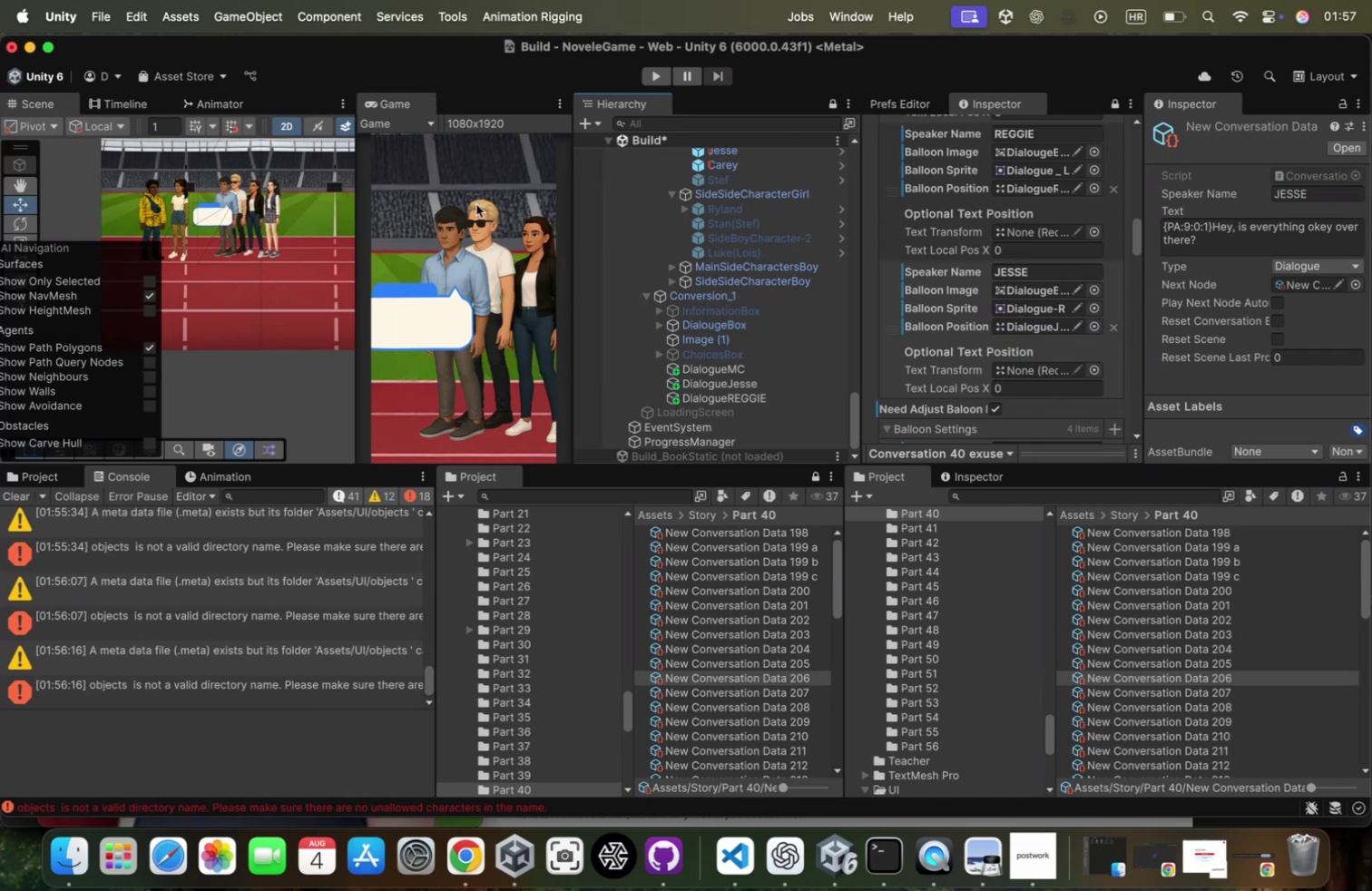 
left_click([490, 245])
 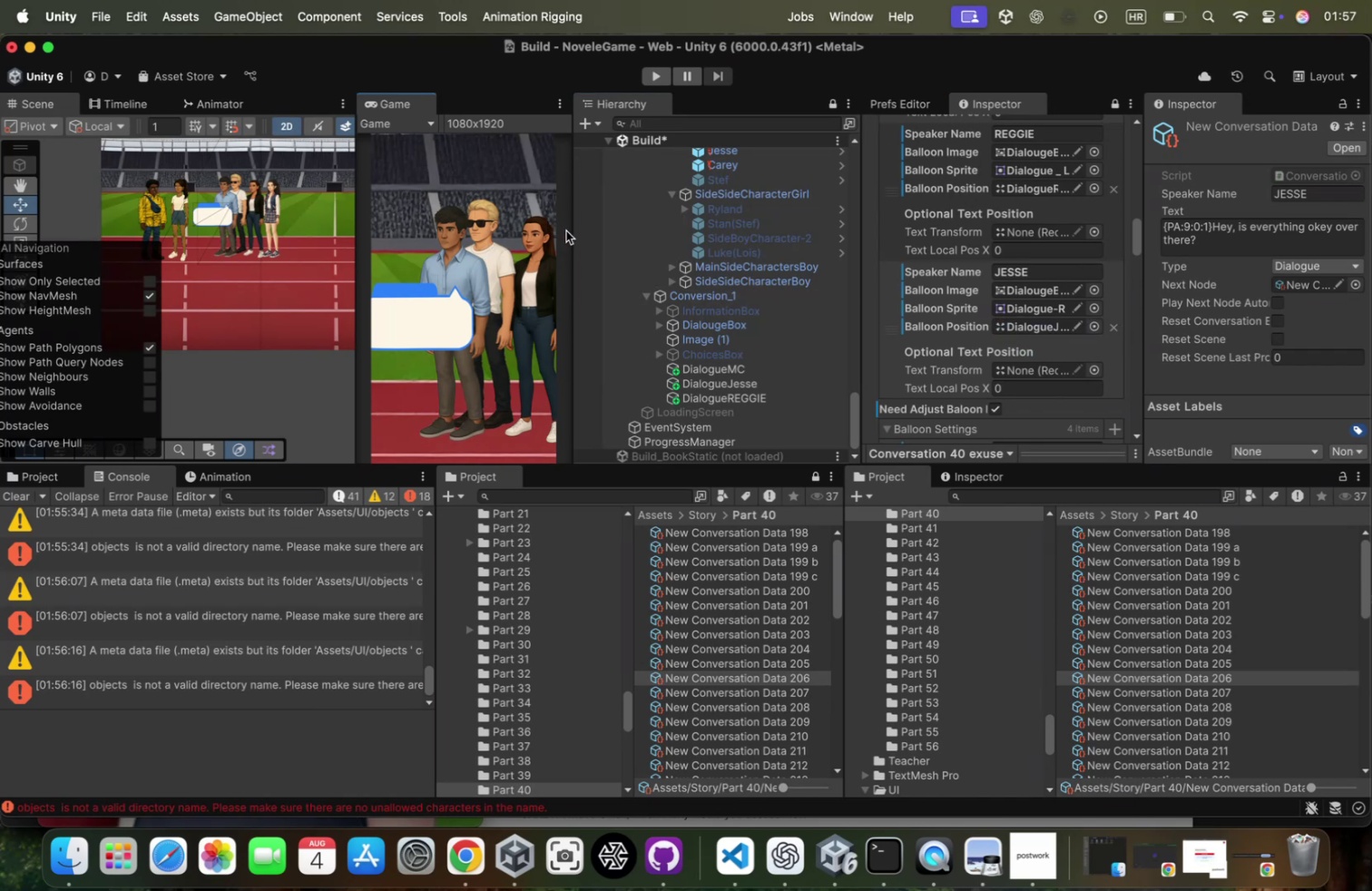 
left_click_drag(start_coordinate=[571, 231], to_coordinate=[665, 242])
 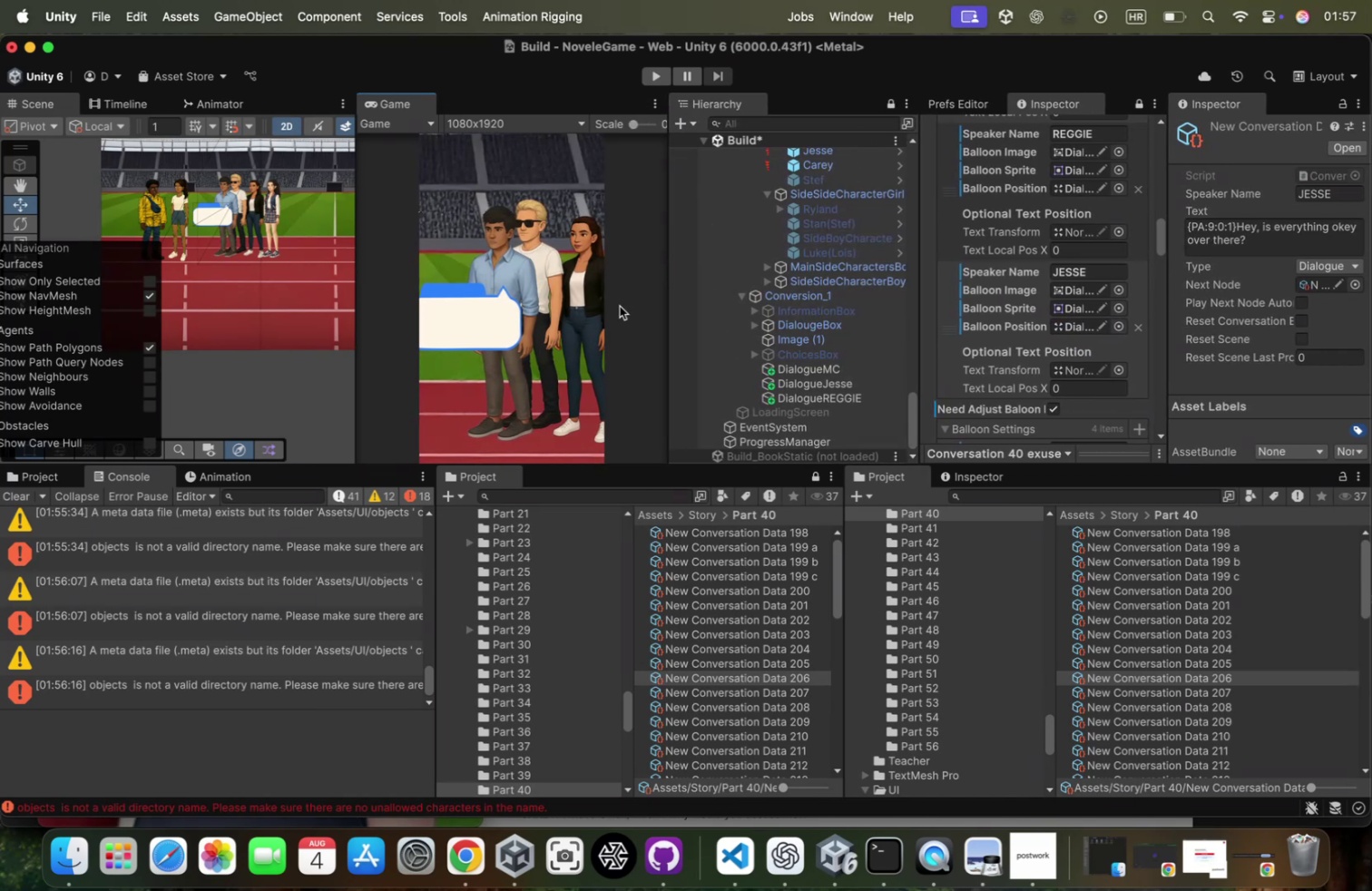 
wait(8.12)
 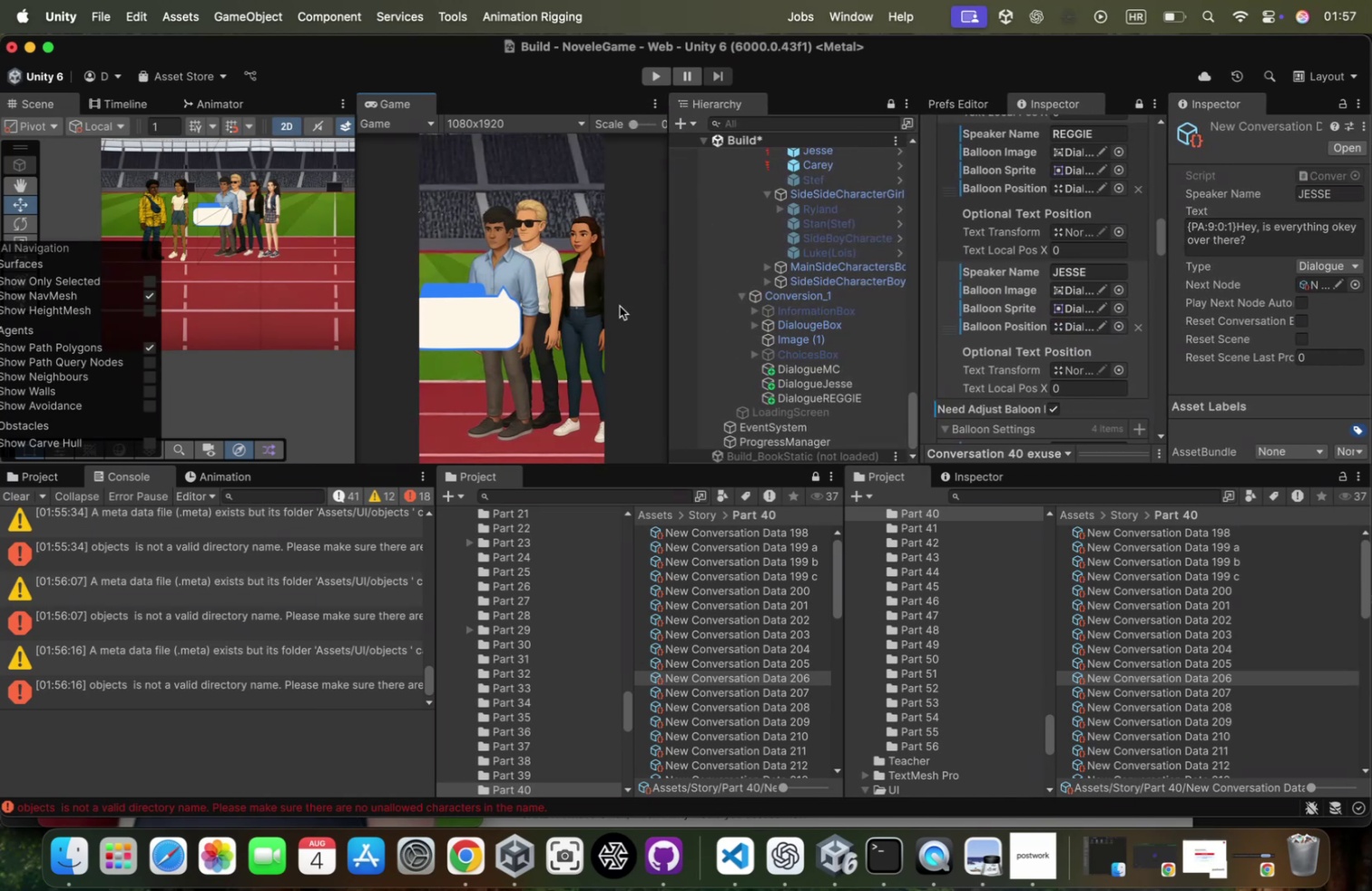 
scroll: coordinate [848, 308], scroll_direction: down, amount: 10.0
 